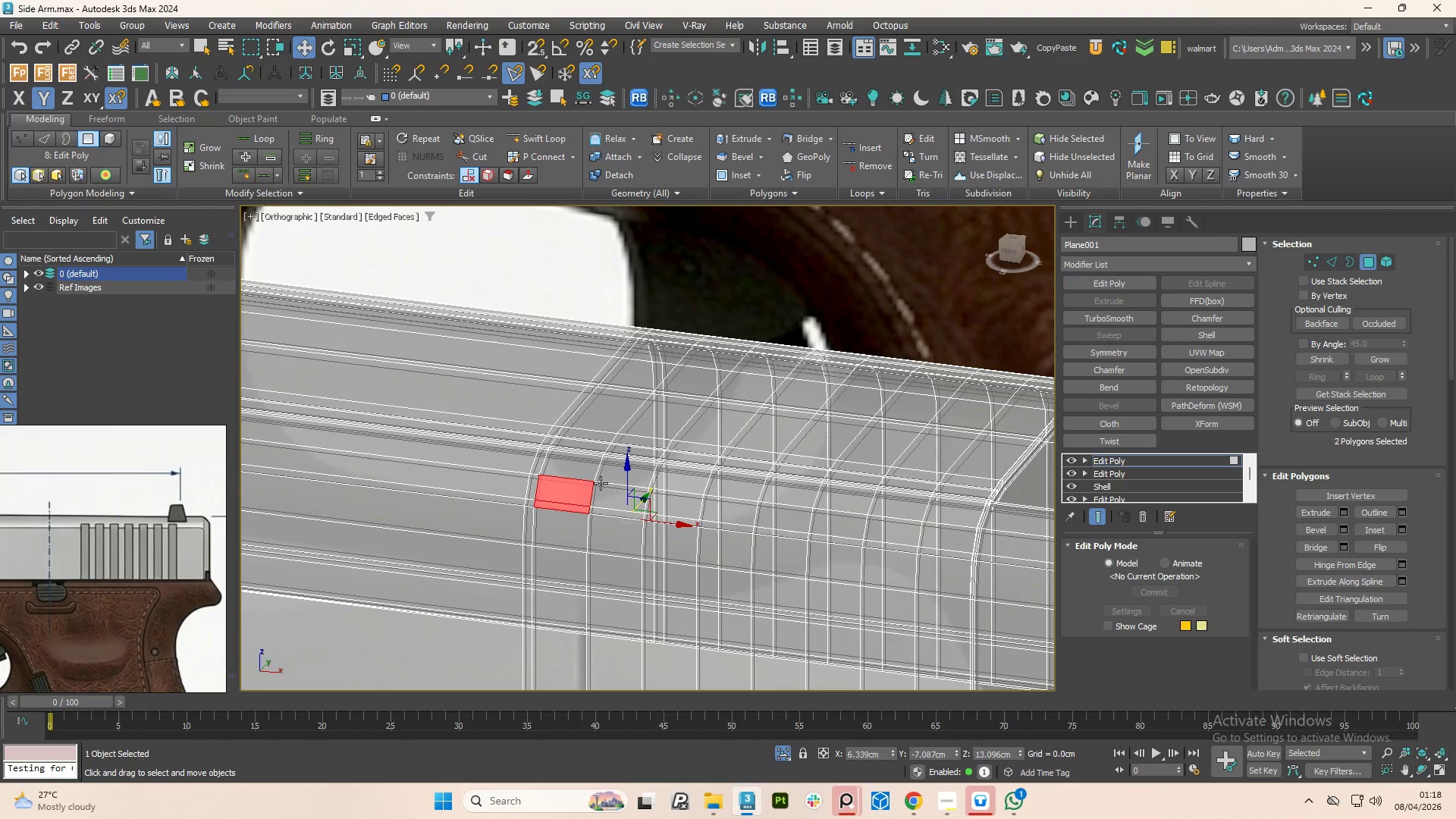 
key(Control+Y)
 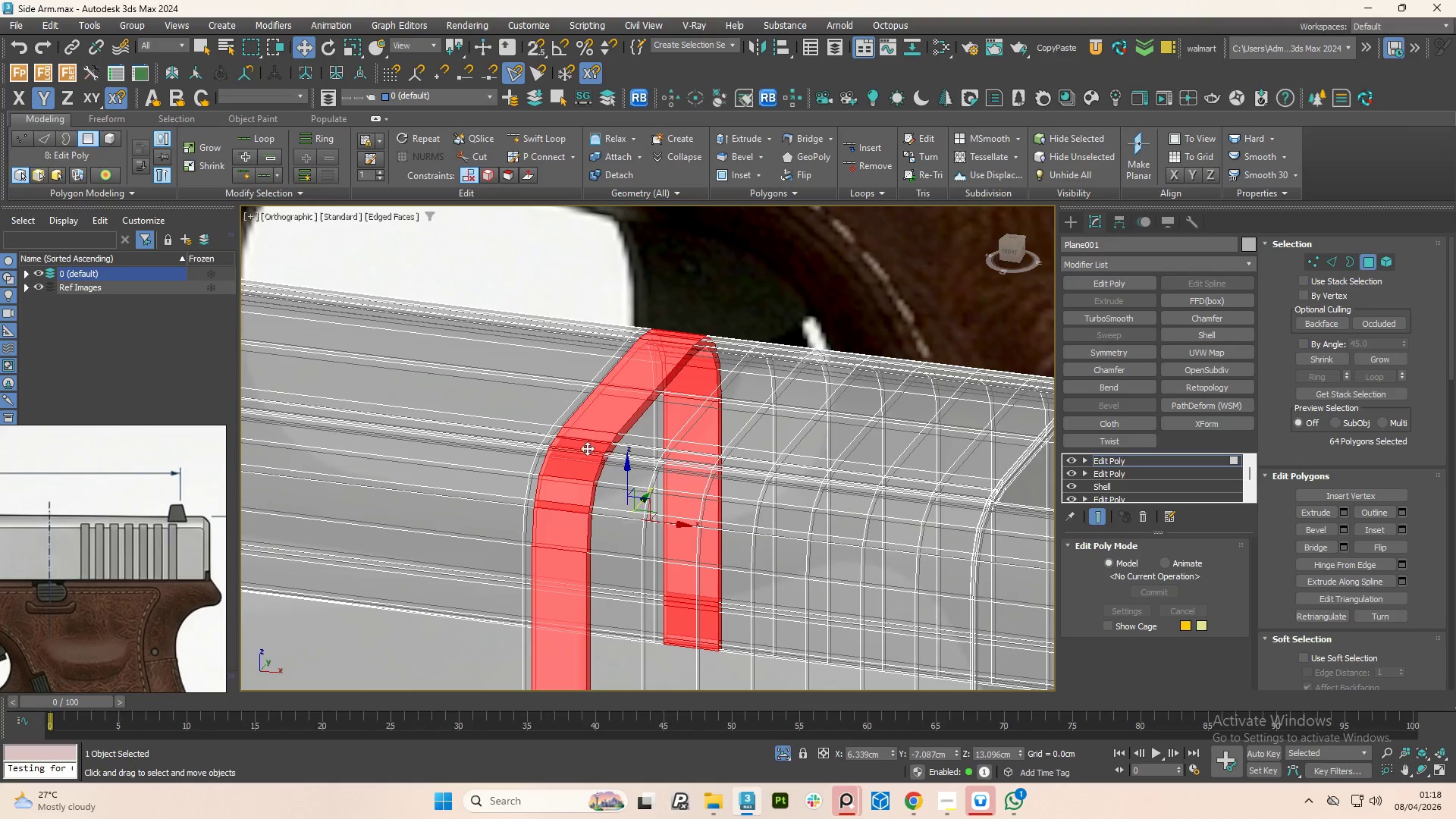 
scroll: coordinate [572, 435], scroll_direction: down, amount: 3.0
 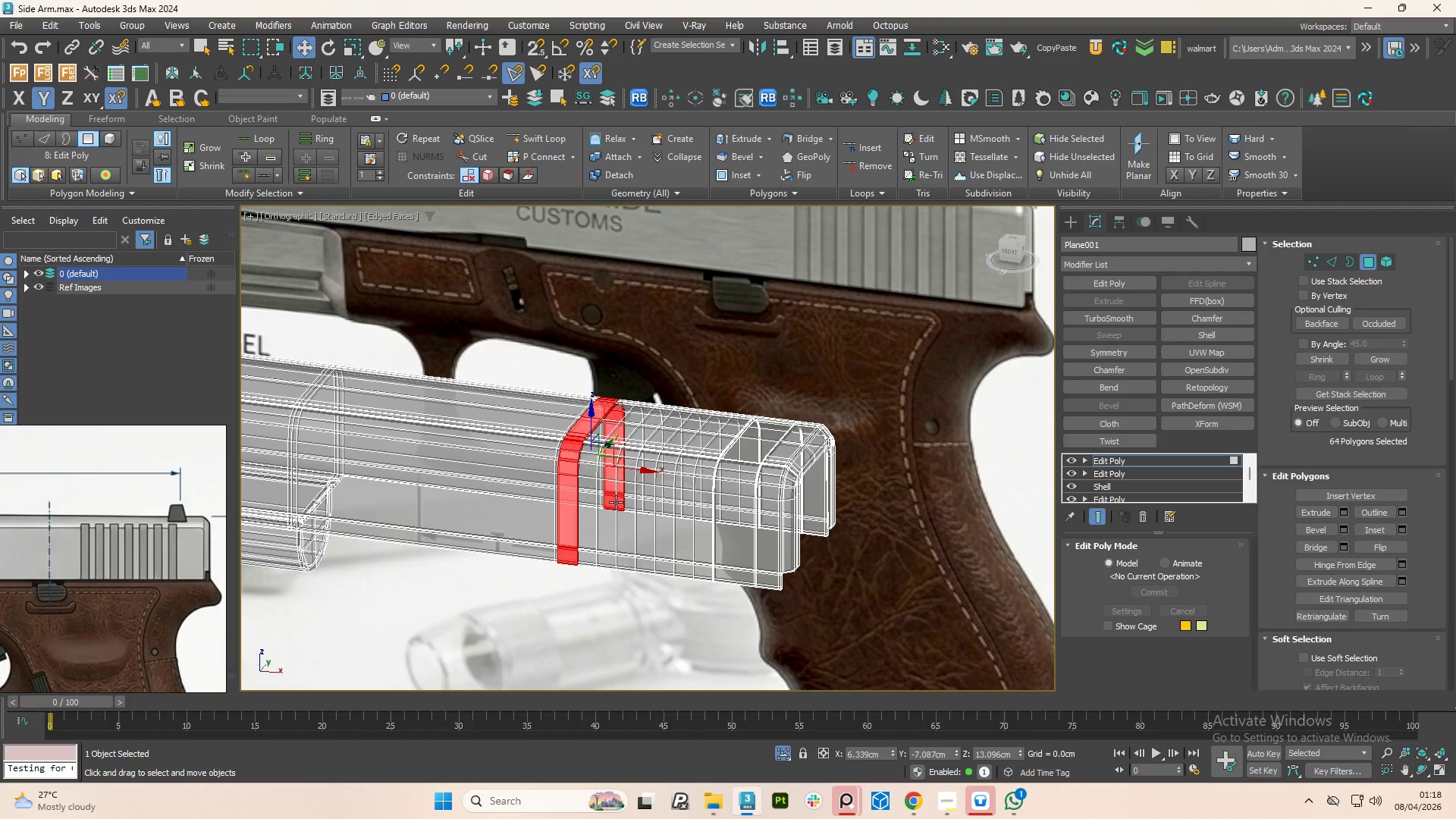 
hold_key(key=AltLeft, duration=1.5)
 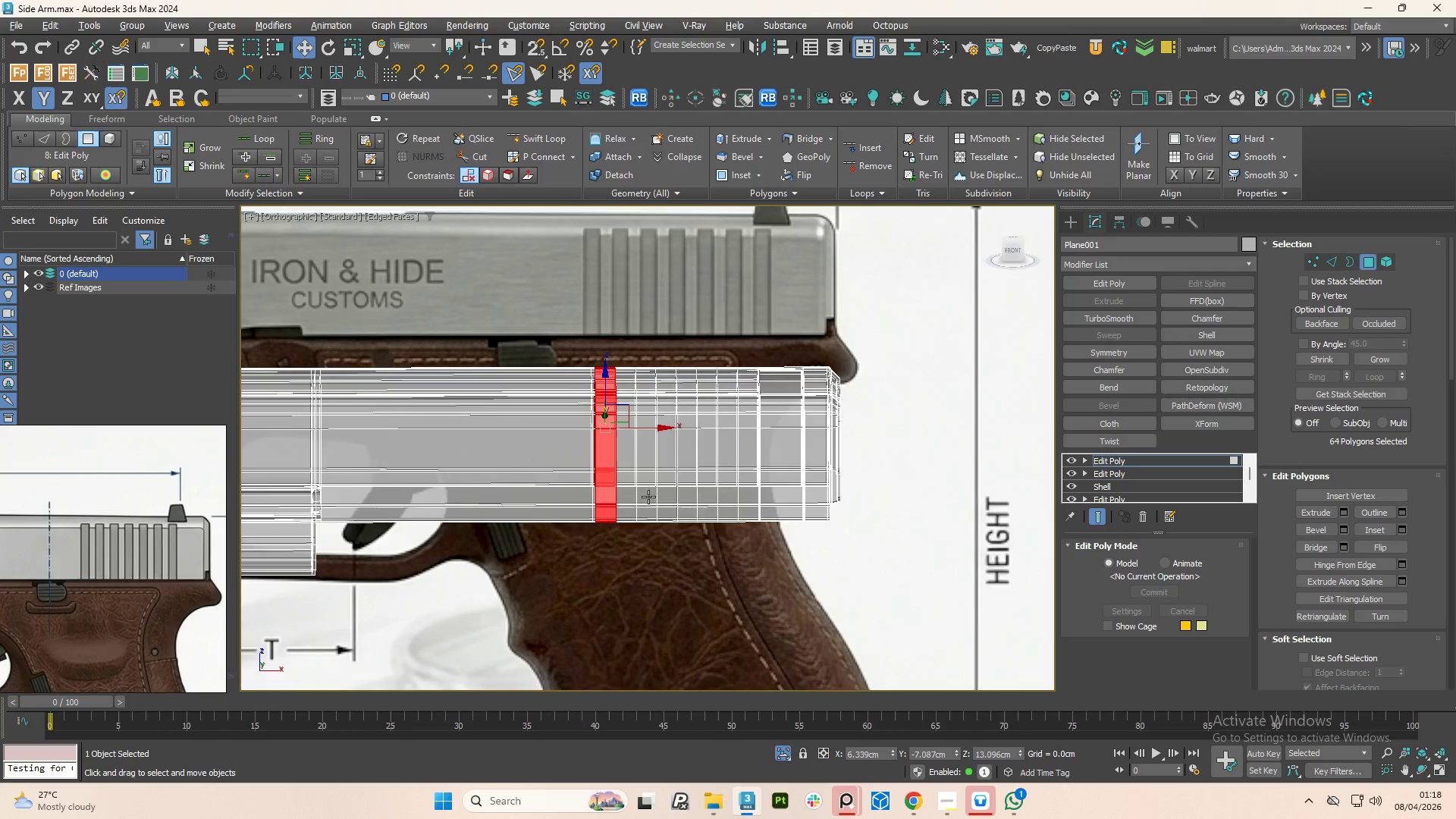 
hold_key(key=AltLeft, duration=1.5)
 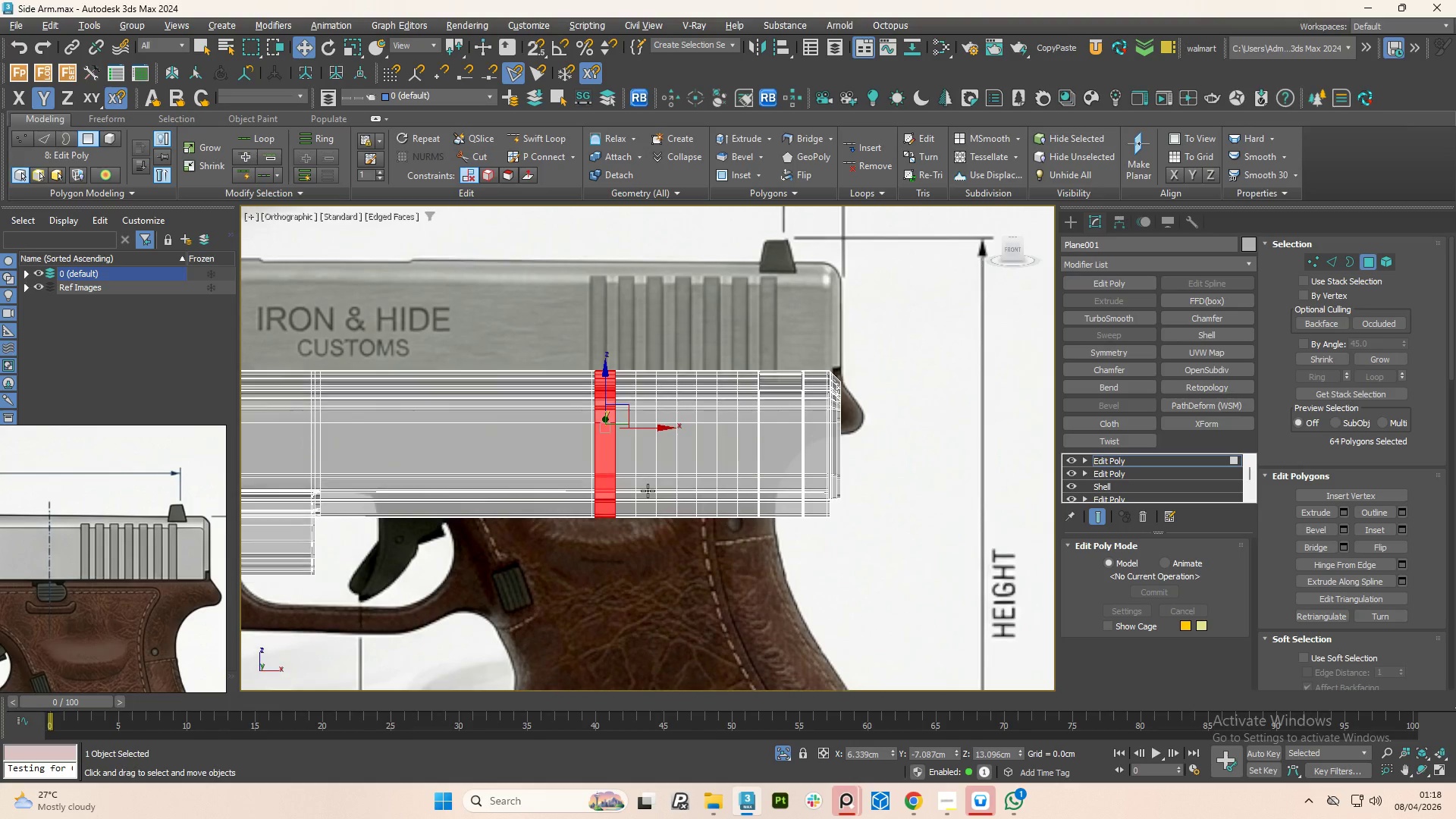 
hold_key(key=AltLeft, duration=1.36)
 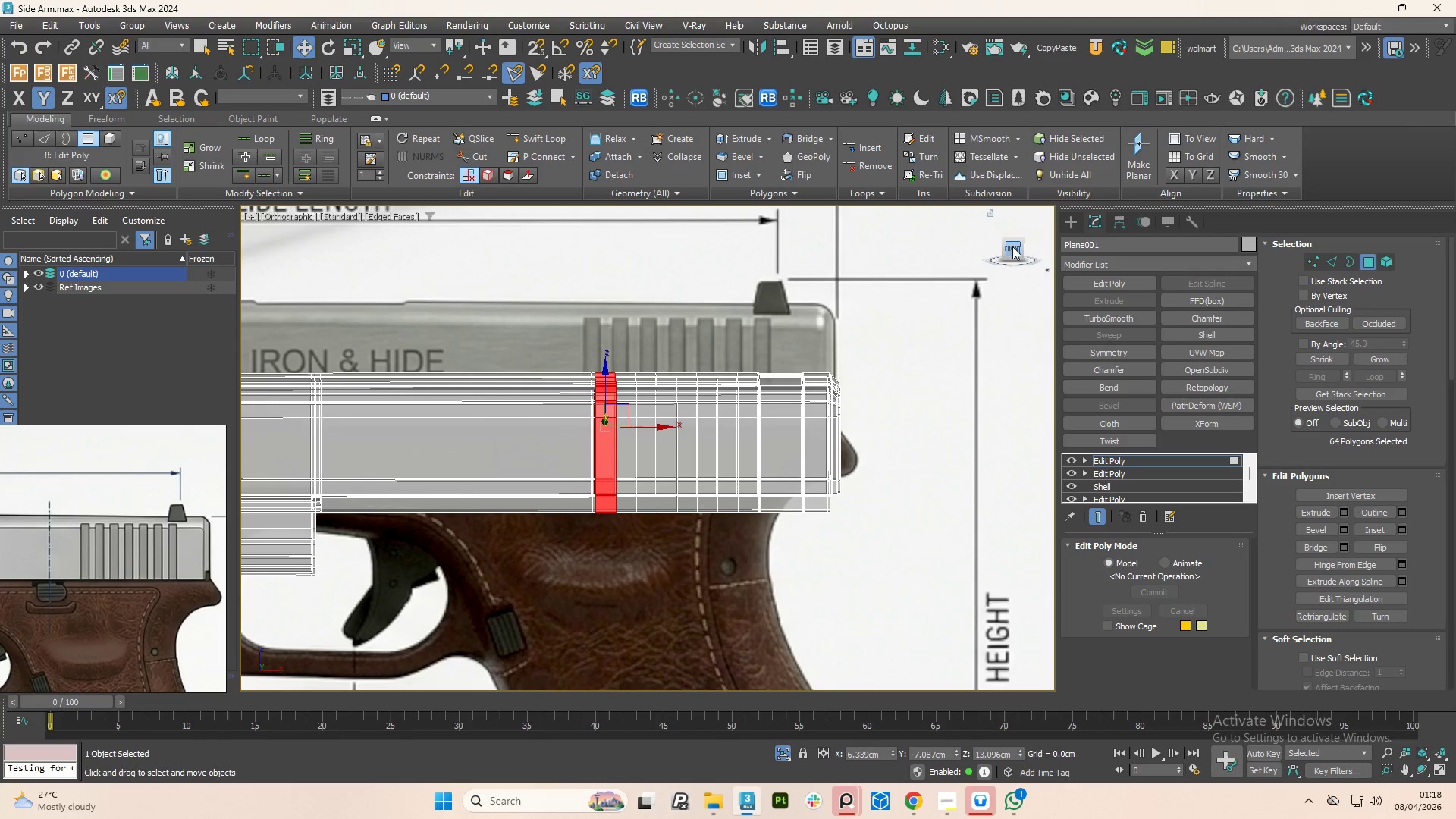 
left_click([1014, 244])
 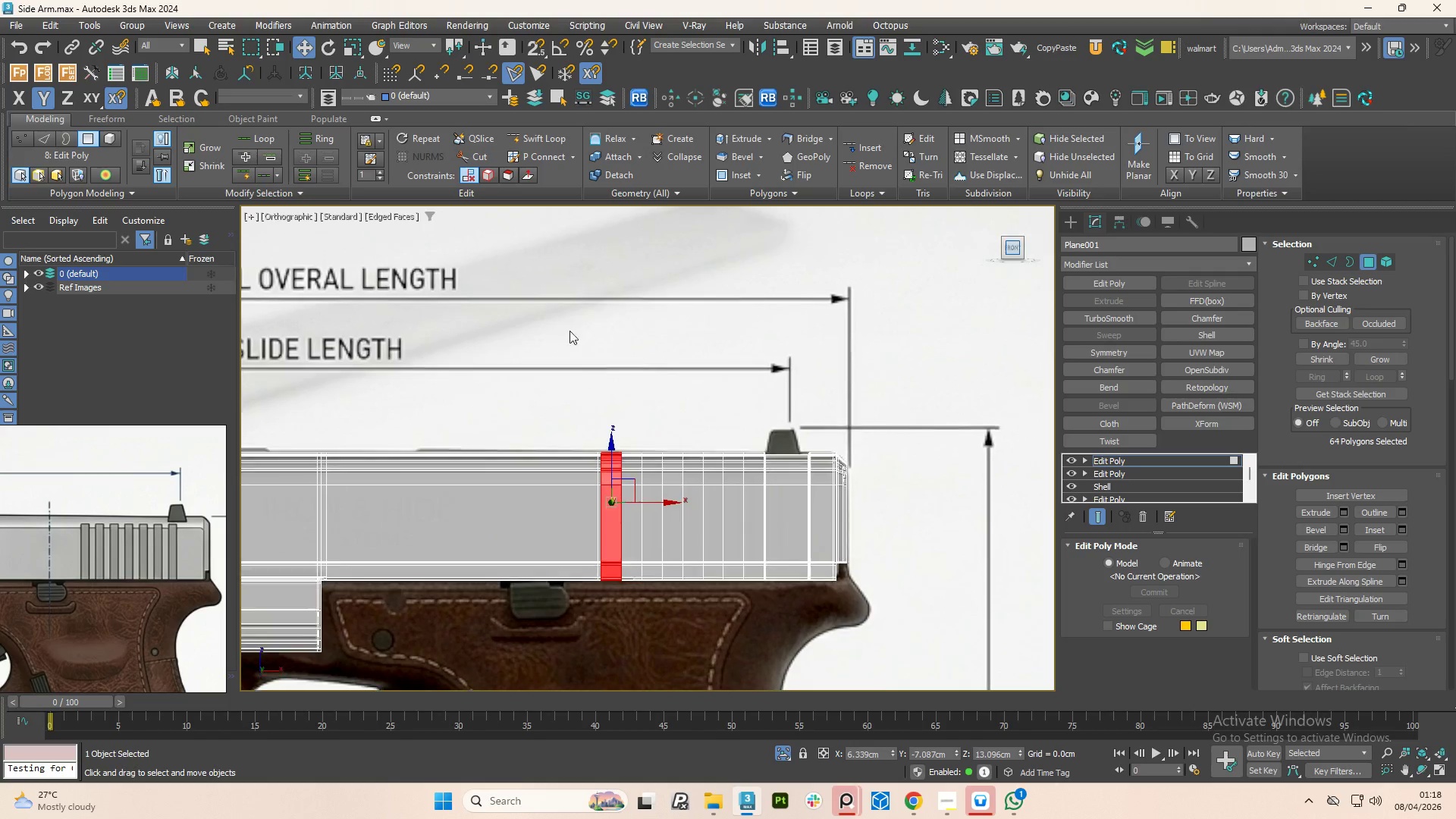 
hold_key(key=AltLeft, duration=1.5)
left_click_drag(start_coordinate=[607, 349], to_coordinate=[757, 661])
 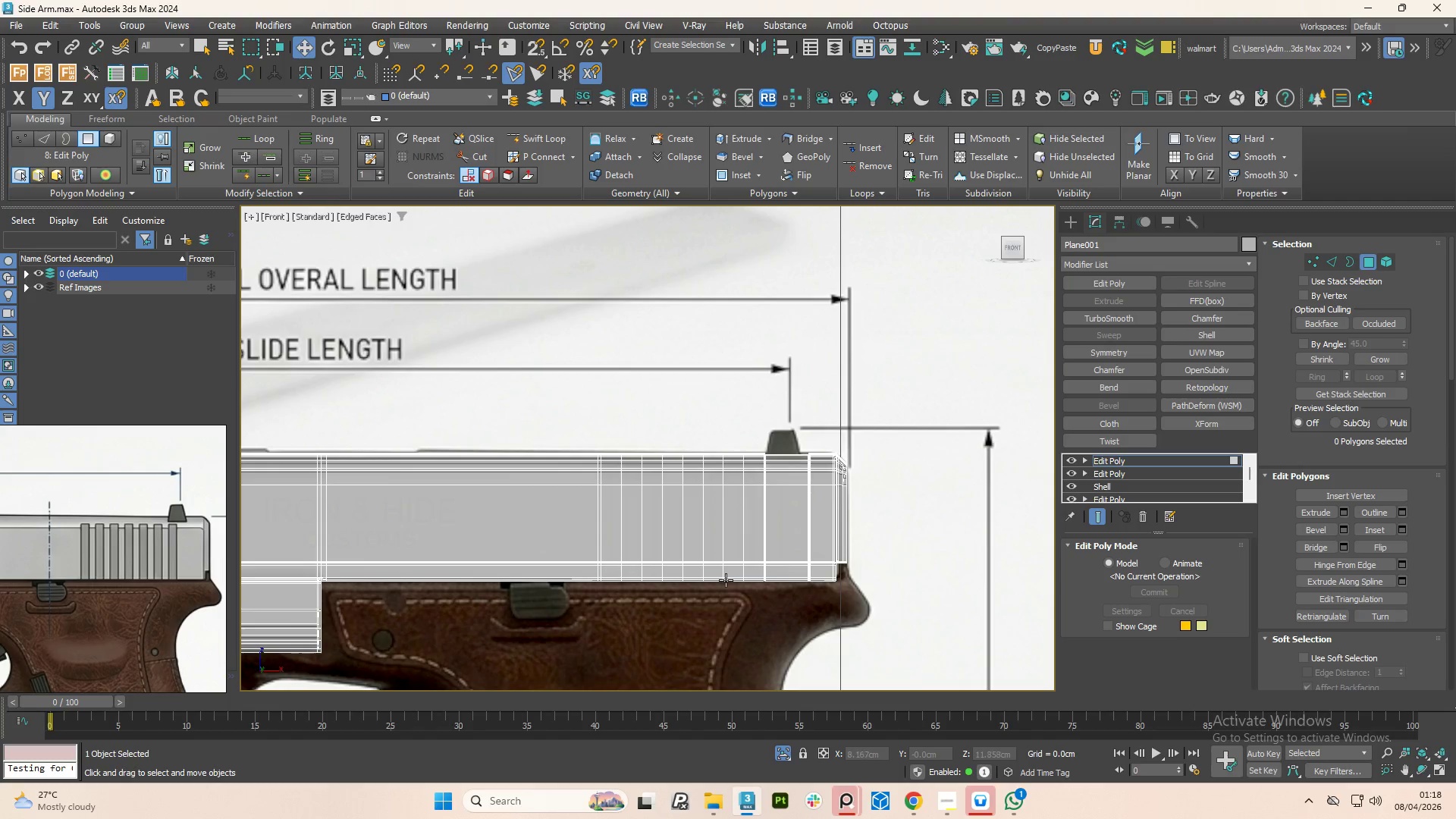 
hold_key(key=AltLeft, duration=1.51)
 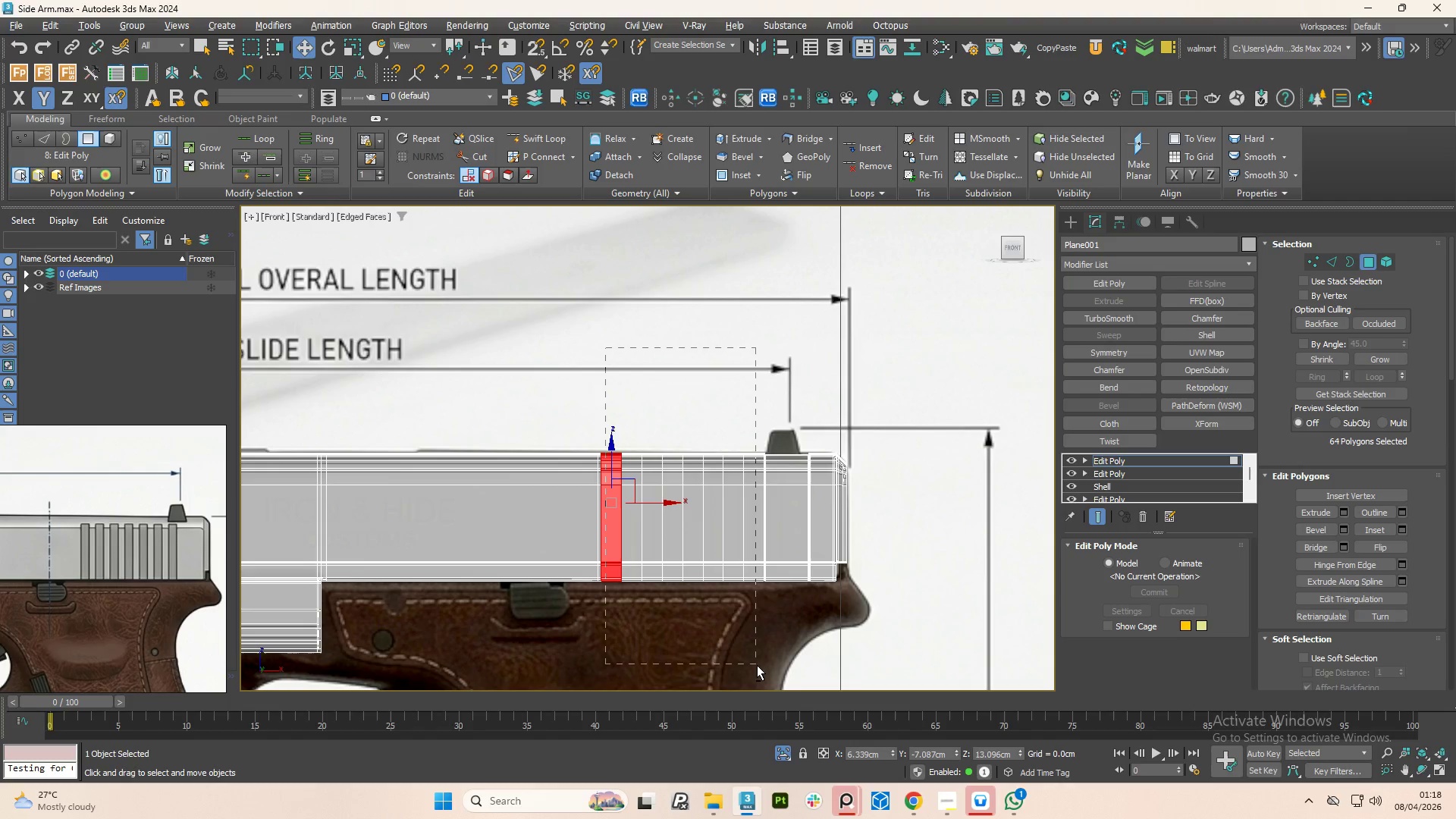 
hold_key(key=AltLeft, duration=1.52)
 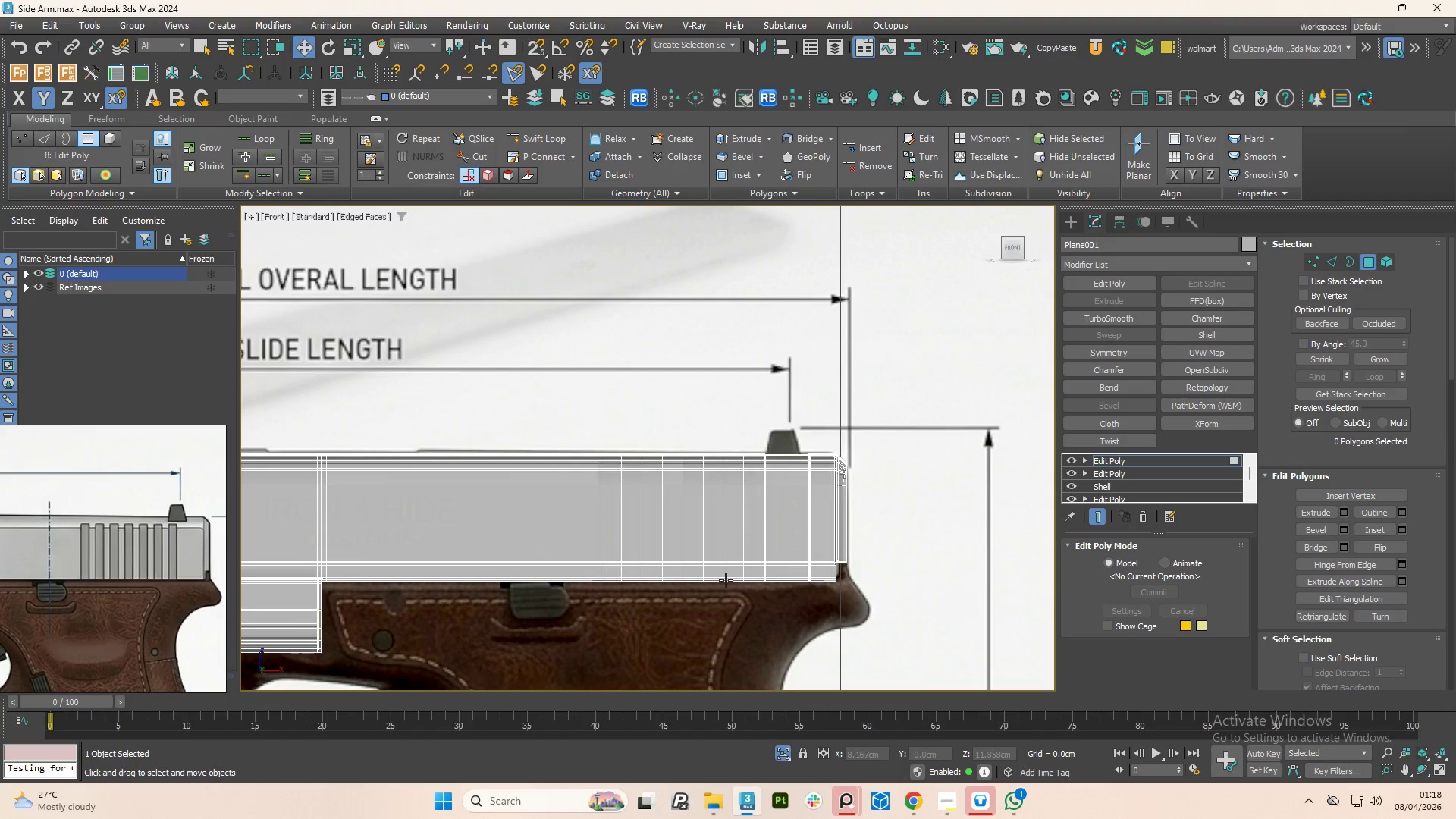 
hold_key(key=AltLeft, duration=0.41)
 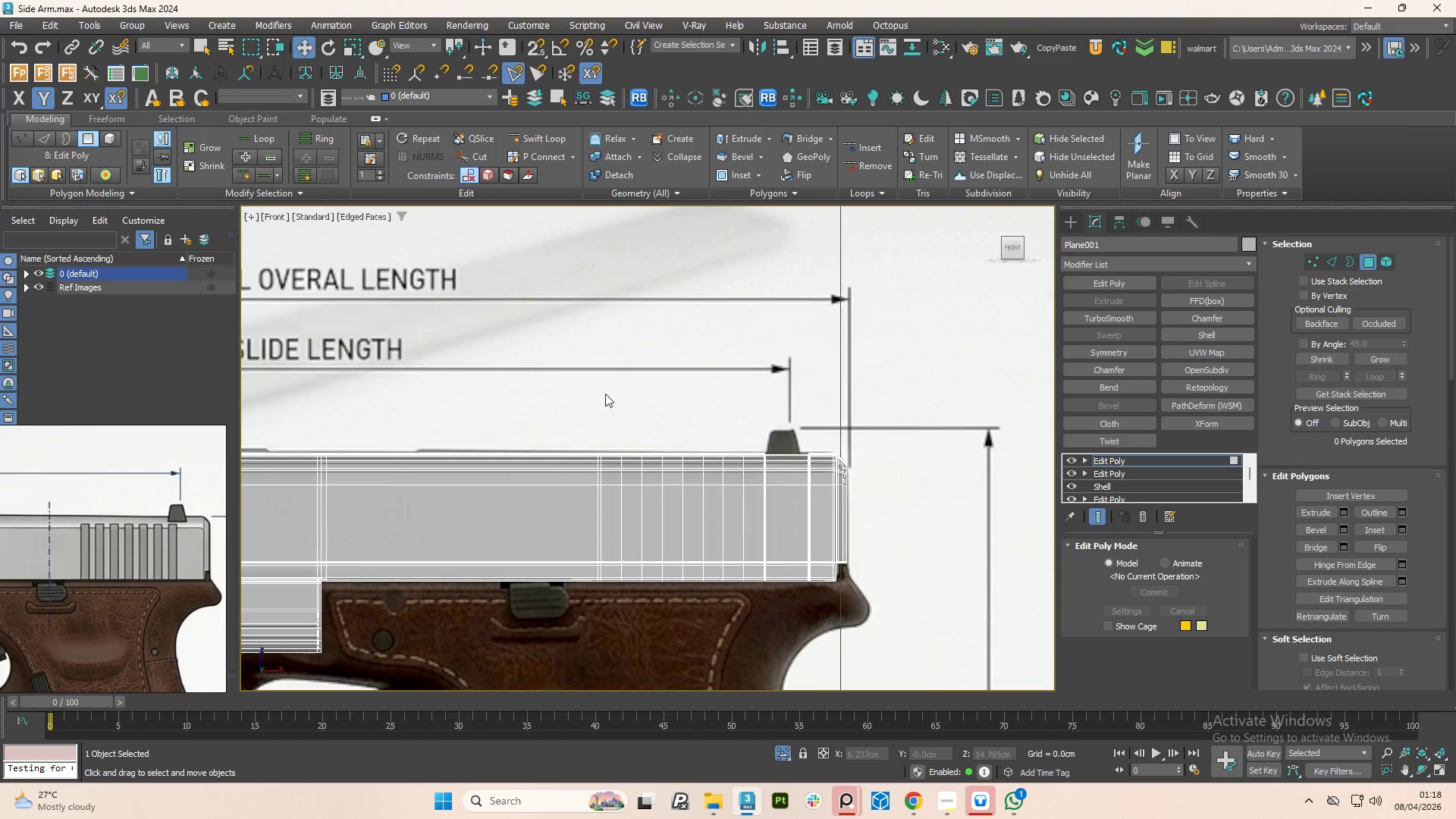 
hold_key(key=ControlLeft, duration=1.52)
left_click_drag(start_coordinate=[611, 362], to_coordinate=[754, 677])
 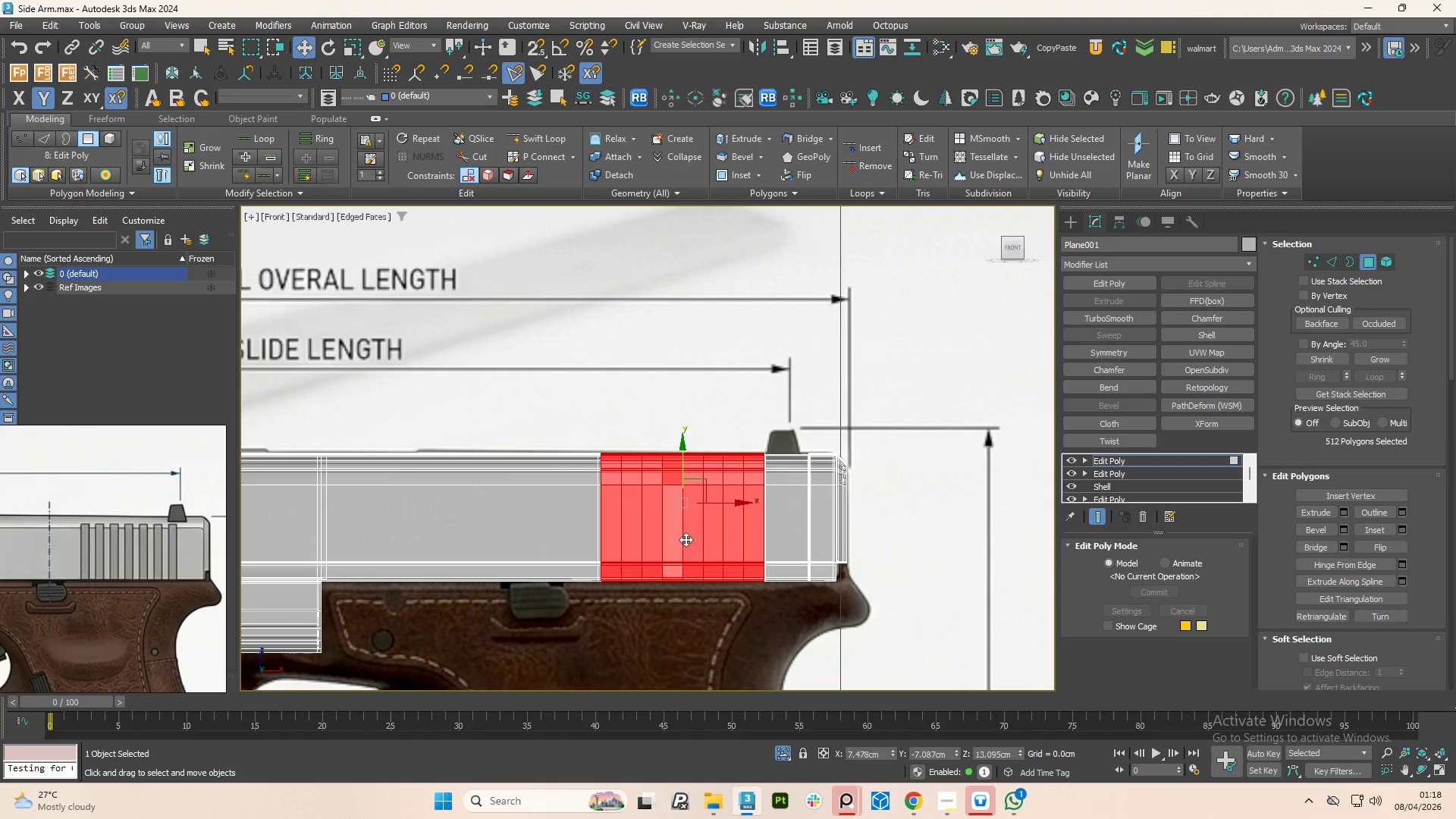 
hold_key(key=ControlLeft, duration=1.01)
 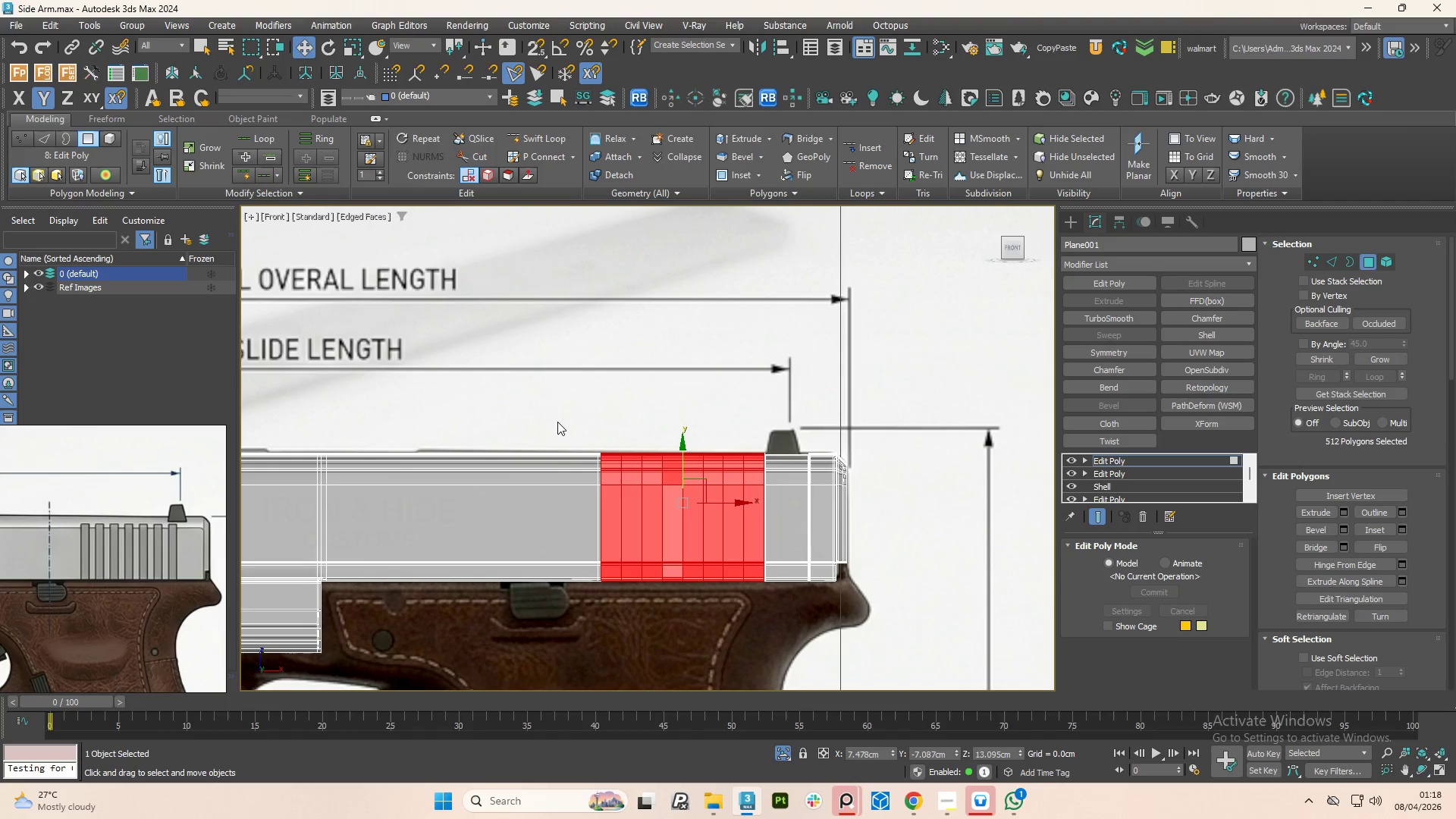 
hold_key(key=AltLeft, duration=1.5)
left_click_drag(start_coordinate=[540, 381], to_coordinate=[794, 460])
 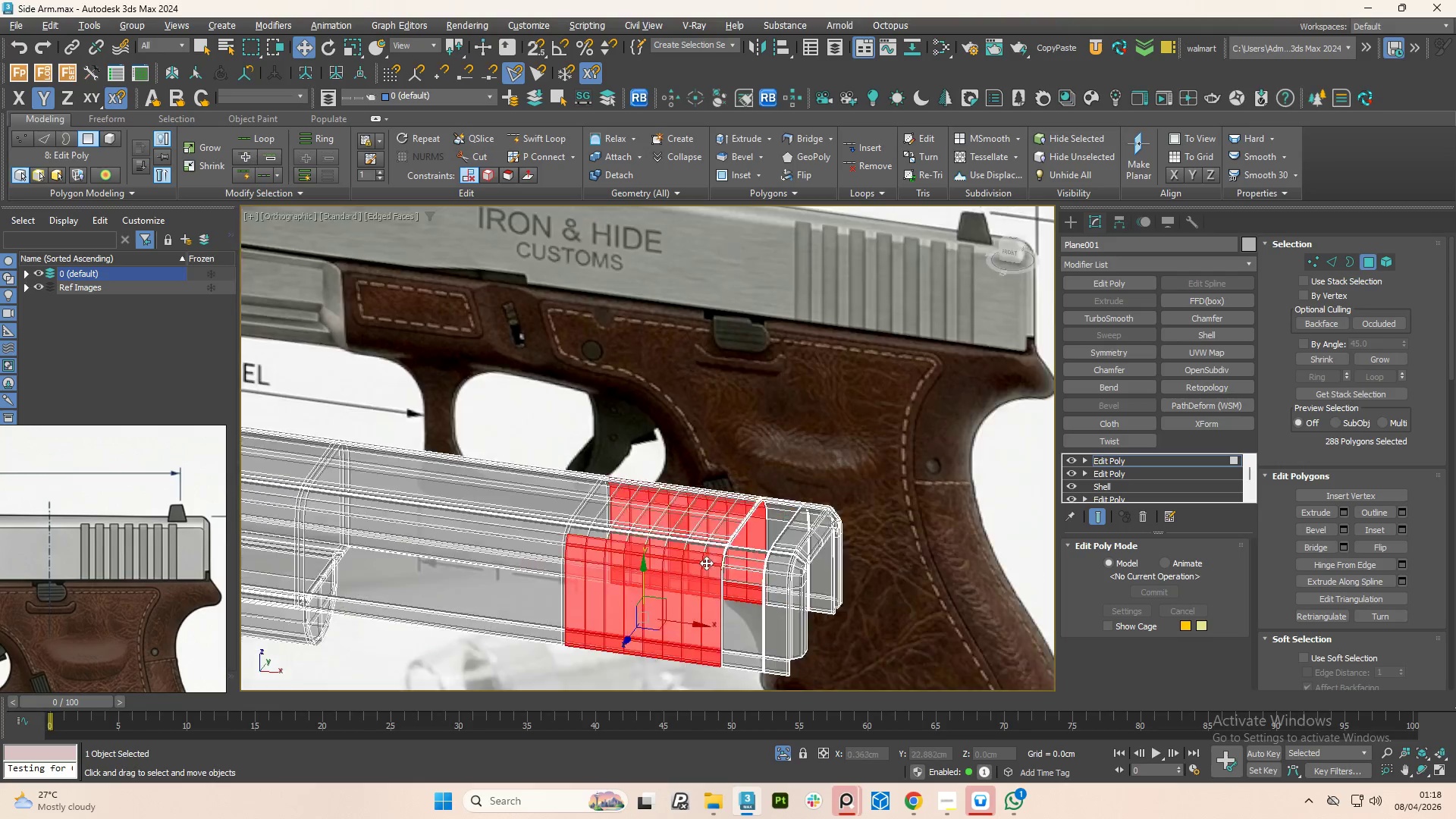 
hold_key(key=AltLeft, duration=0.44)
 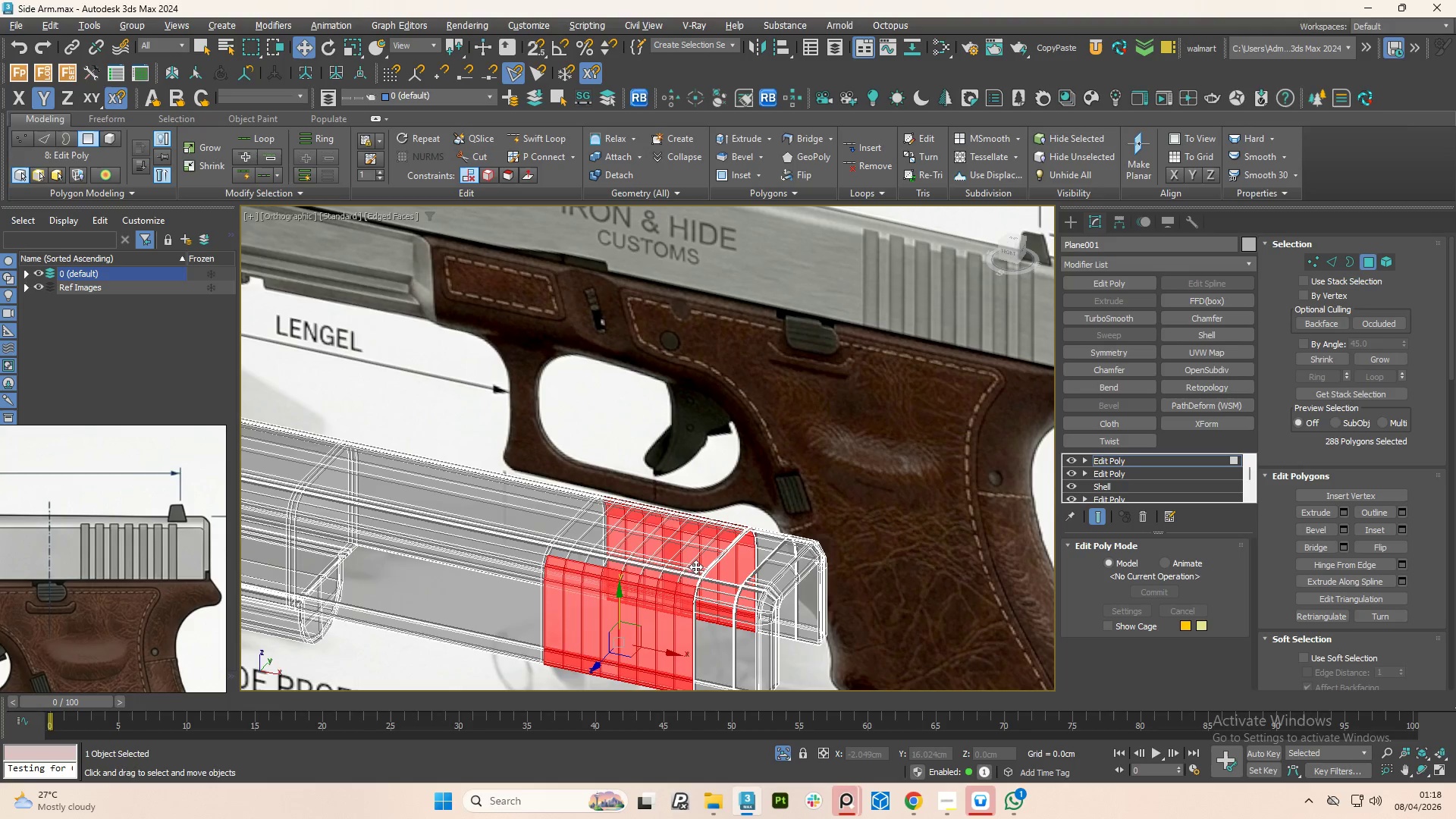 
hold_key(key=AltLeft, duration=1.05)
 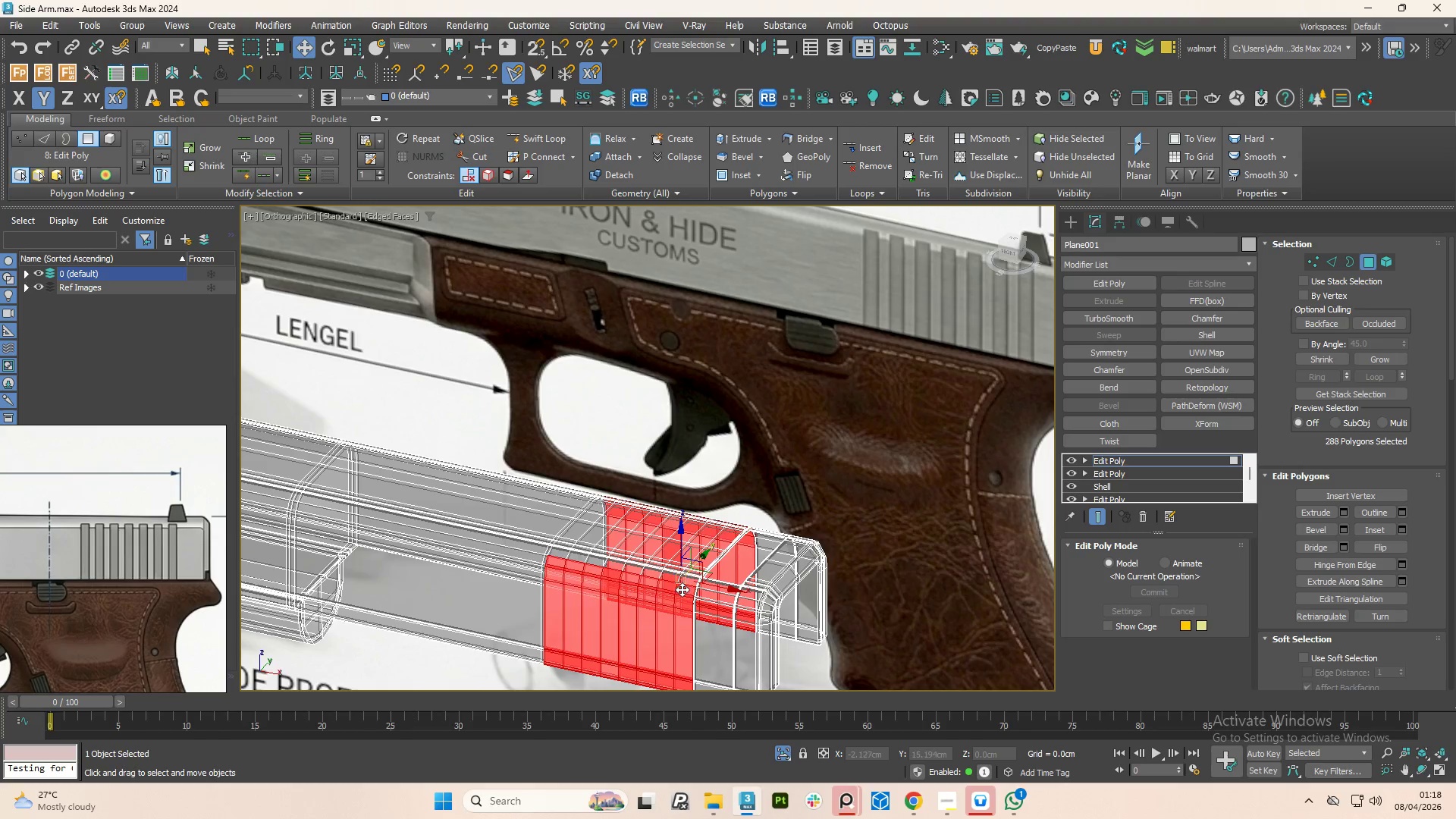 
scroll: coordinate [682, 589], scroll_direction: up, amount: 4.0
 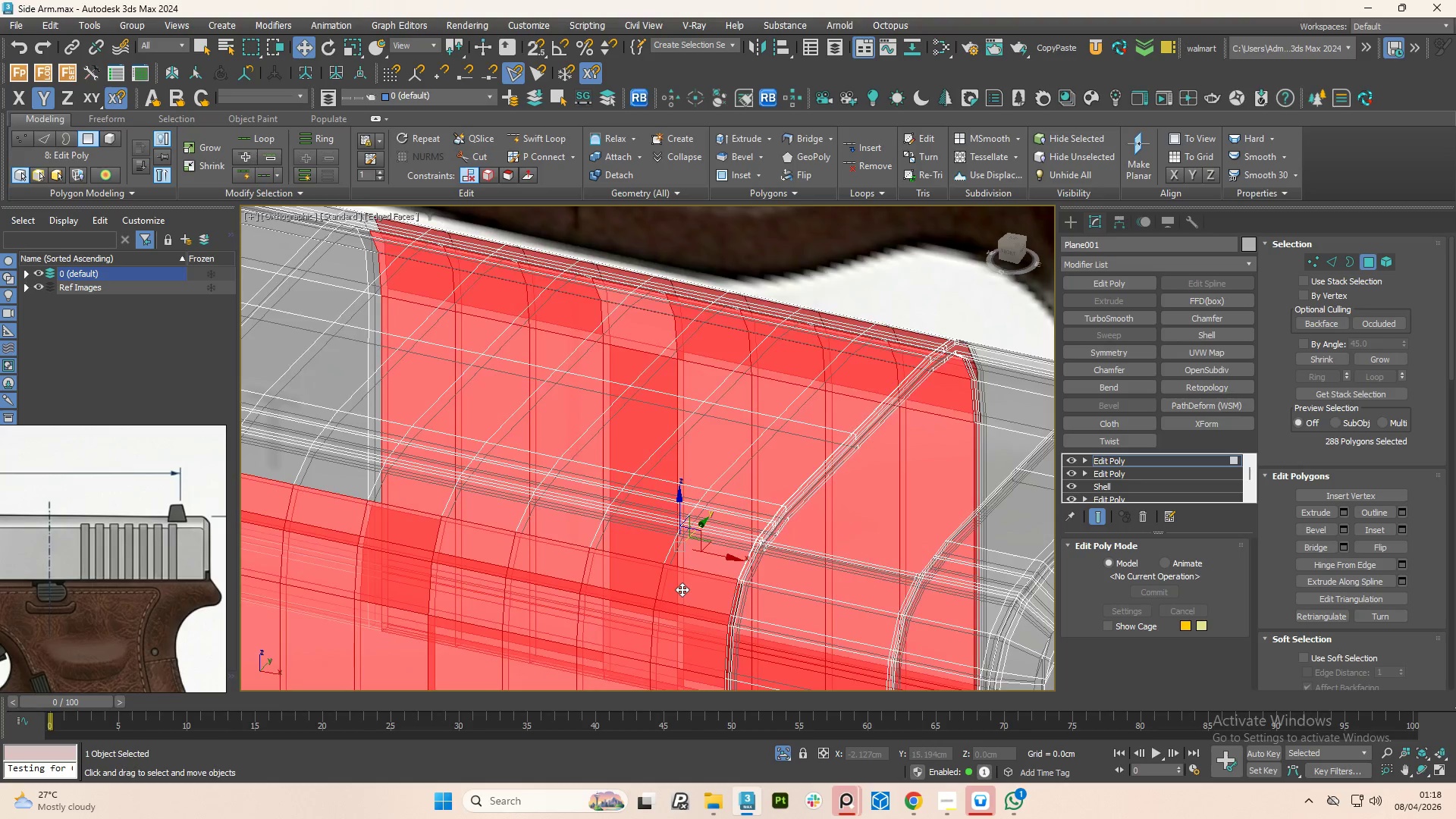 
hold_key(key=AltLeft, duration=1.52)
 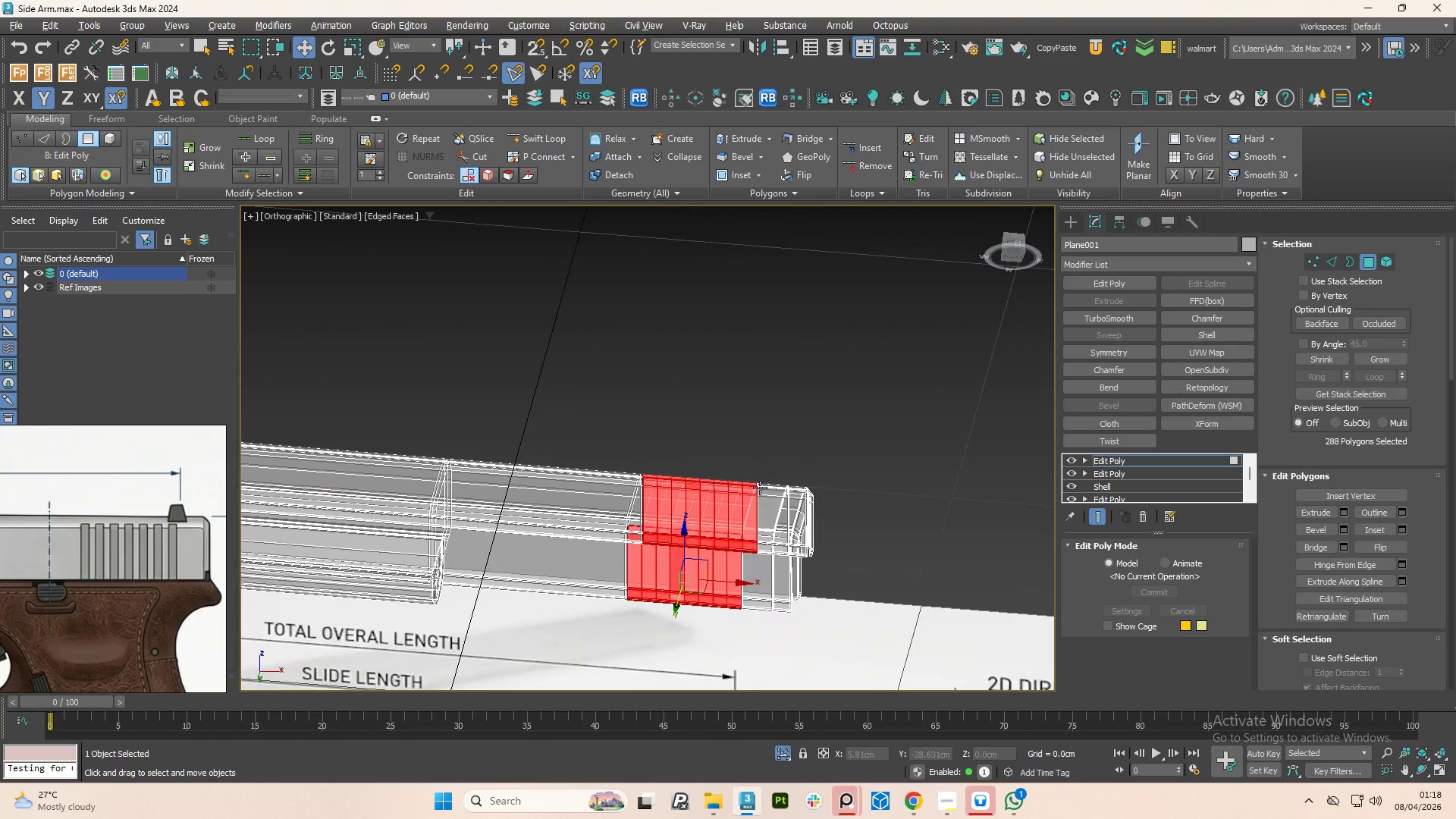 
scroll: coordinate [701, 557], scroll_direction: down, amount: 5.0
 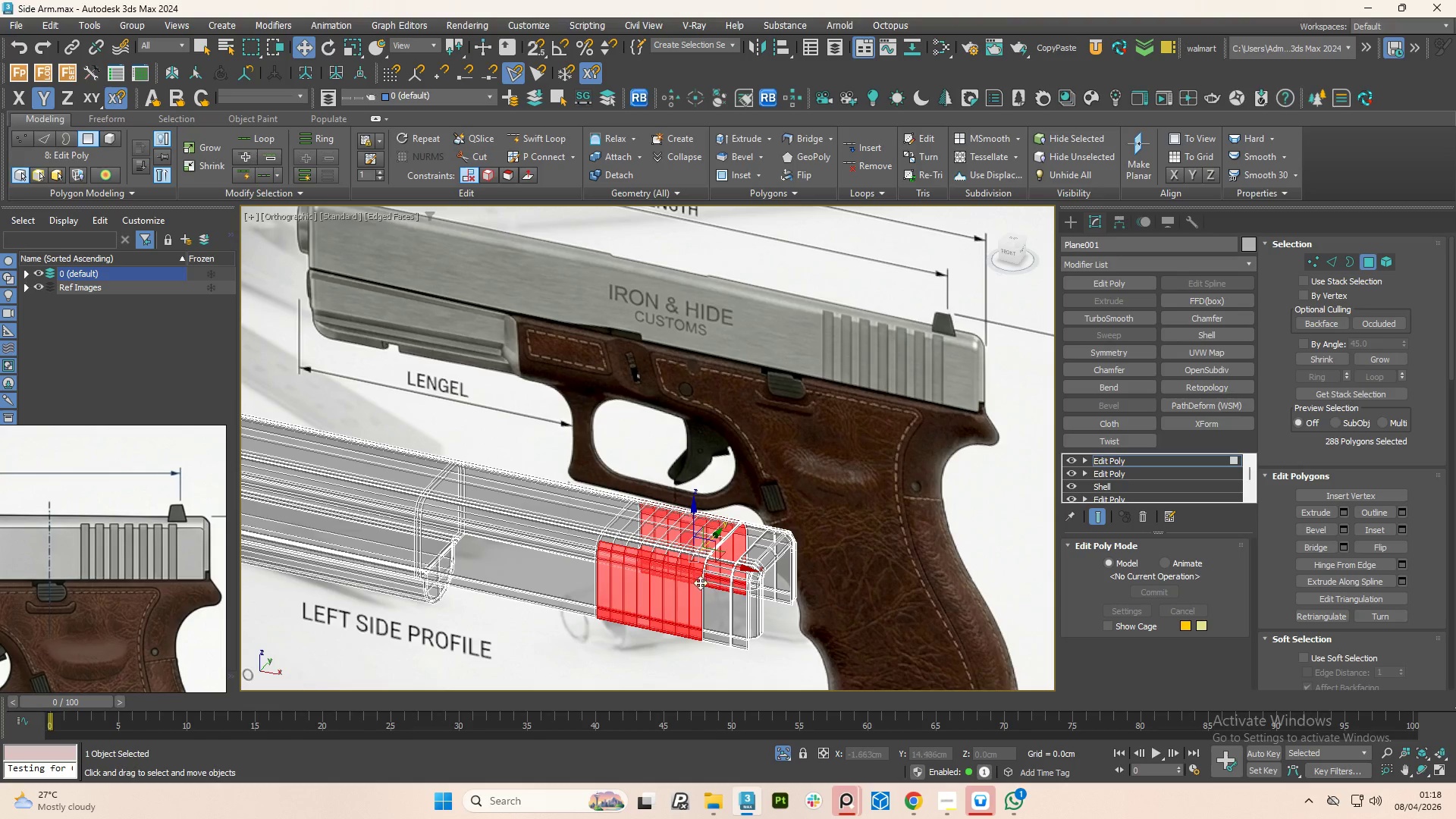 
hold_key(key=AltLeft, duration=1.5)
 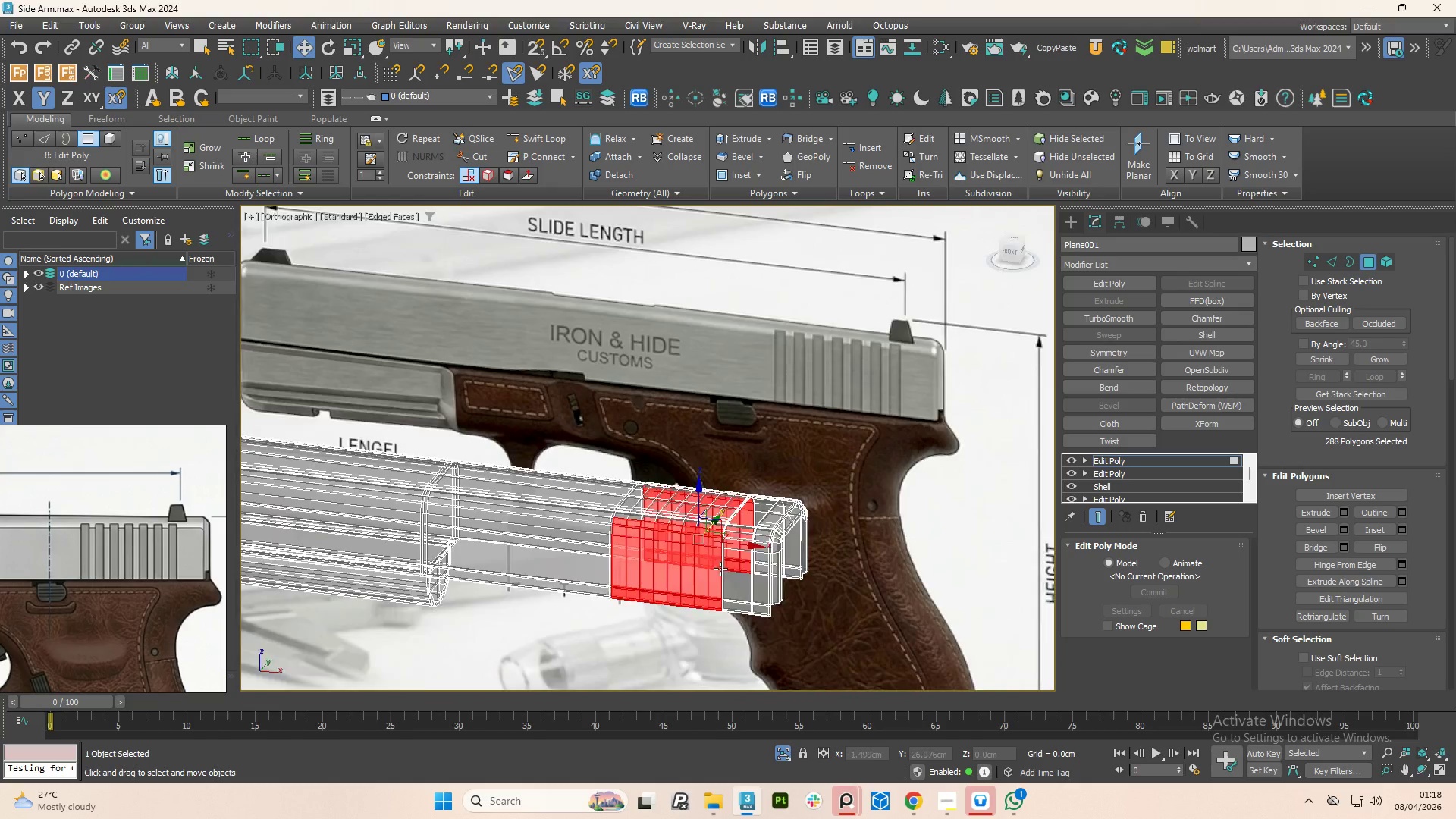 
hold_key(key=AltLeft, duration=1.23)
 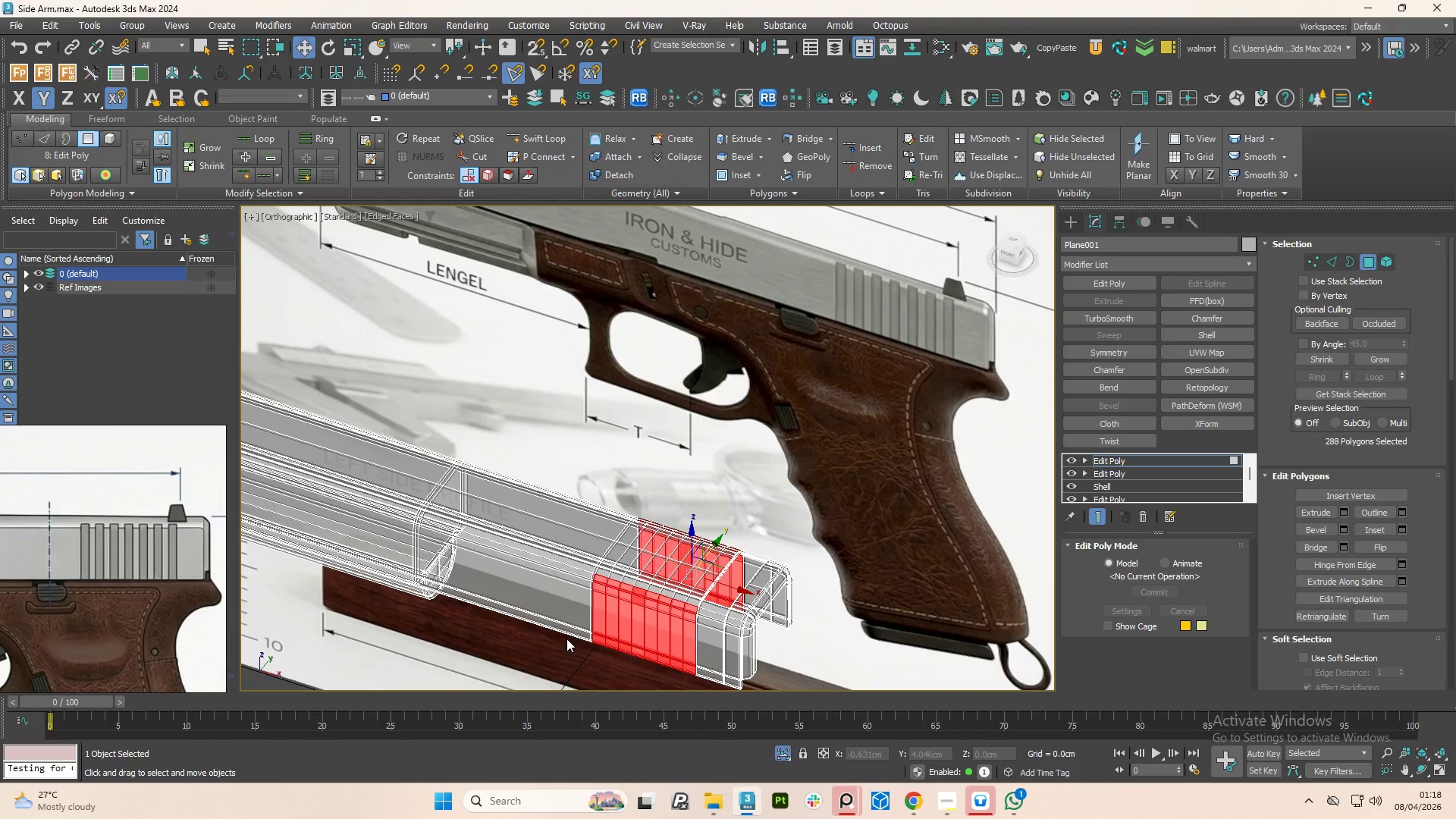 
scroll: coordinate [577, 605], scroll_direction: up, amount: 3.0
 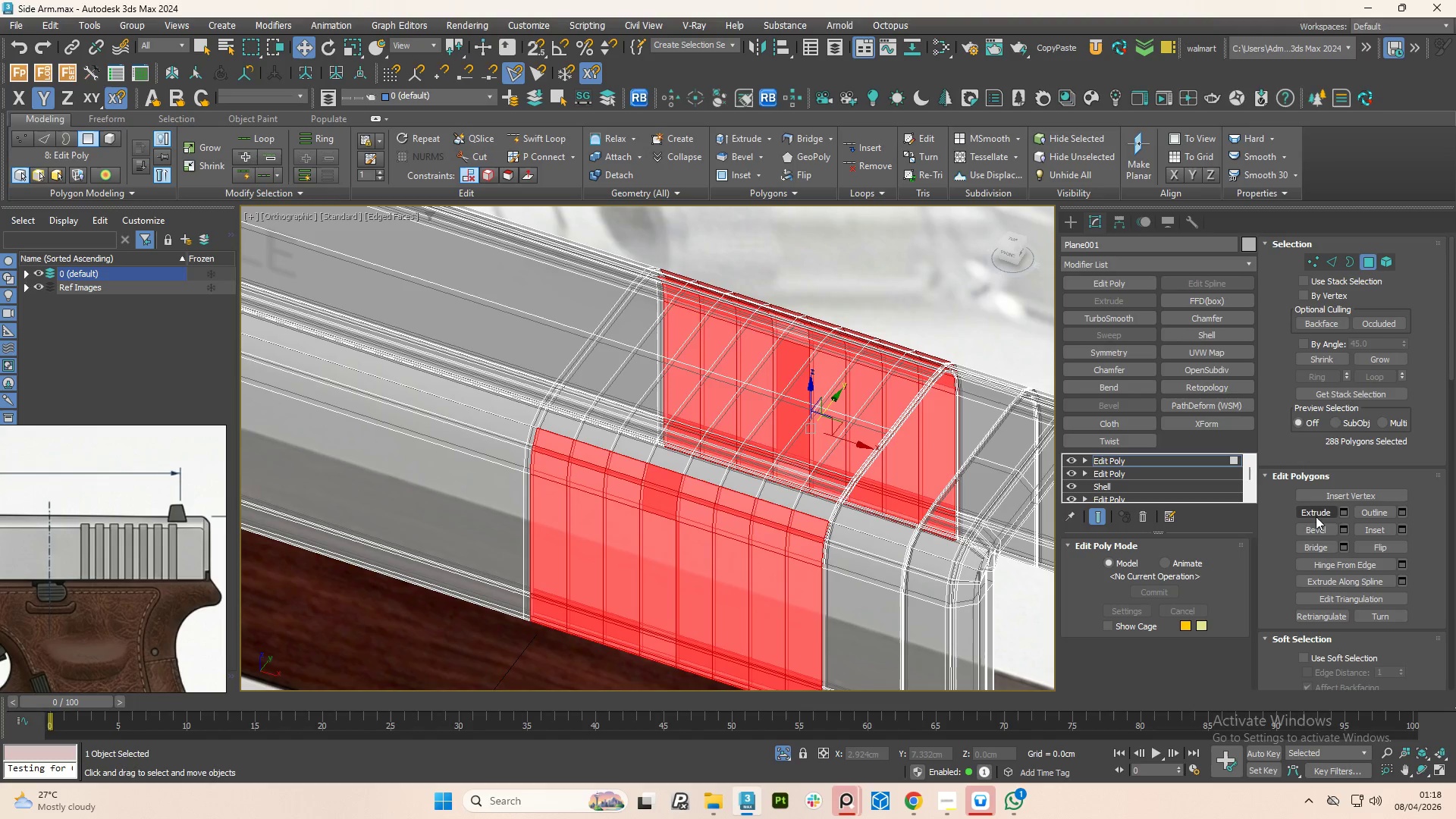 
left_click([1343, 529])
 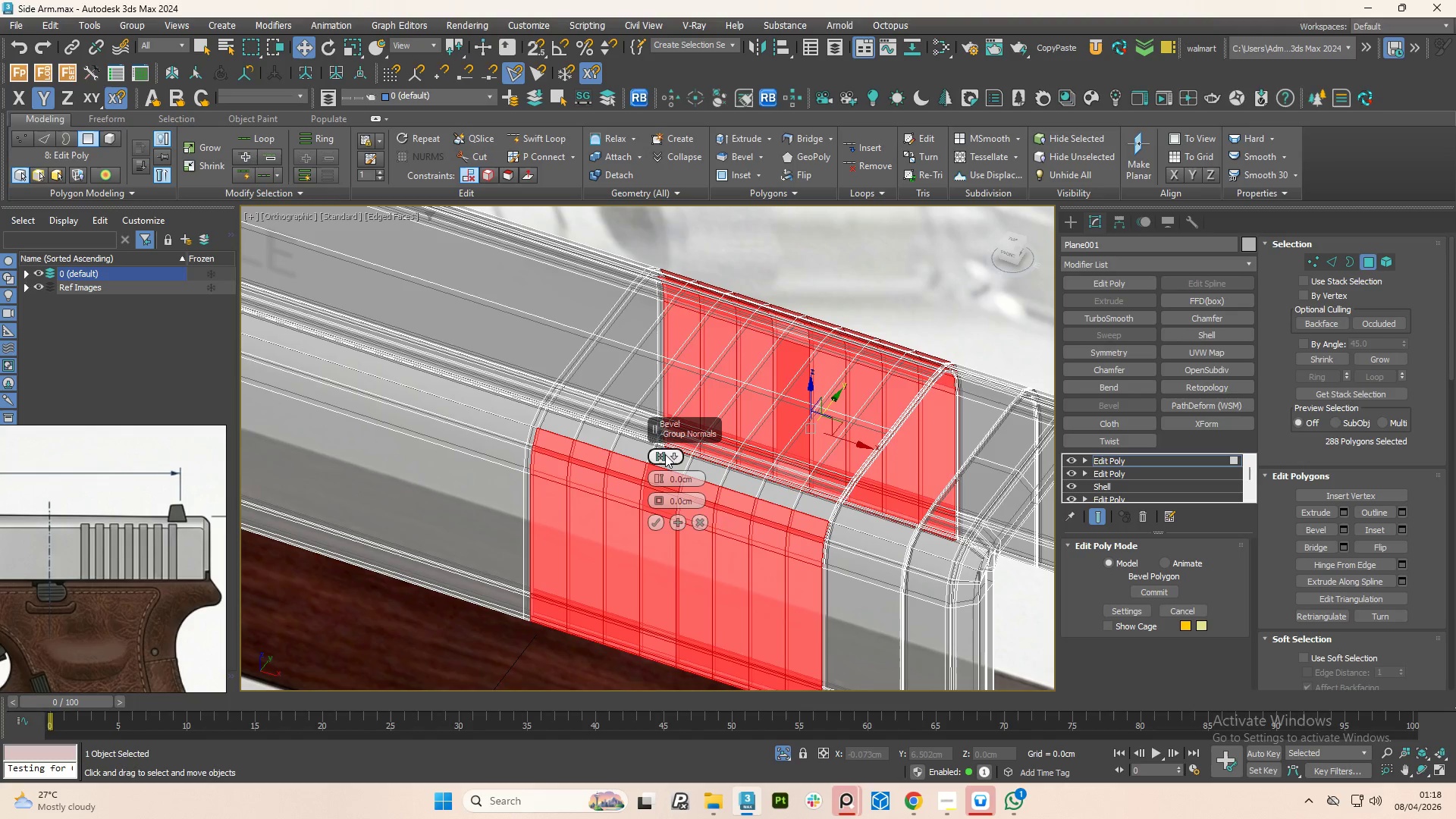 
left_click([676, 454])
 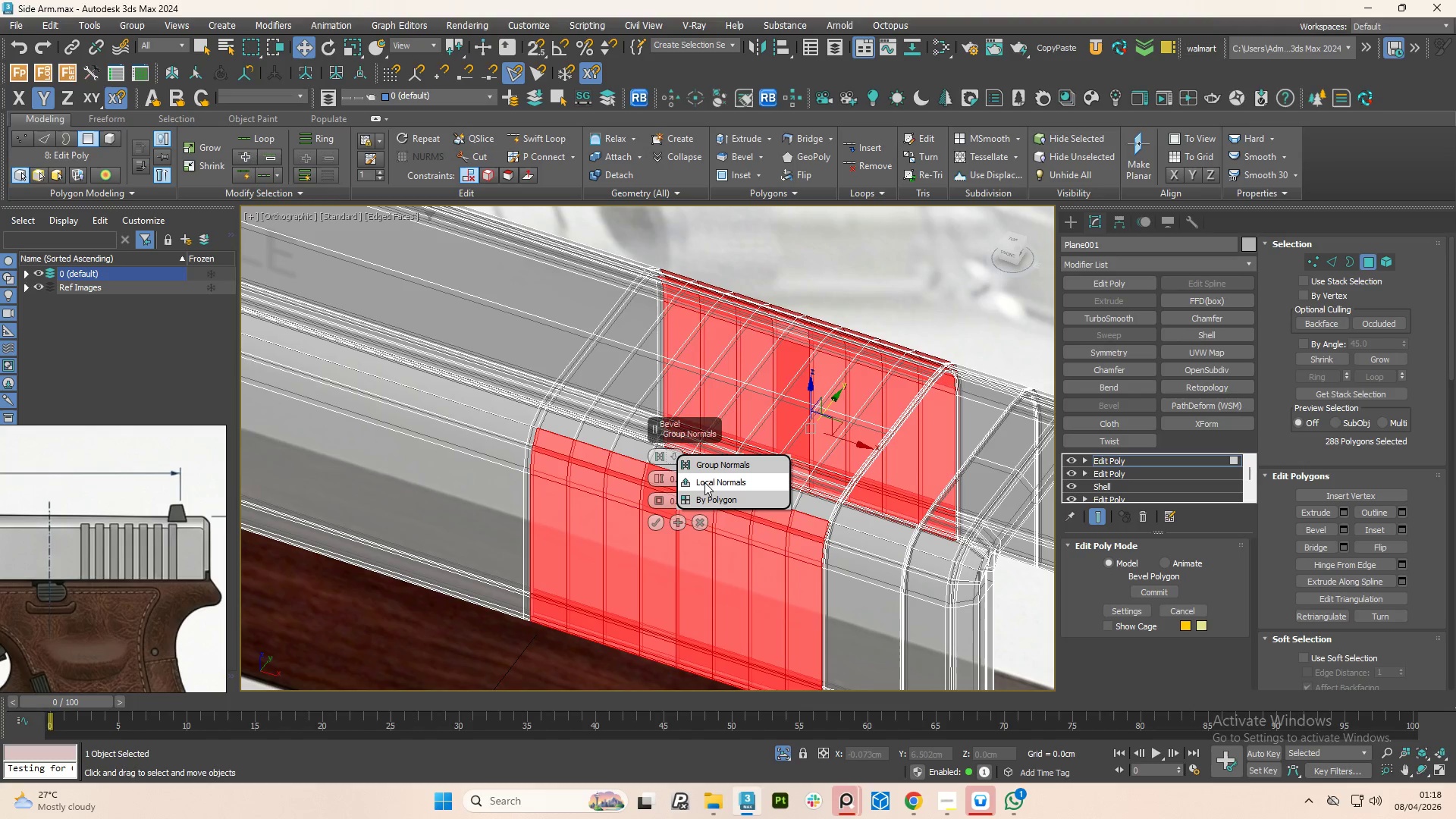 
left_click([705, 484])
 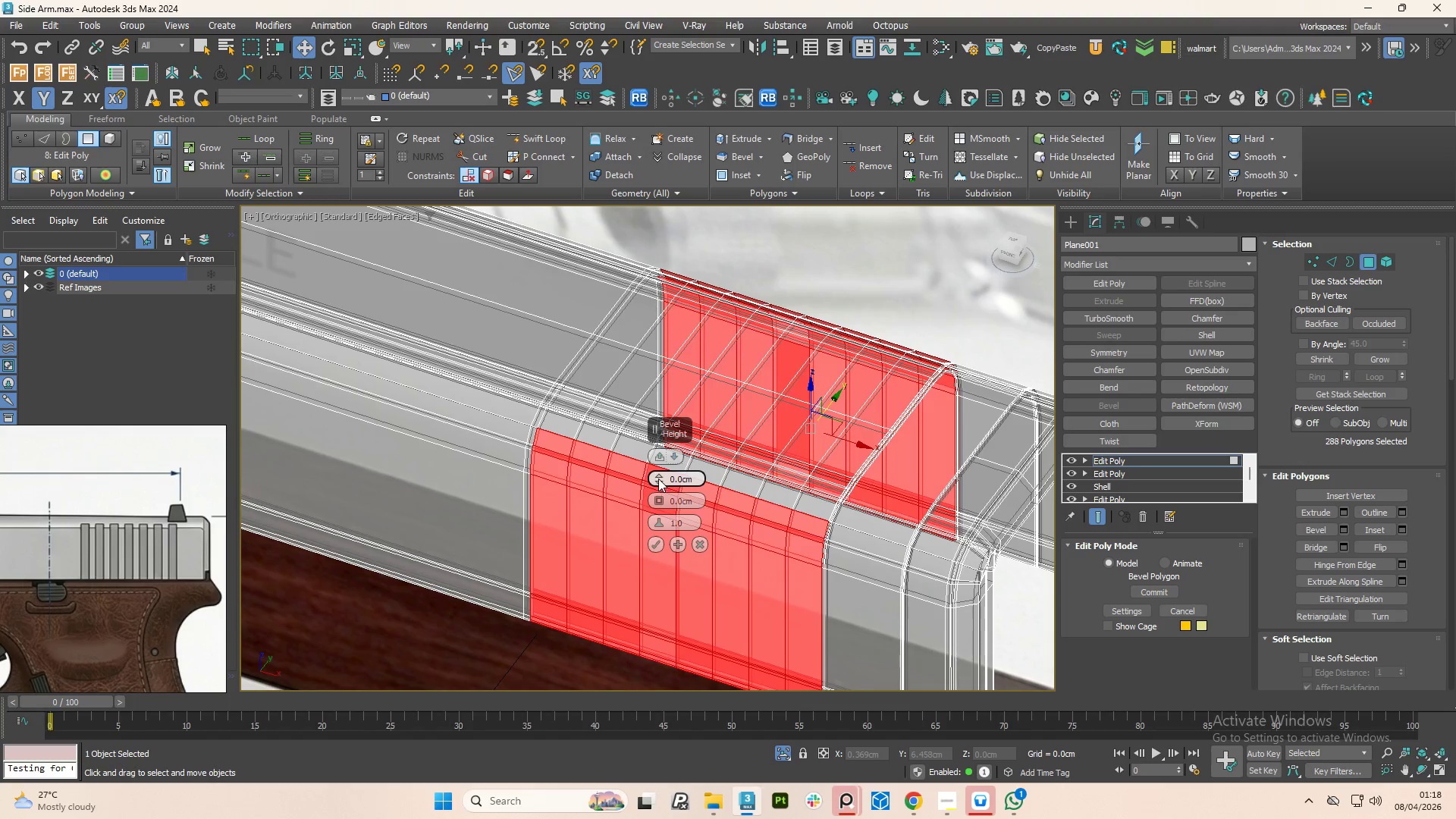 
left_click_drag(start_coordinate=[658, 478], to_coordinate=[664, 488])
 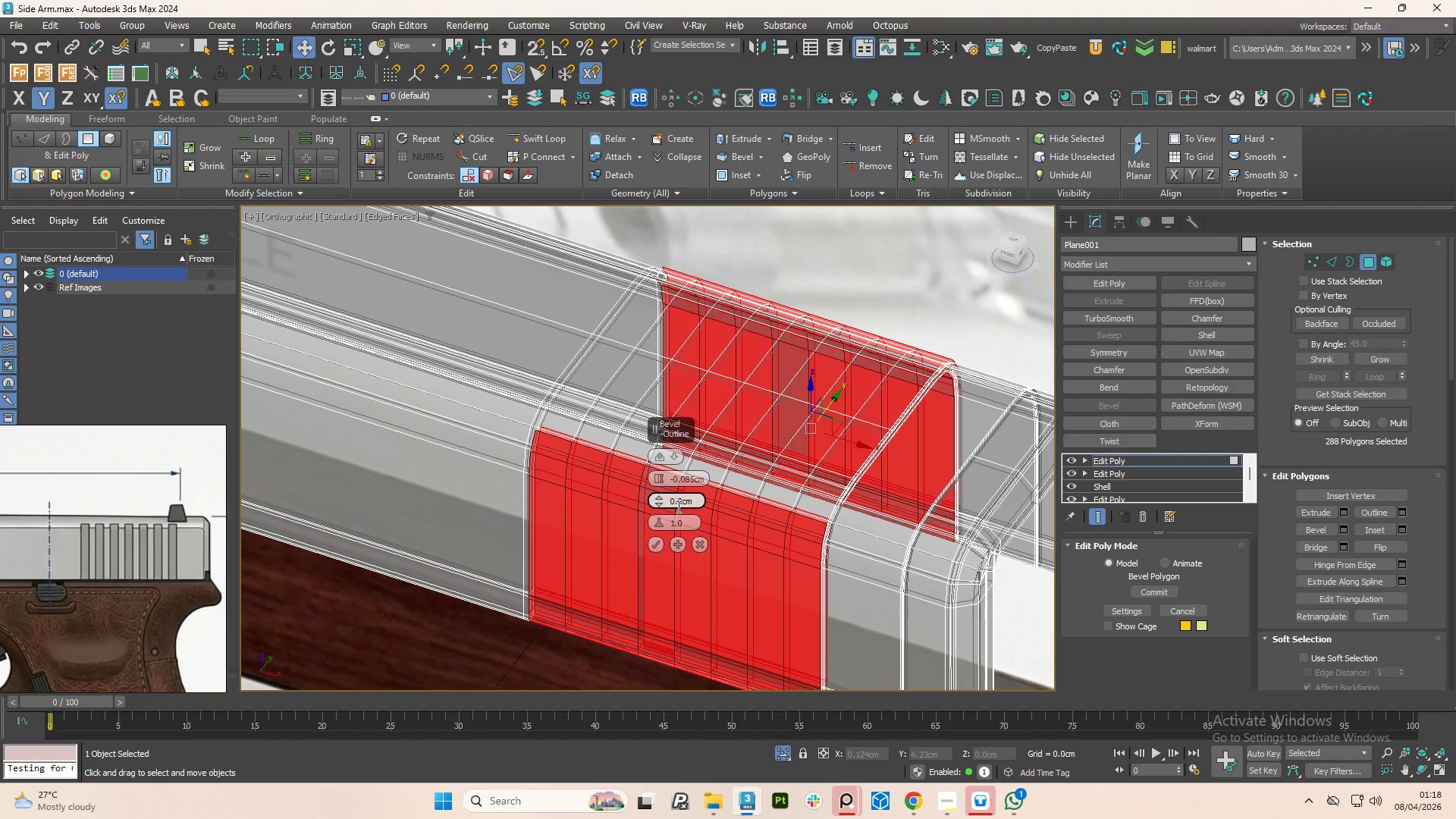 
hold_key(key=ControlLeft, duration=0.84)
 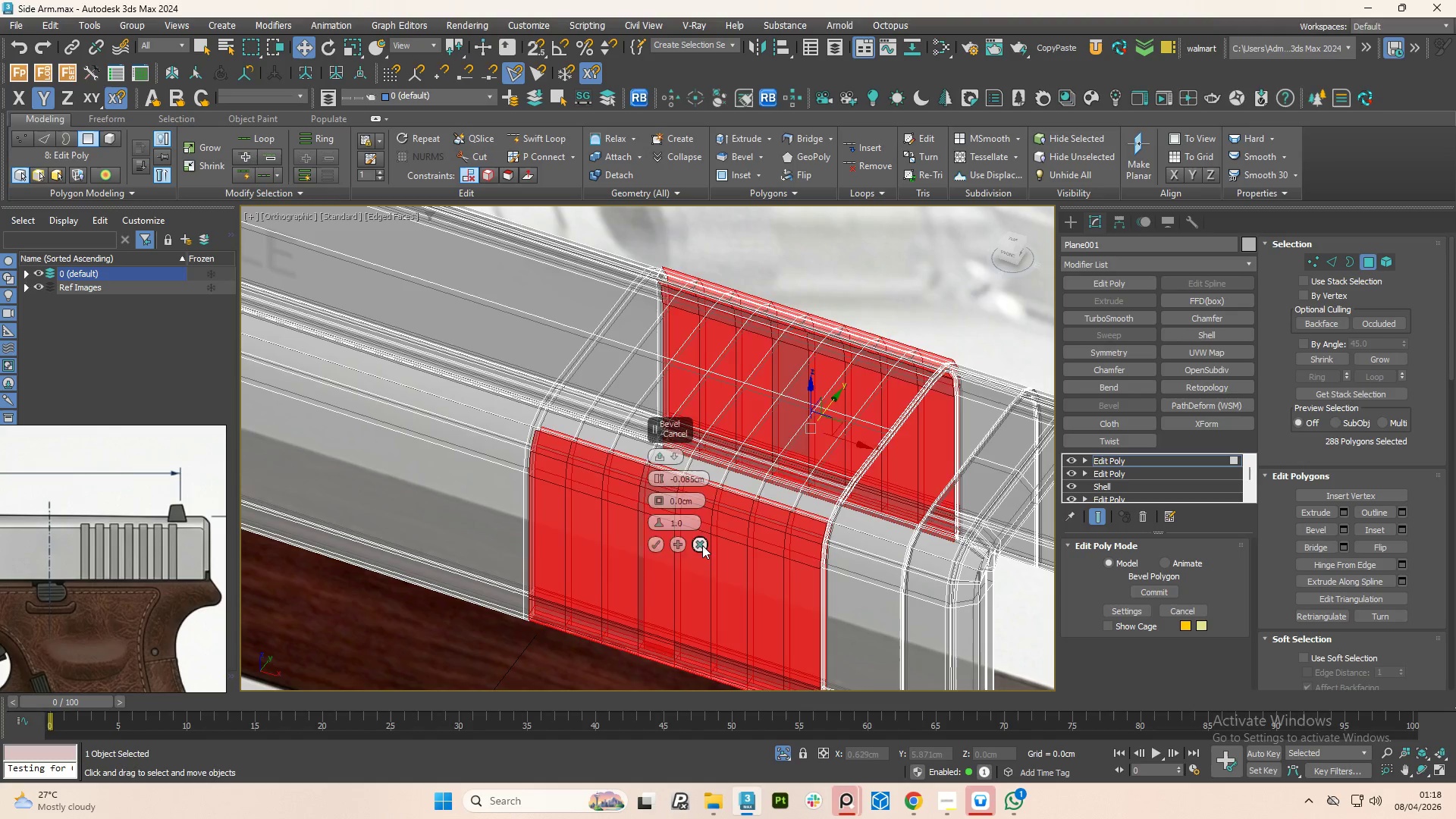 
key(Alt+Control+AltLeft)
 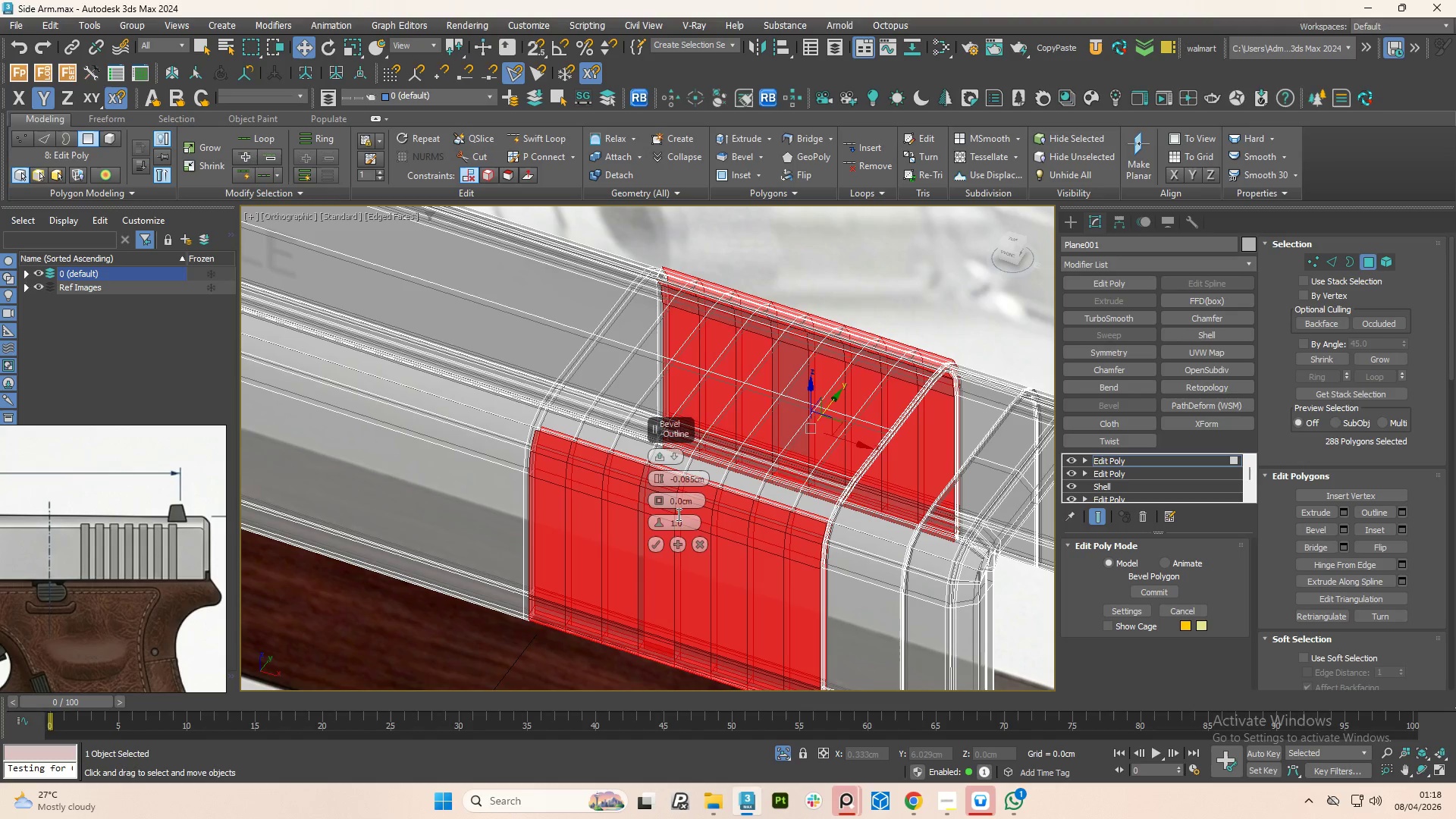 
key(Alt+Control+AltLeft)
 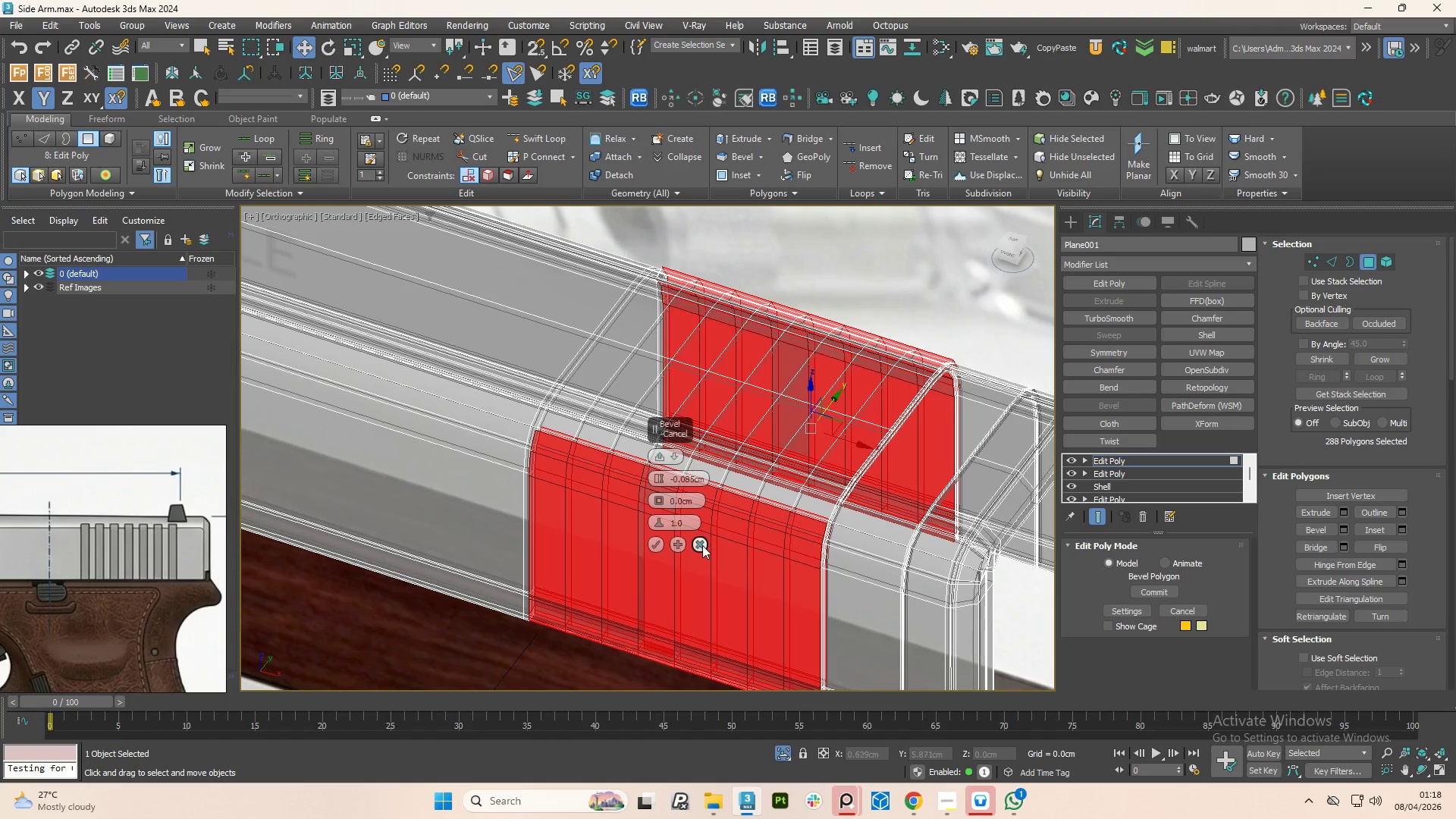 
left_click([702, 545])
 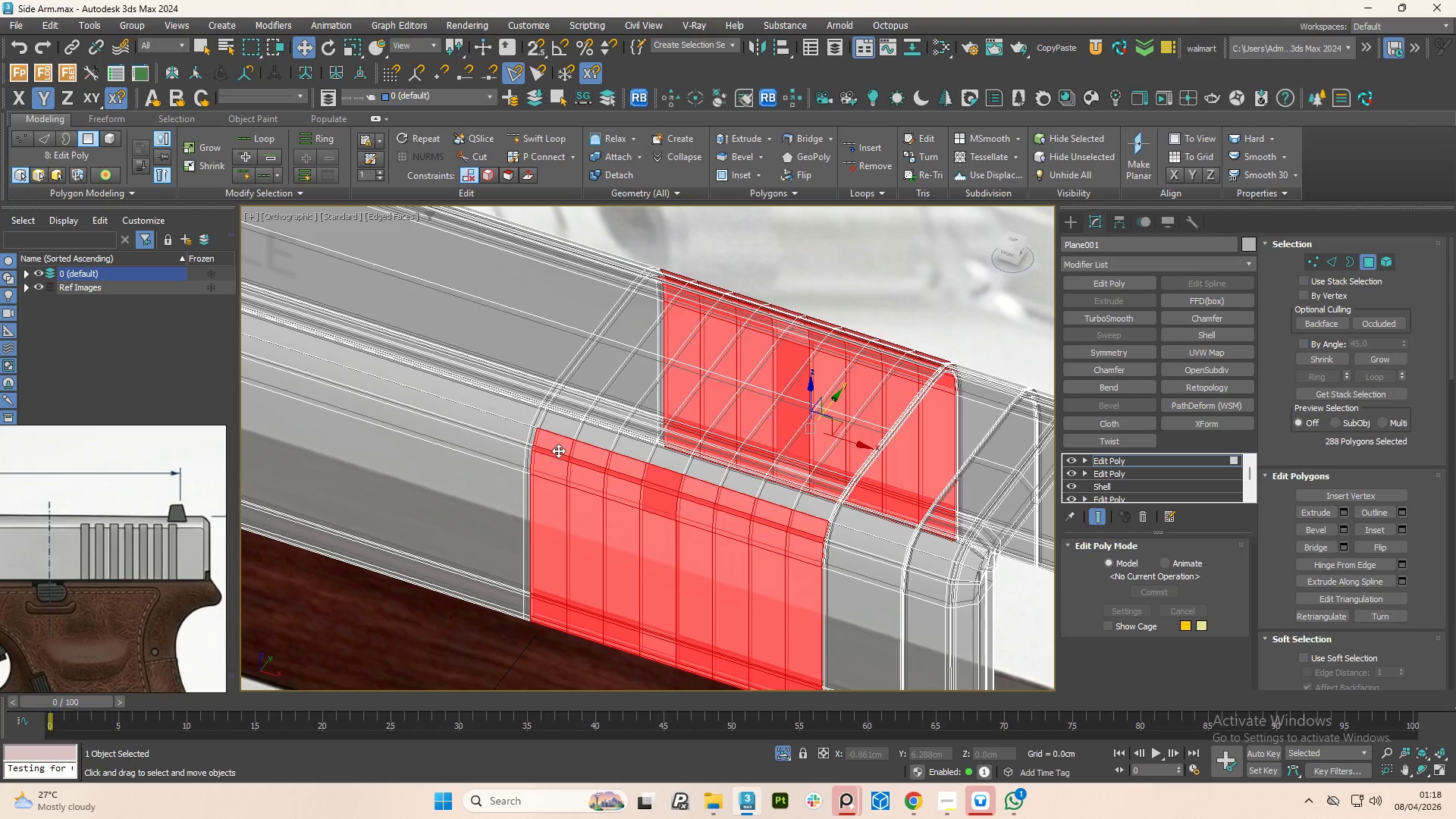 
left_click([557, 439])
 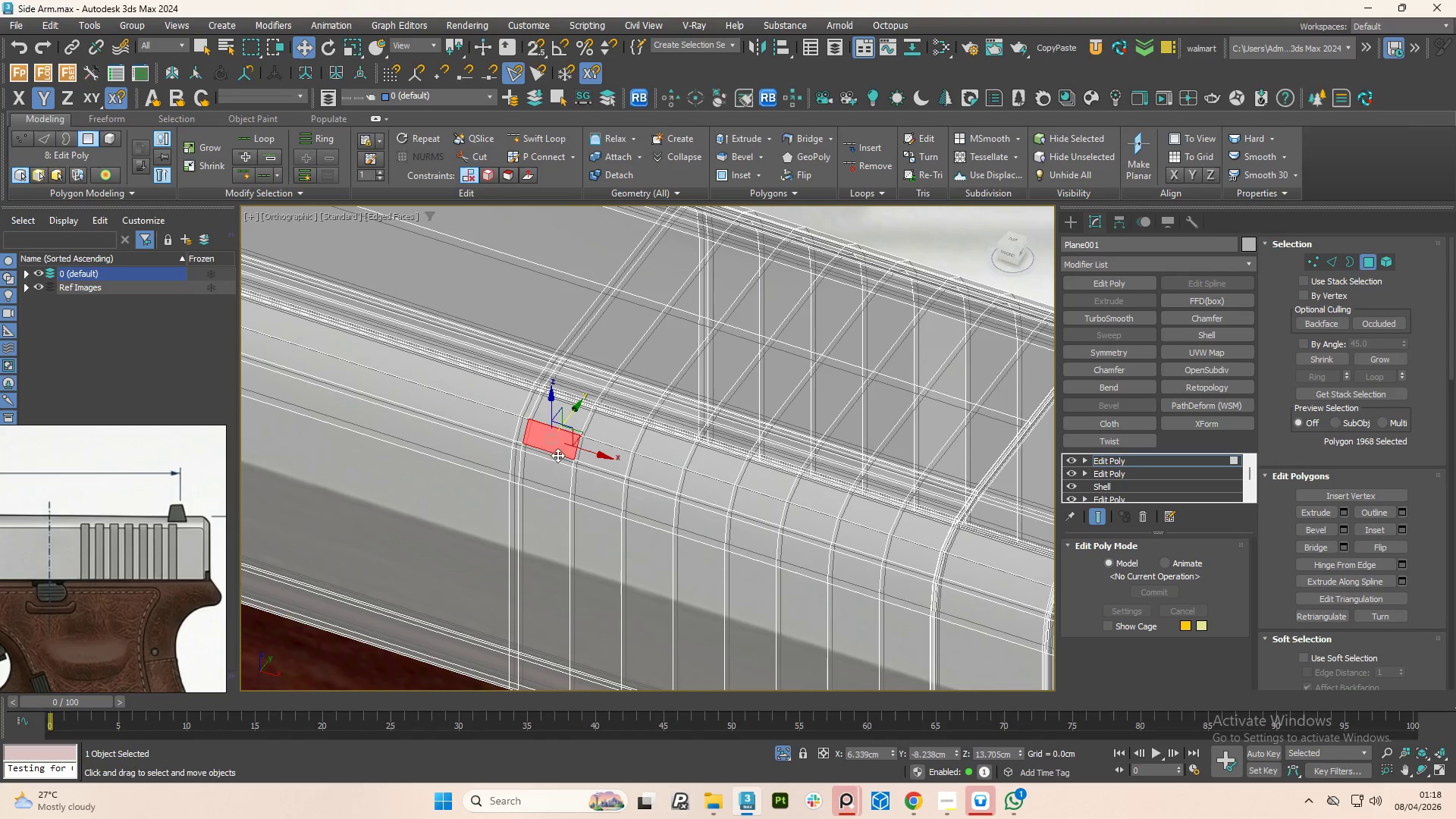 
scroll: coordinate [558, 450], scroll_direction: up, amount: 1.0
 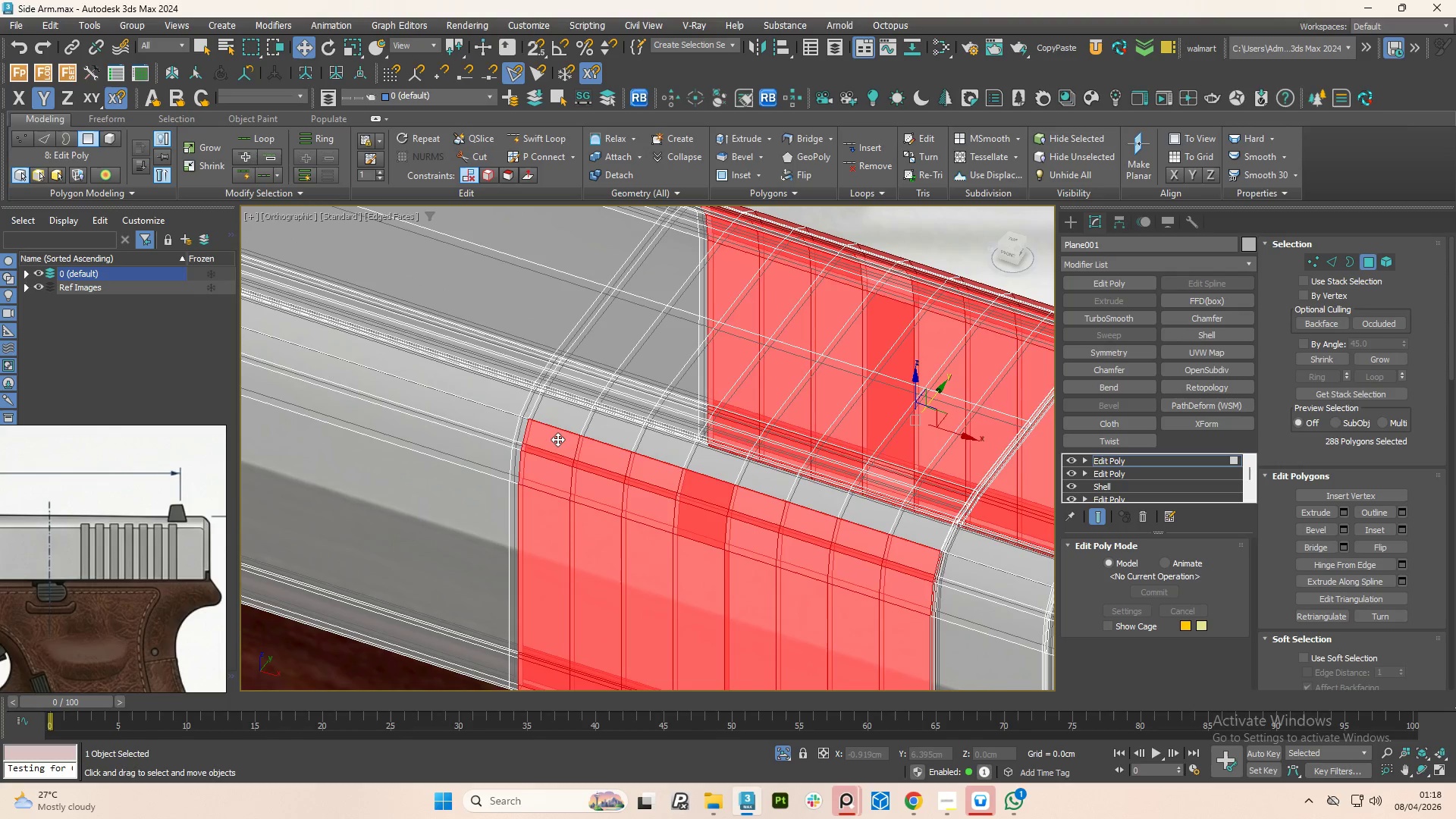 
hold_key(key=ControlLeft, duration=1.5)
left_click([556, 472])
 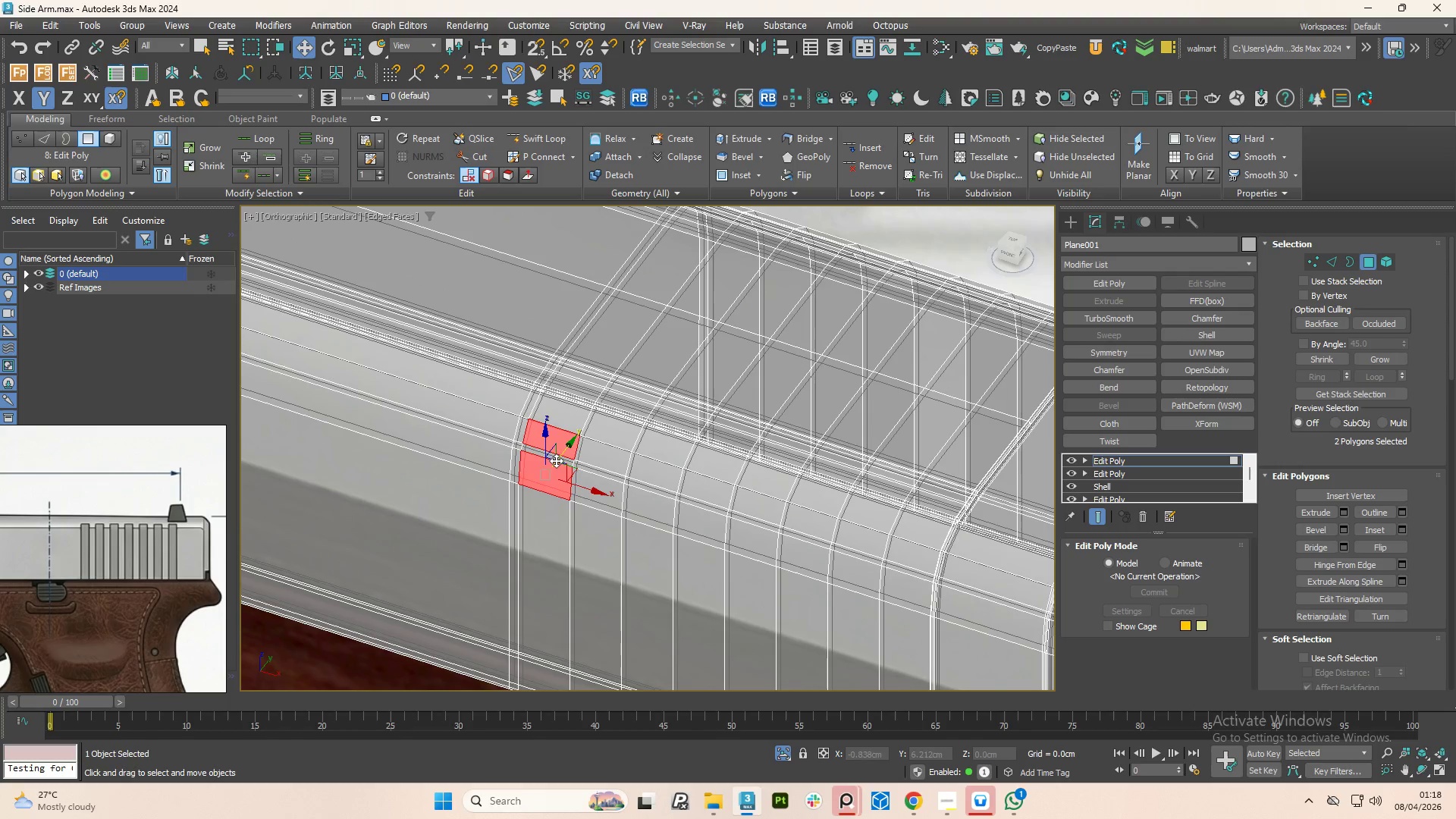 
left_click([553, 457])
 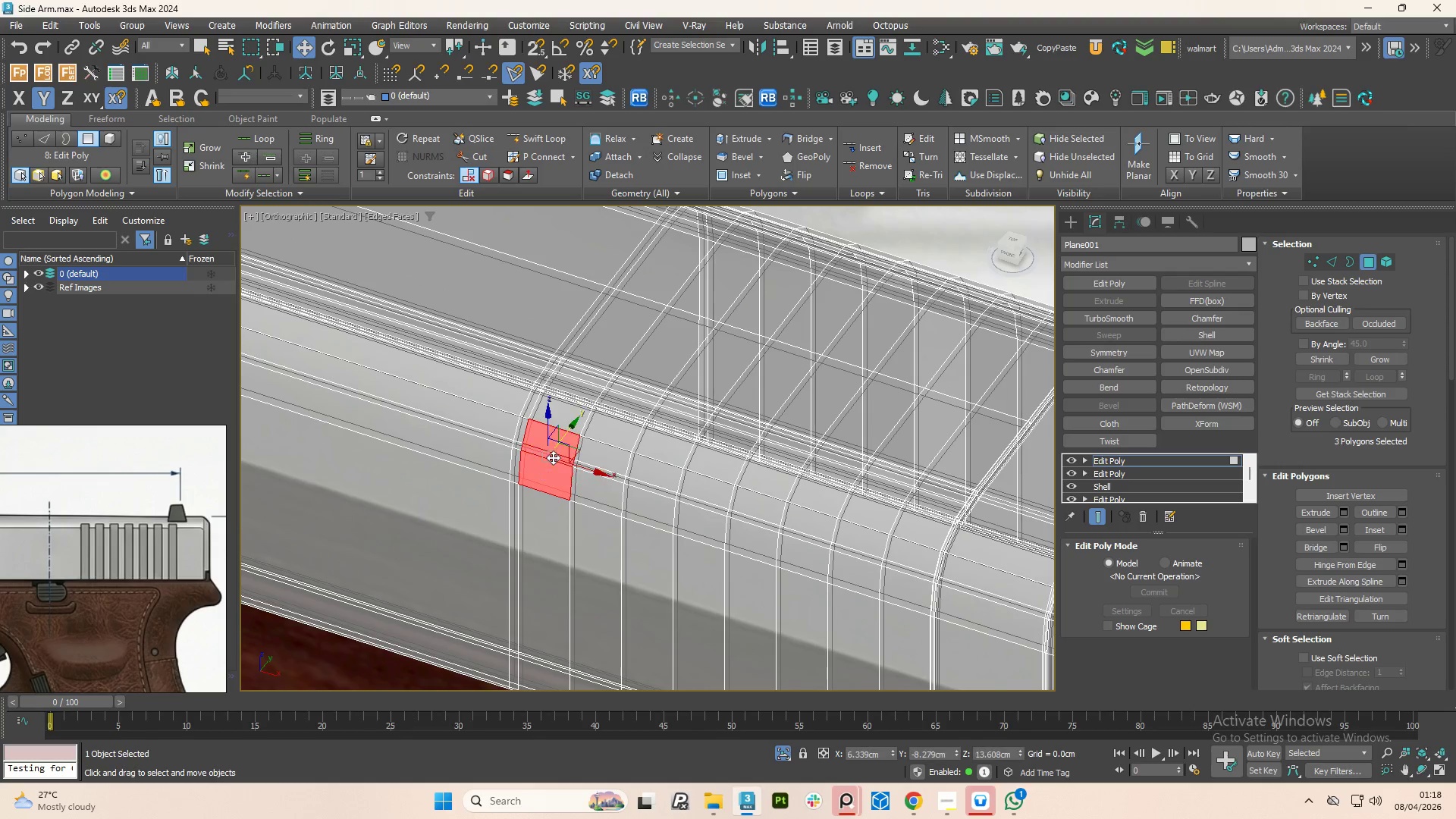 
hold_key(key=ControlLeft, duration=1.5)
left_click([560, 501])
 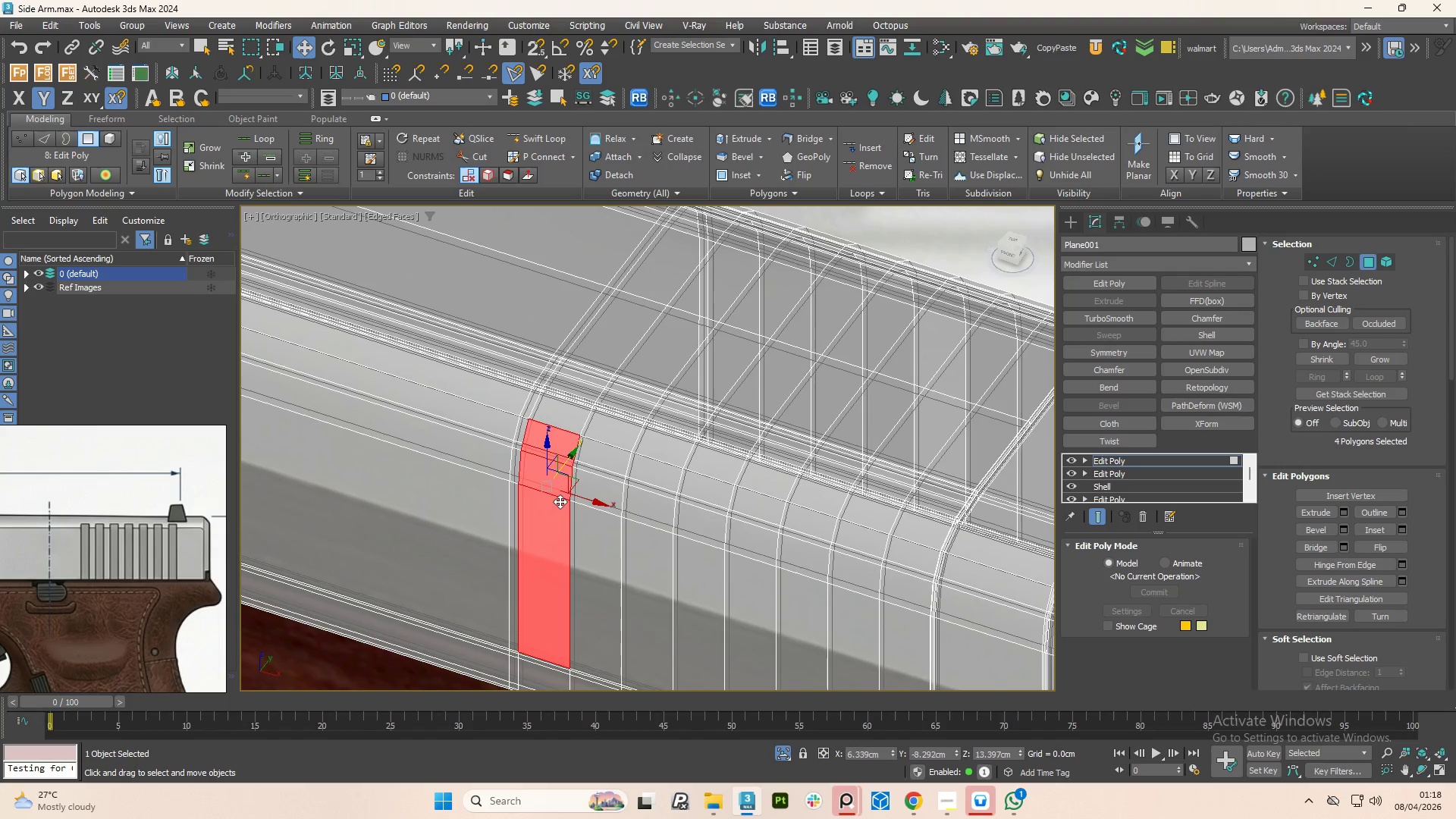 
double_click([560, 501])
 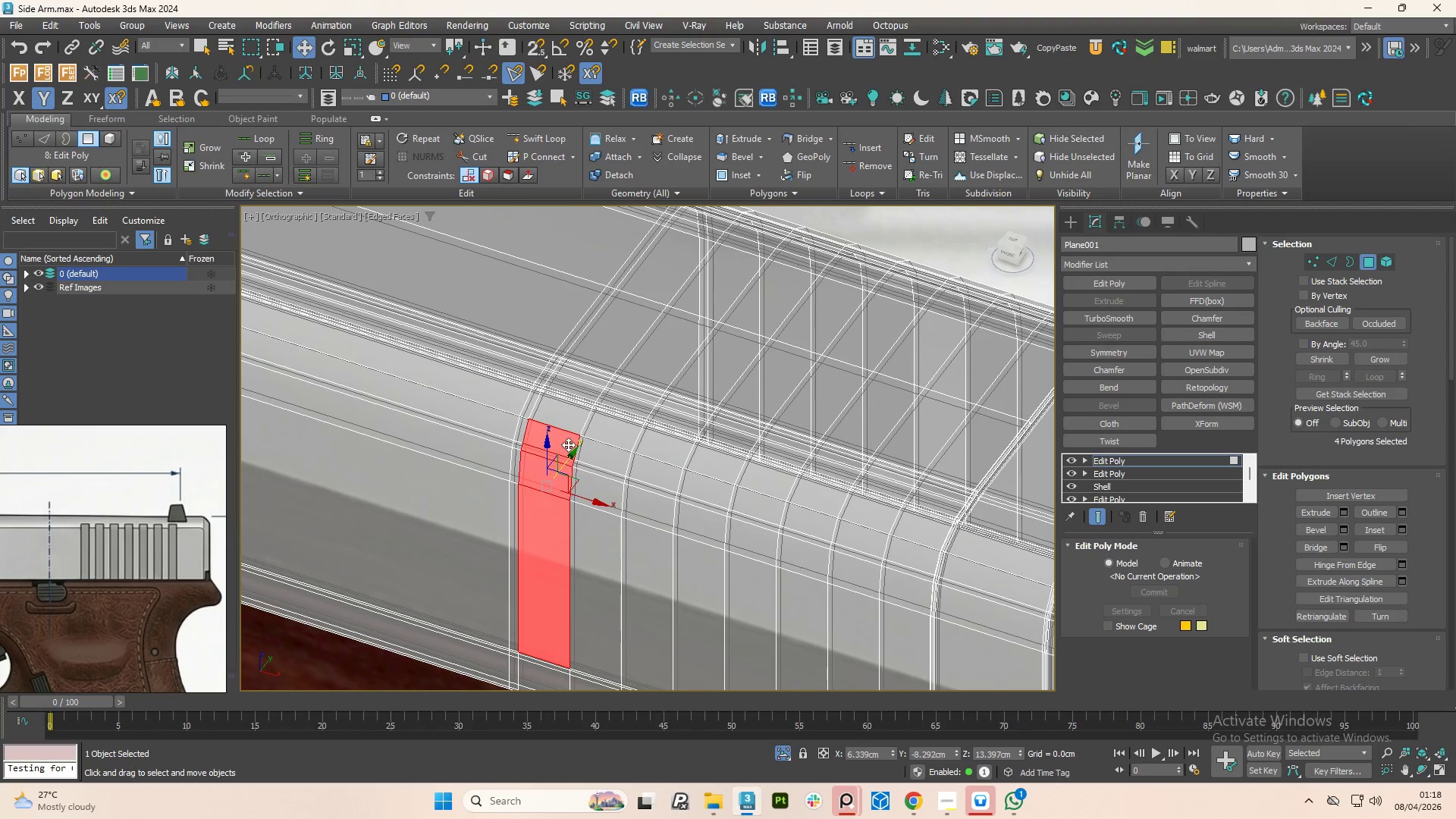 
hold_key(key=ControlLeft, duration=1.23)
left_click([571, 429])
 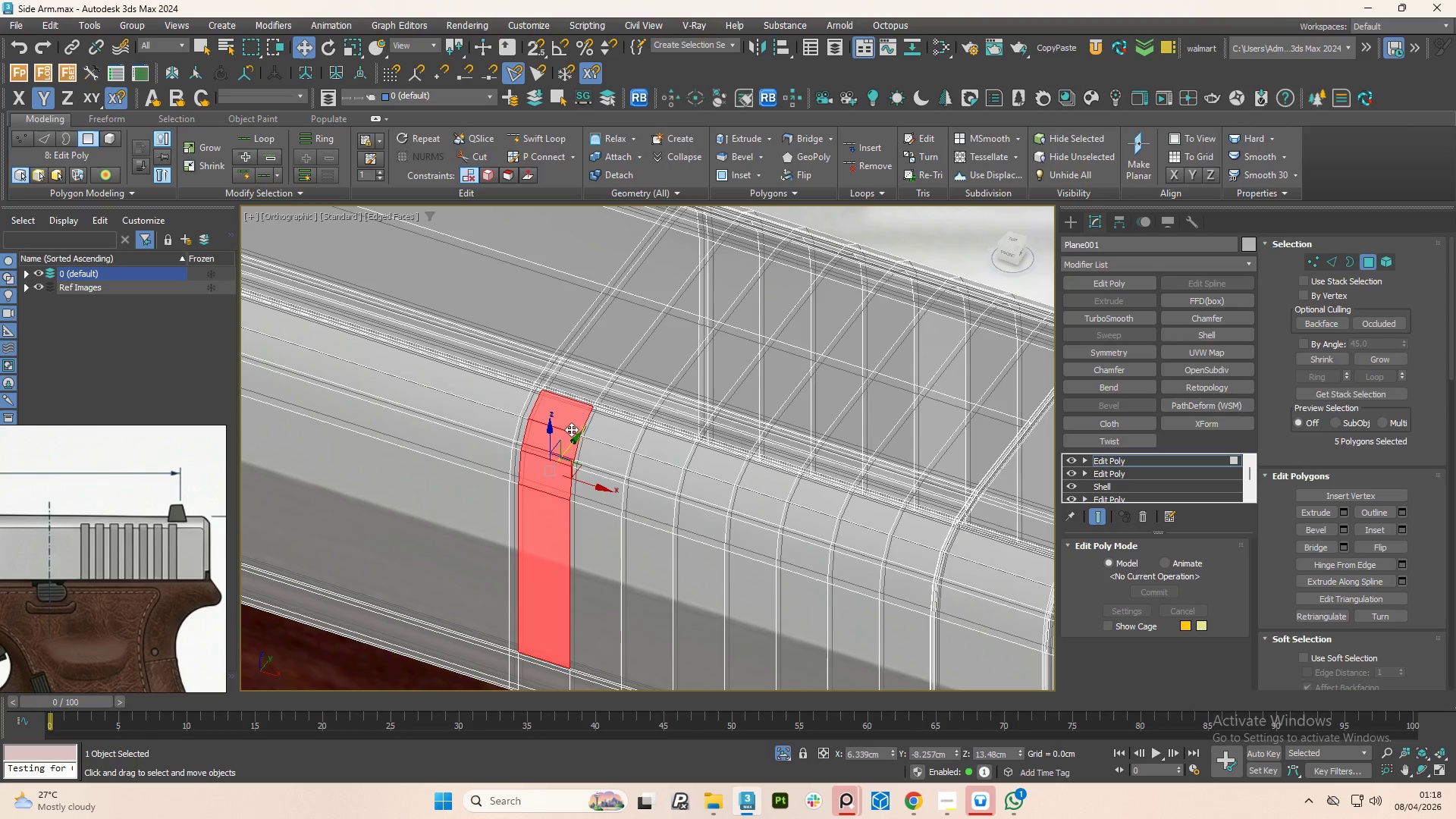 
double_click([571, 429])
 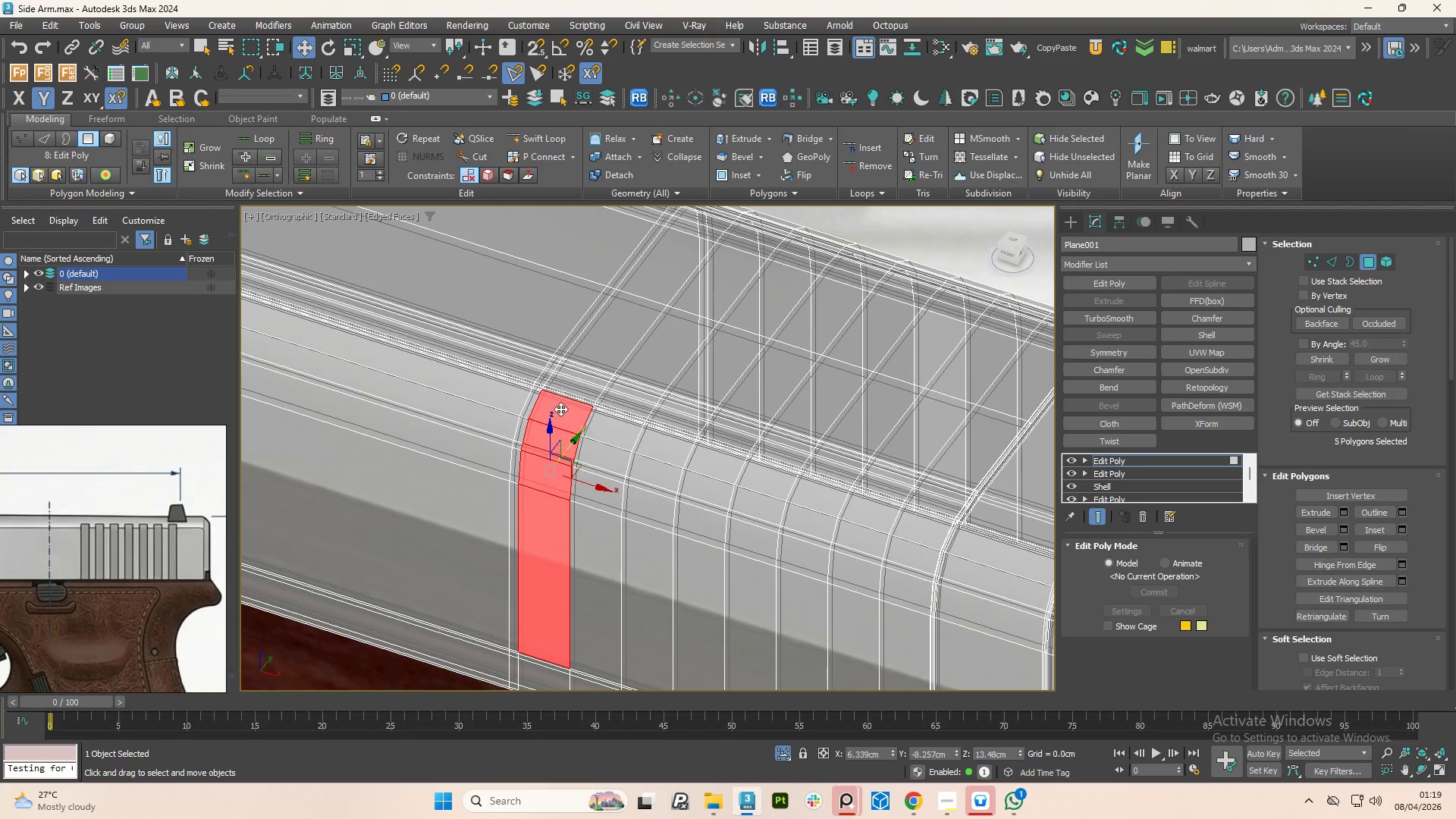 
left_click([558, 419])
 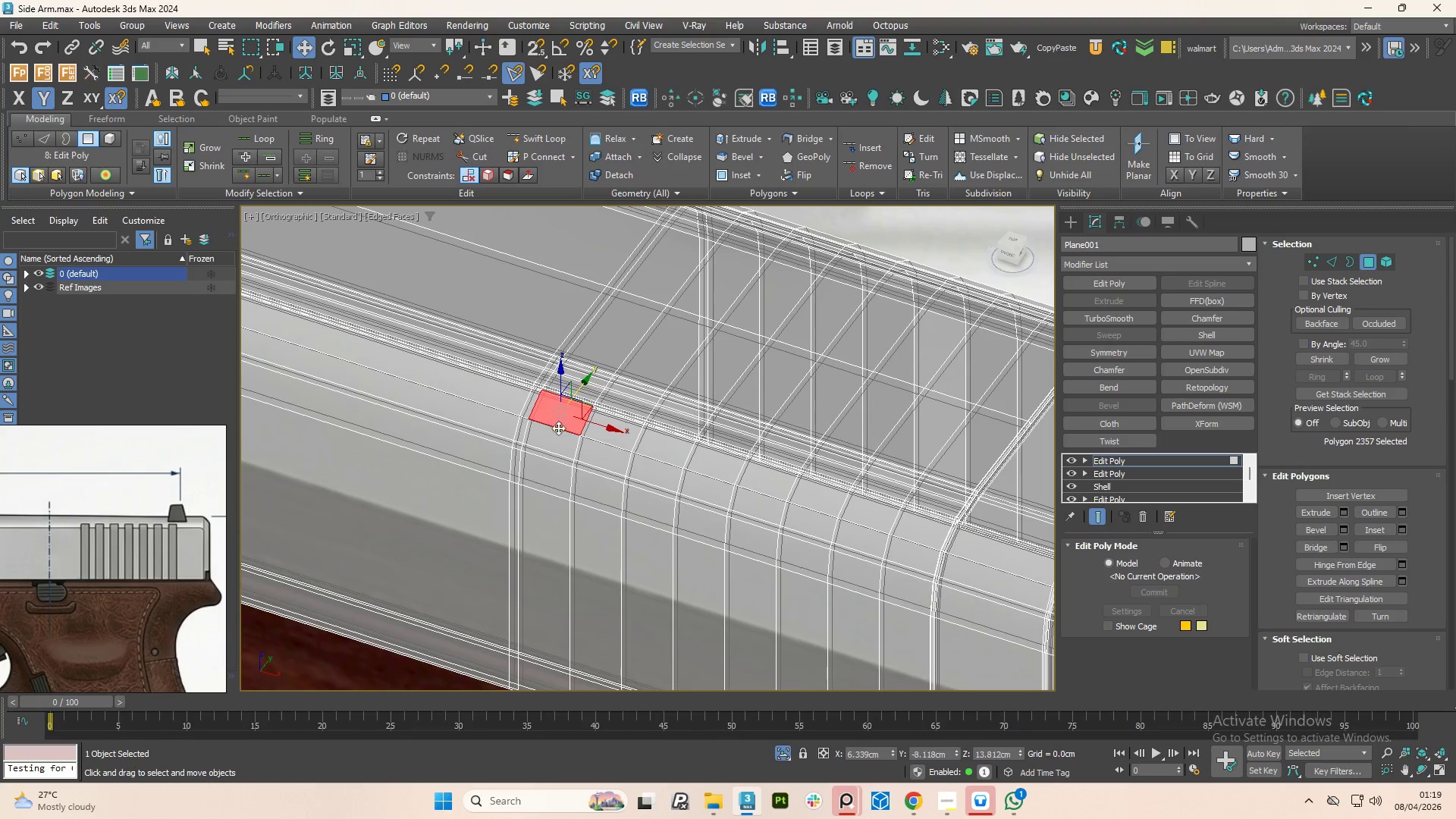 
hold_key(key=ControlLeft, duration=1.2)
left_click([558, 436])
 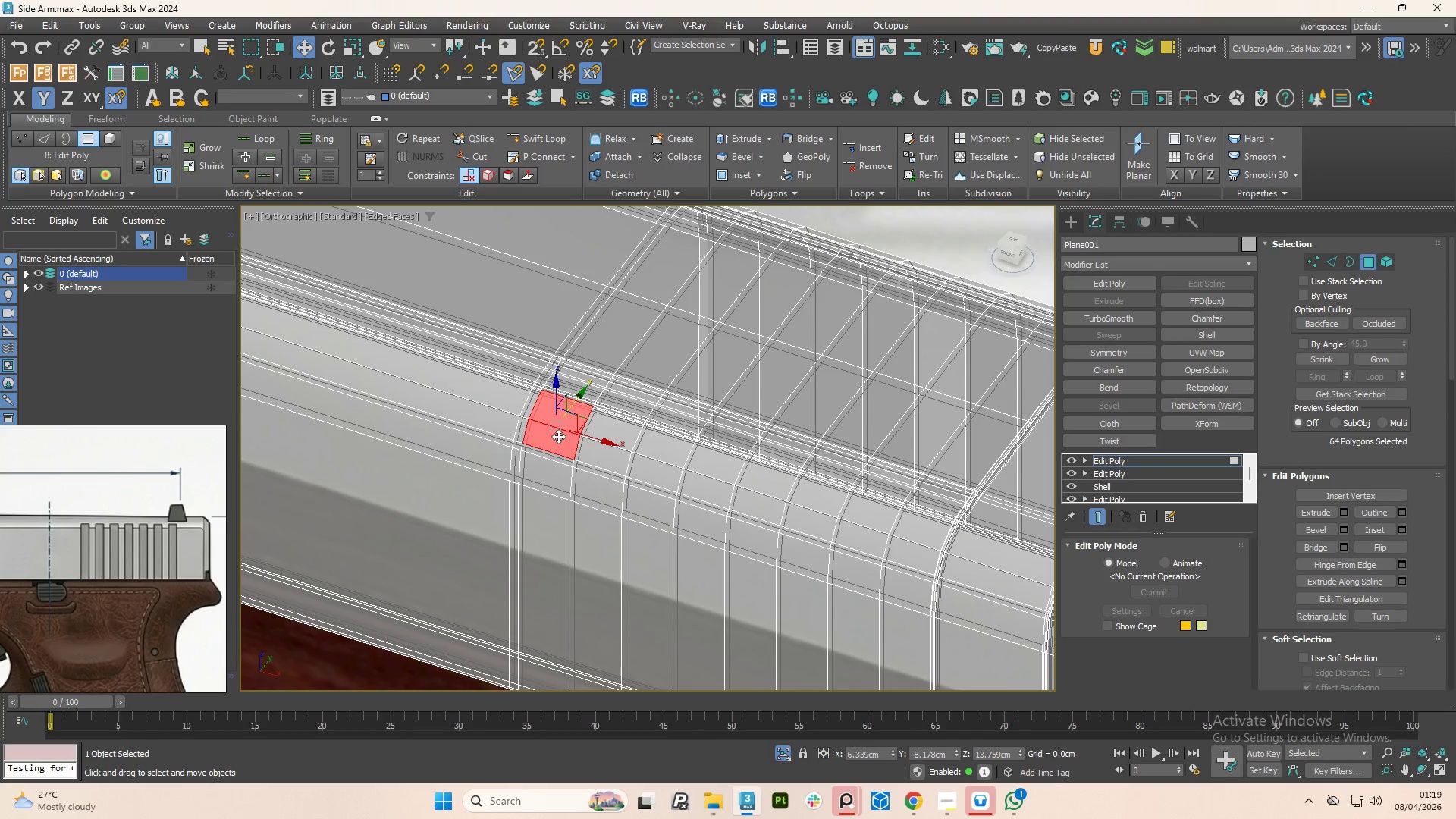 
double_click([558, 436])
 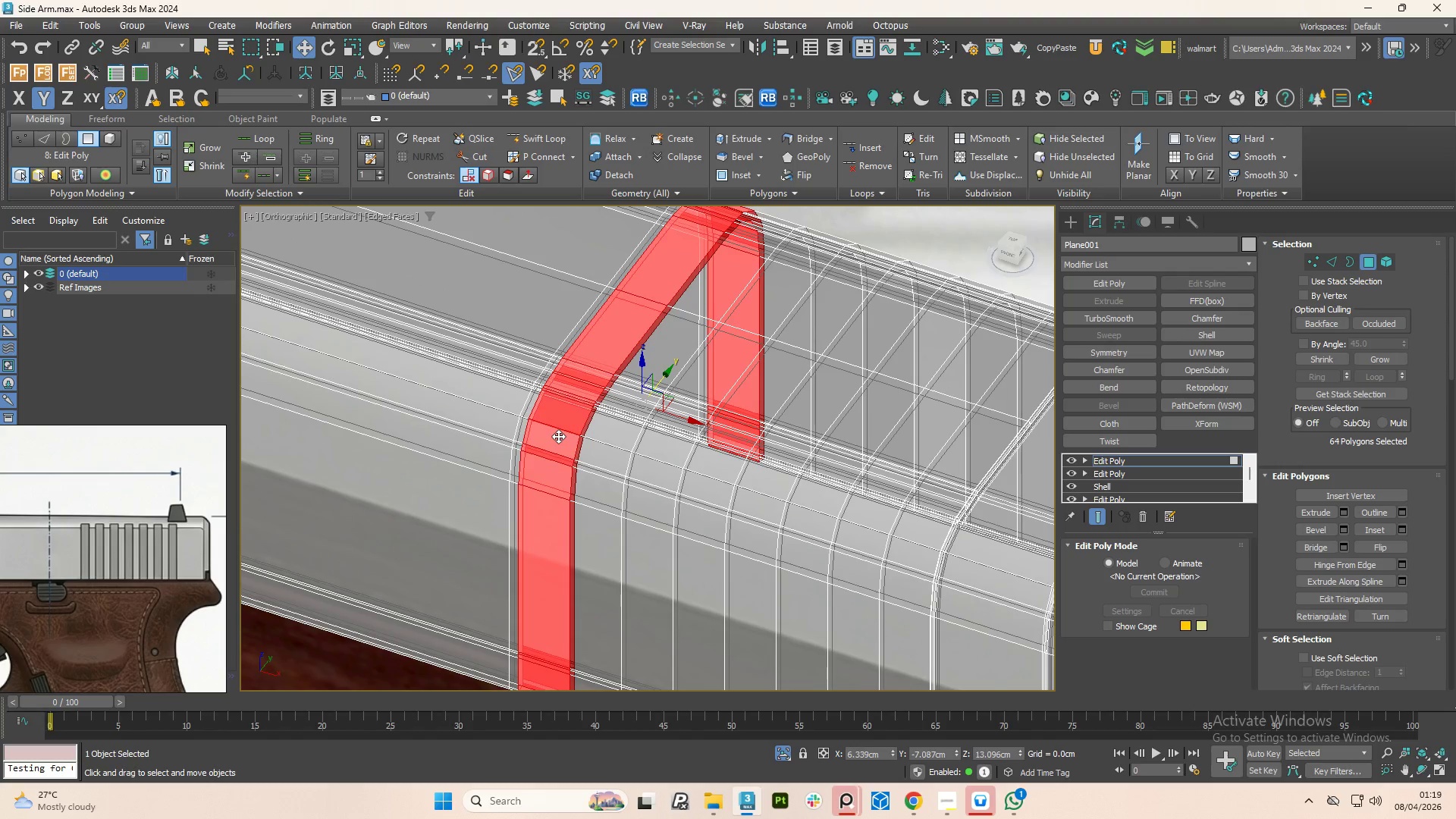 
hold_key(key=AltLeft, duration=0.88)
 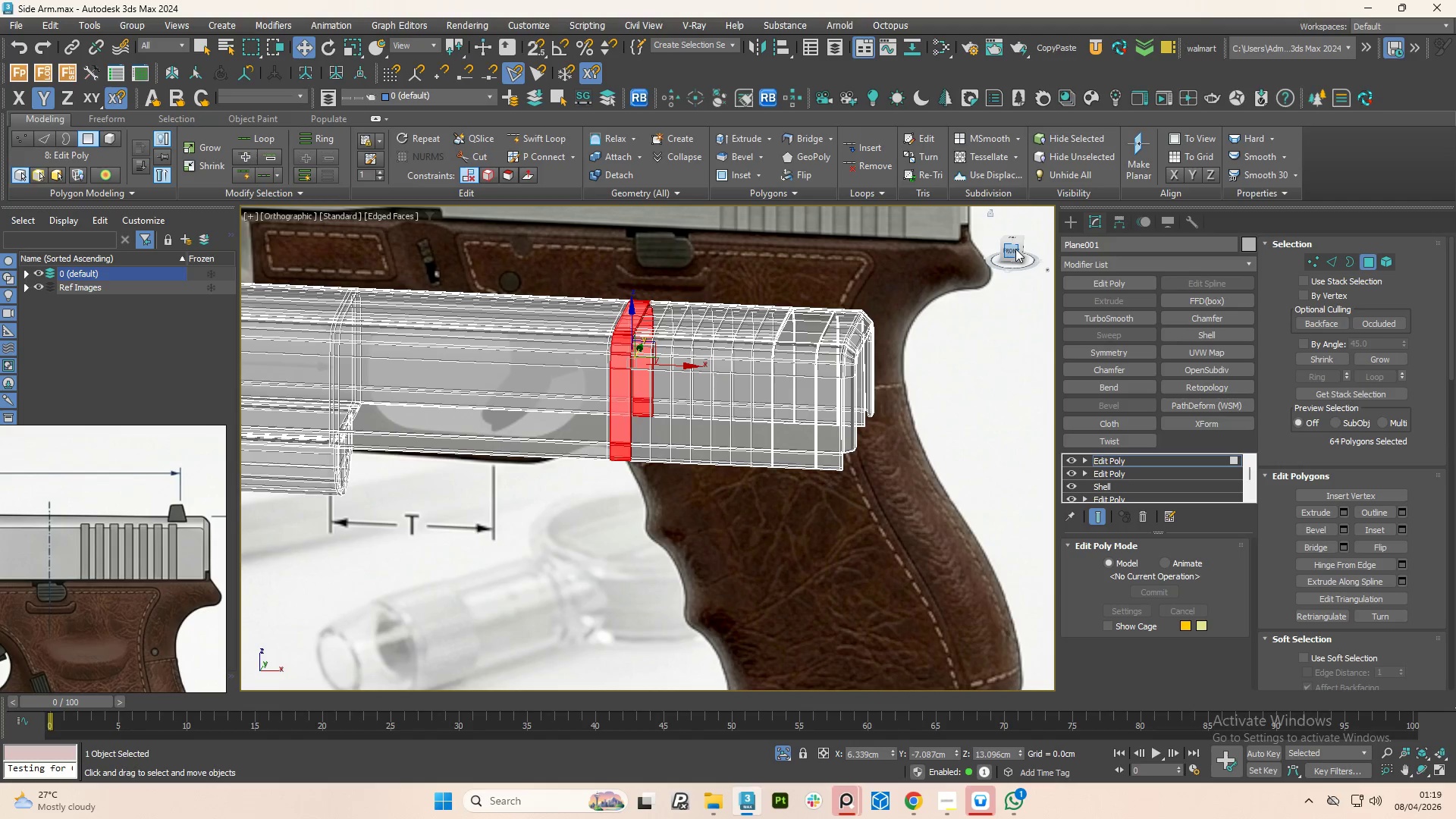 
scroll: coordinate [593, 472], scroll_direction: down, amount: 3.0
 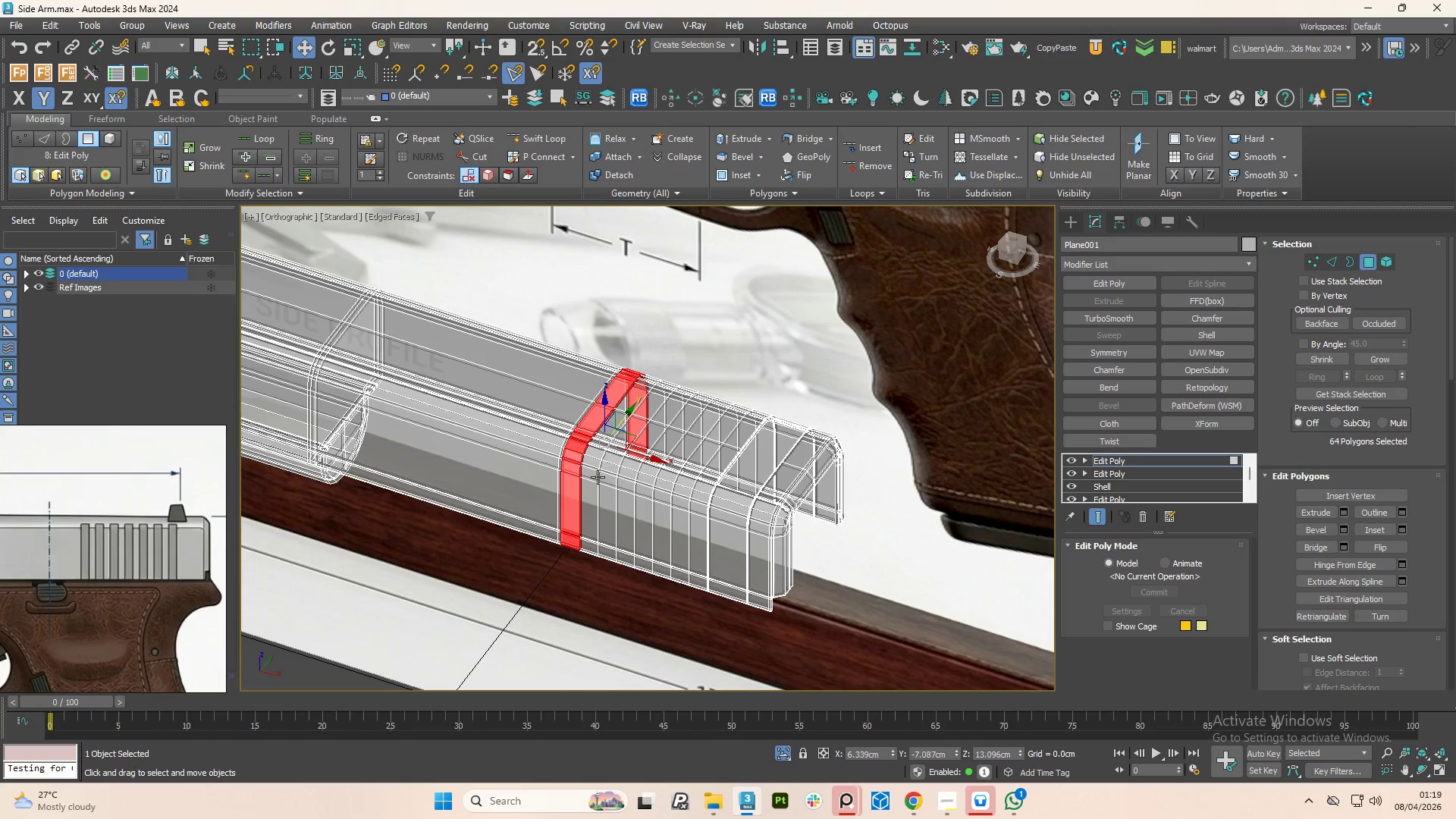 
left_click([1015, 249])
 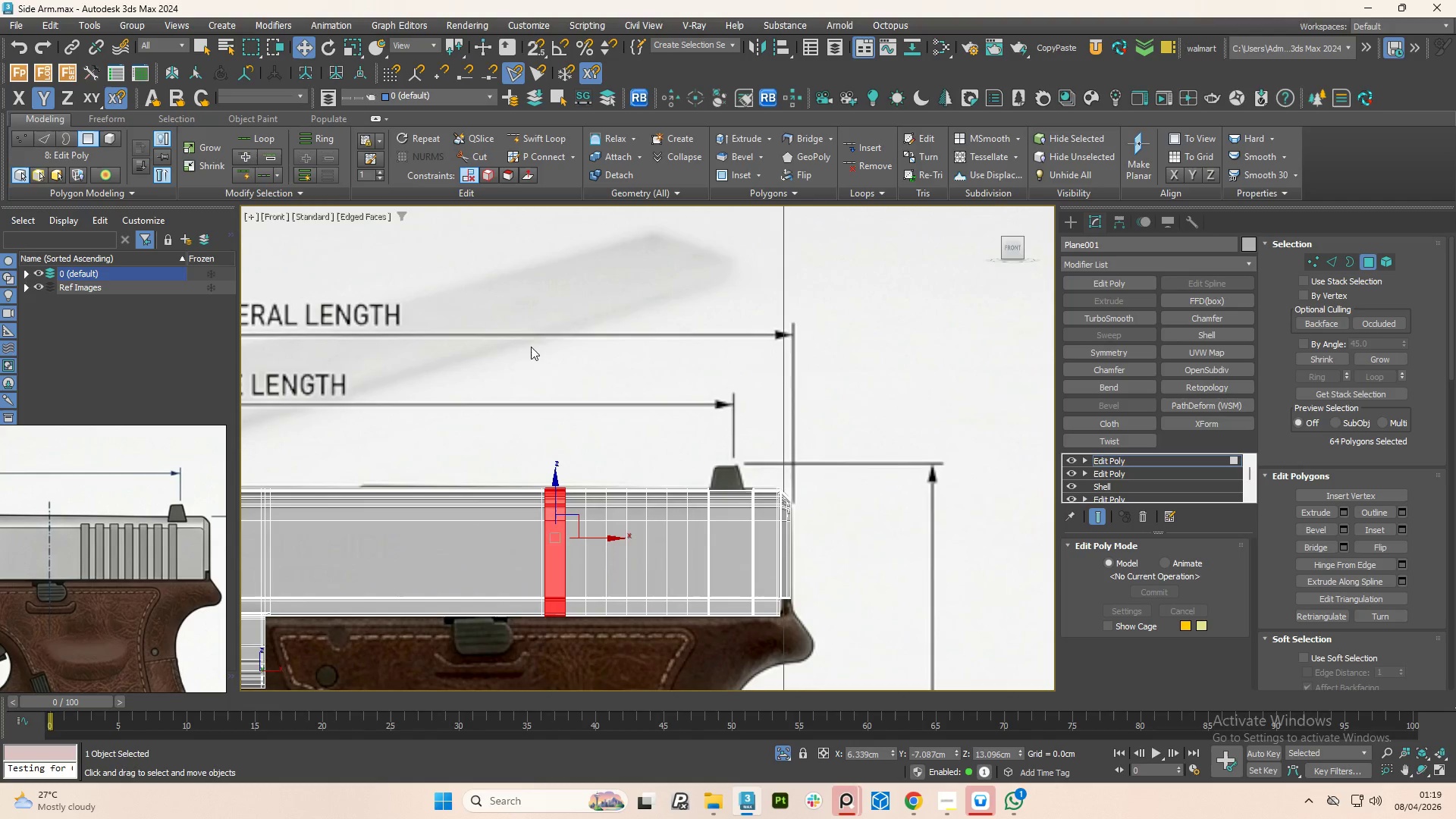 
hold_key(key=AltLeft, duration=1.53)
left_click_drag(start_coordinate=[497, 355], to_coordinate=[657, 496])
 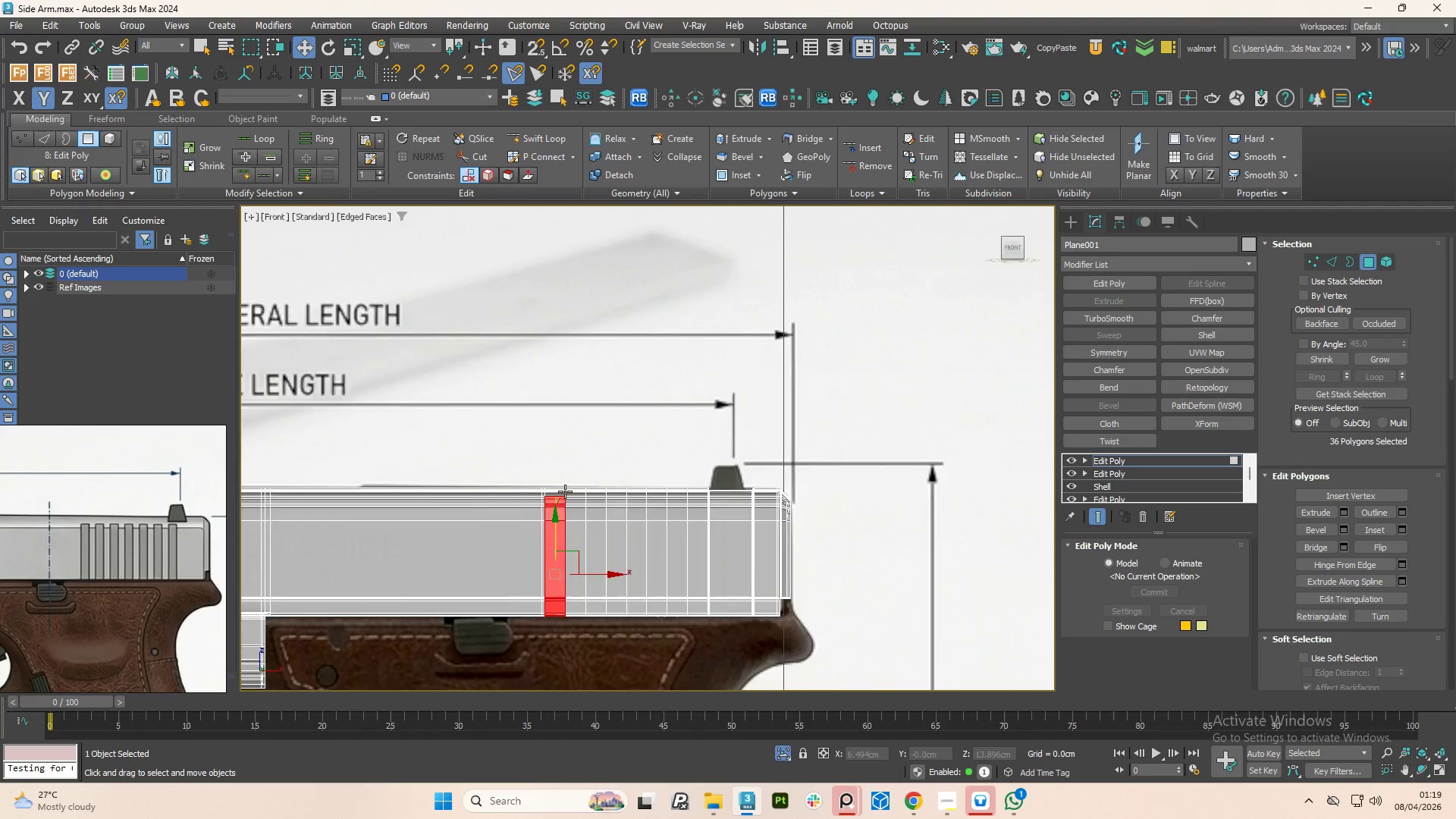 
hold_key(key=AltLeft, duration=0.72)
 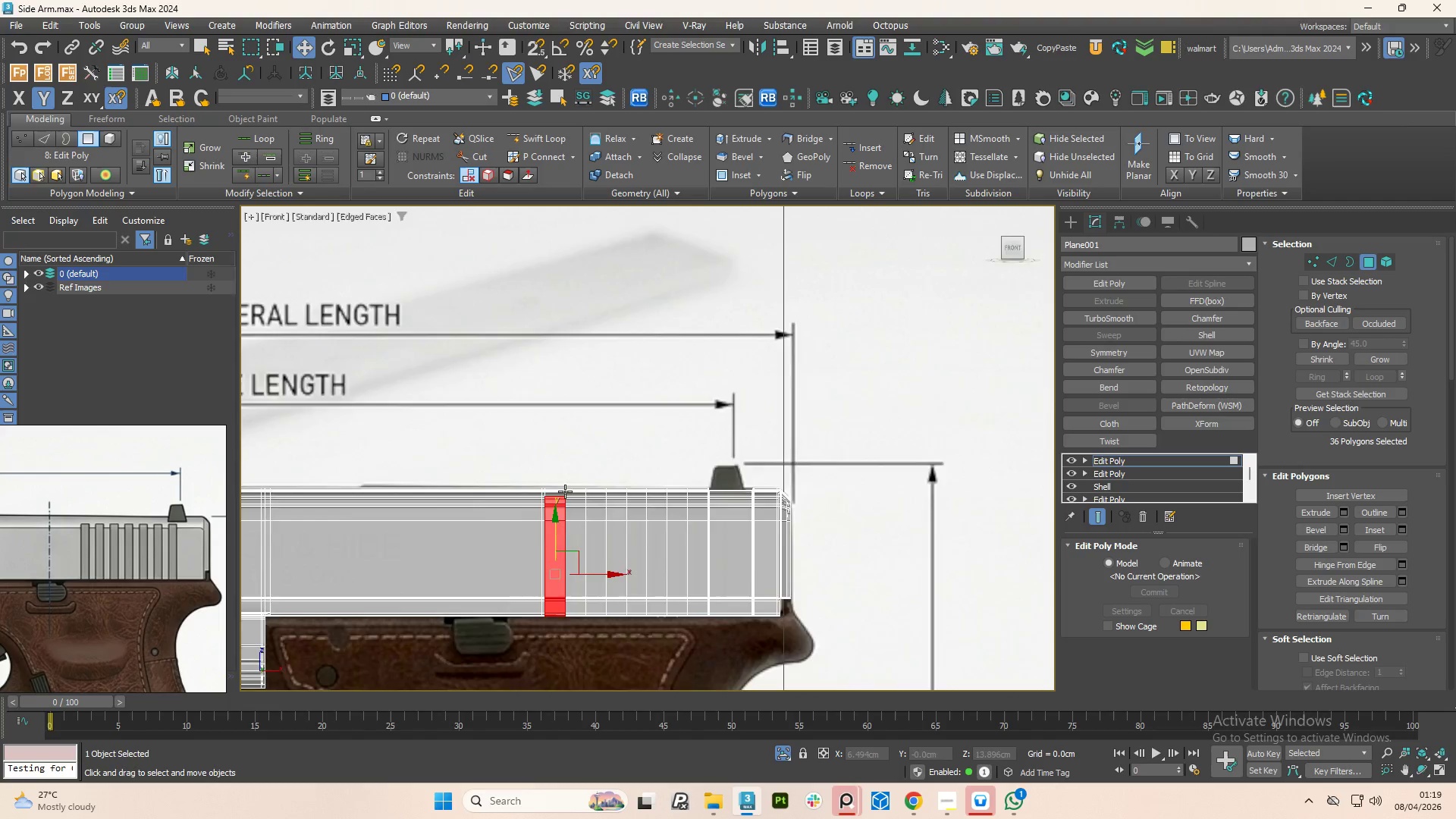 
hold_key(key=AltLeft, duration=0.58)
 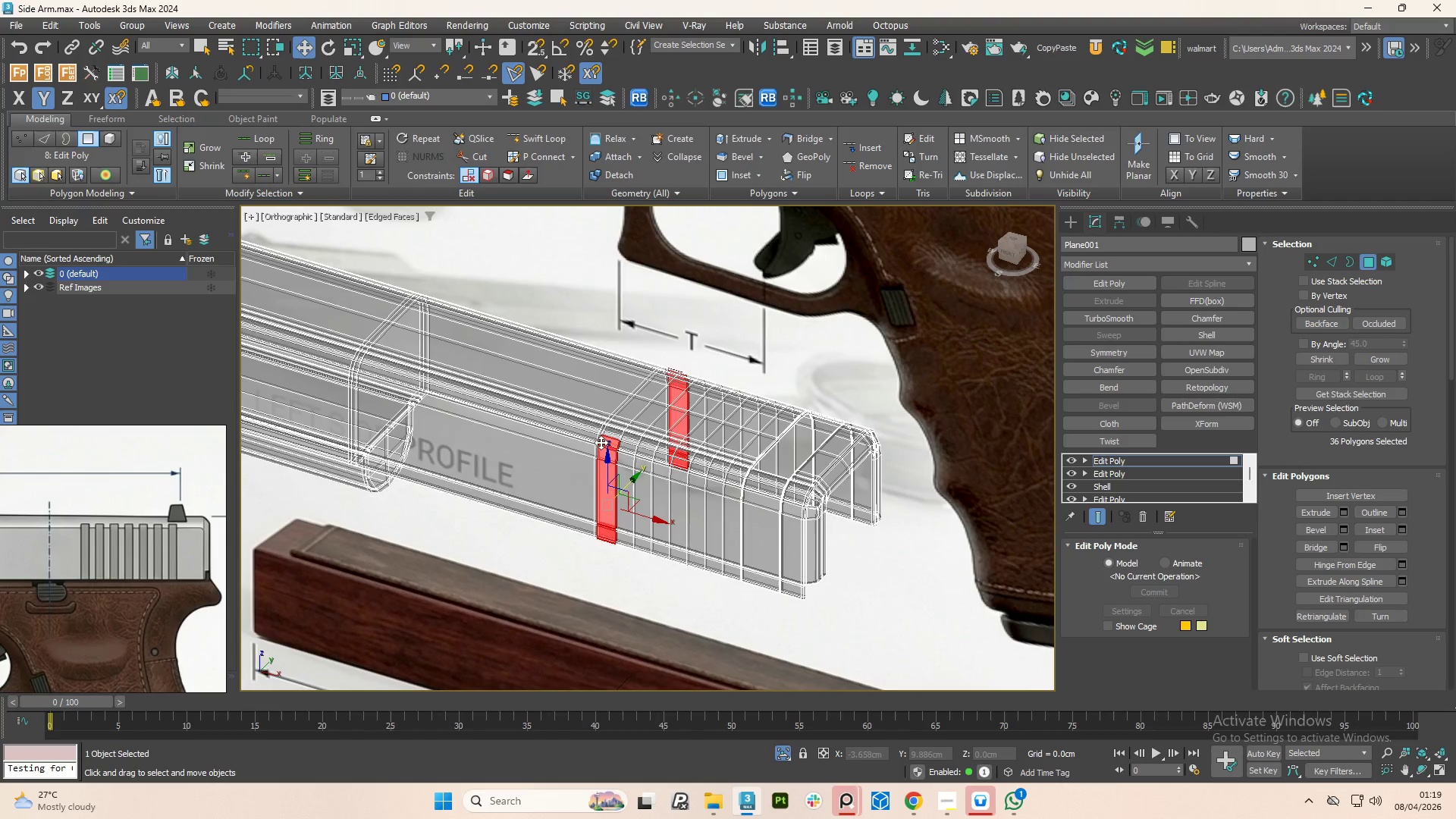 
scroll: coordinate [639, 447], scroll_direction: up, amount: 5.0
 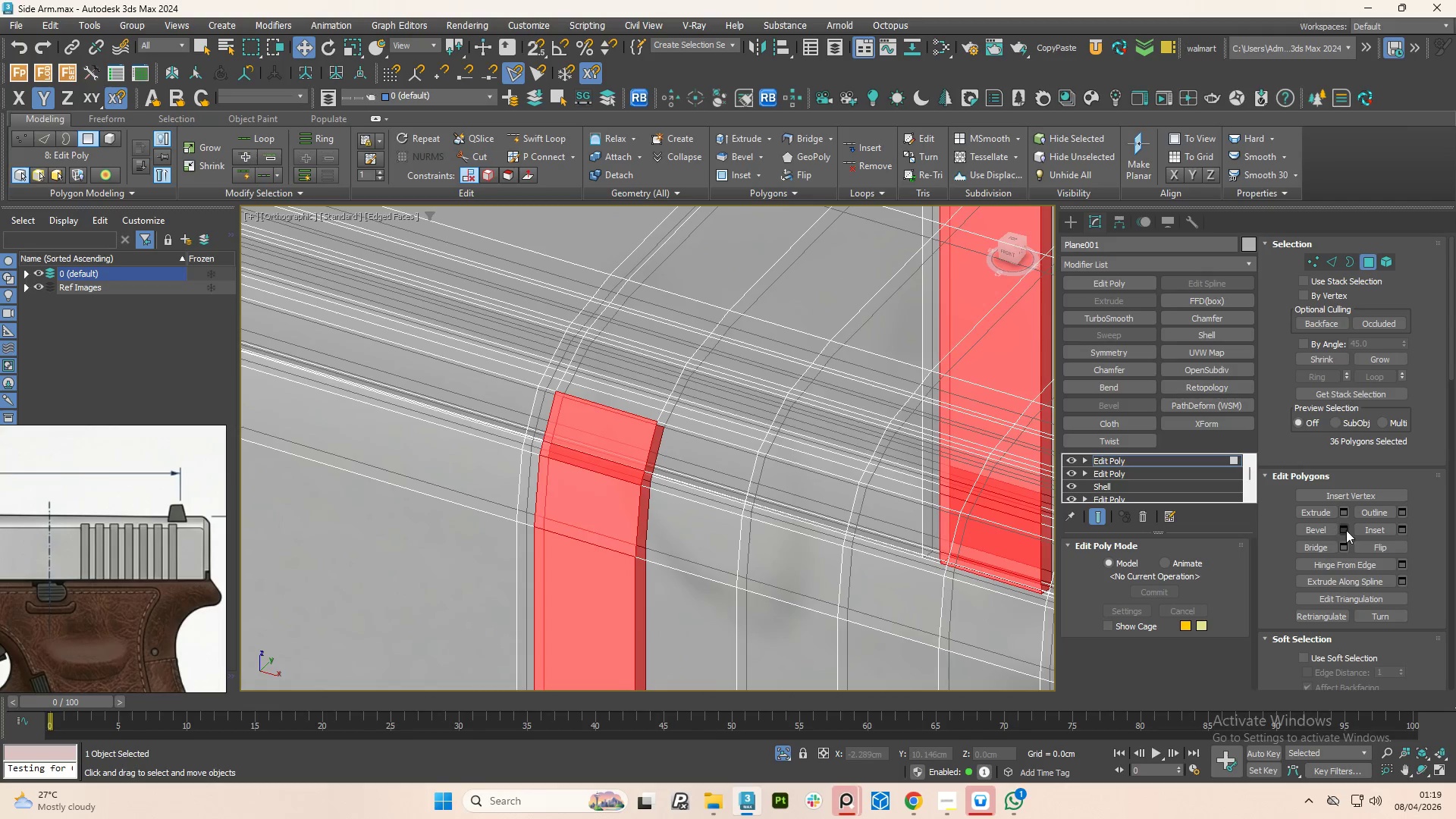 
left_click([1345, 526])
 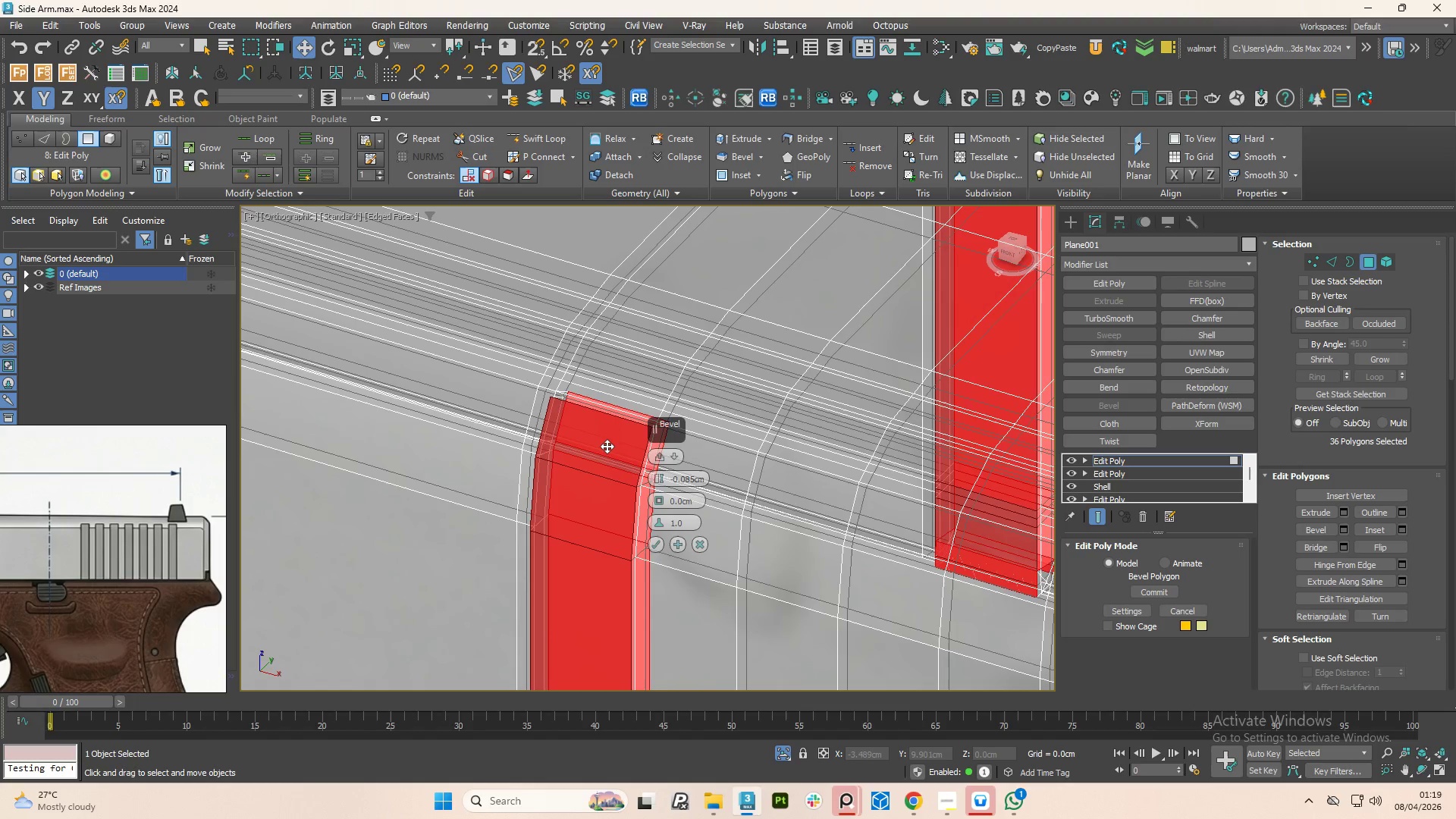 
key(Alt+X)
 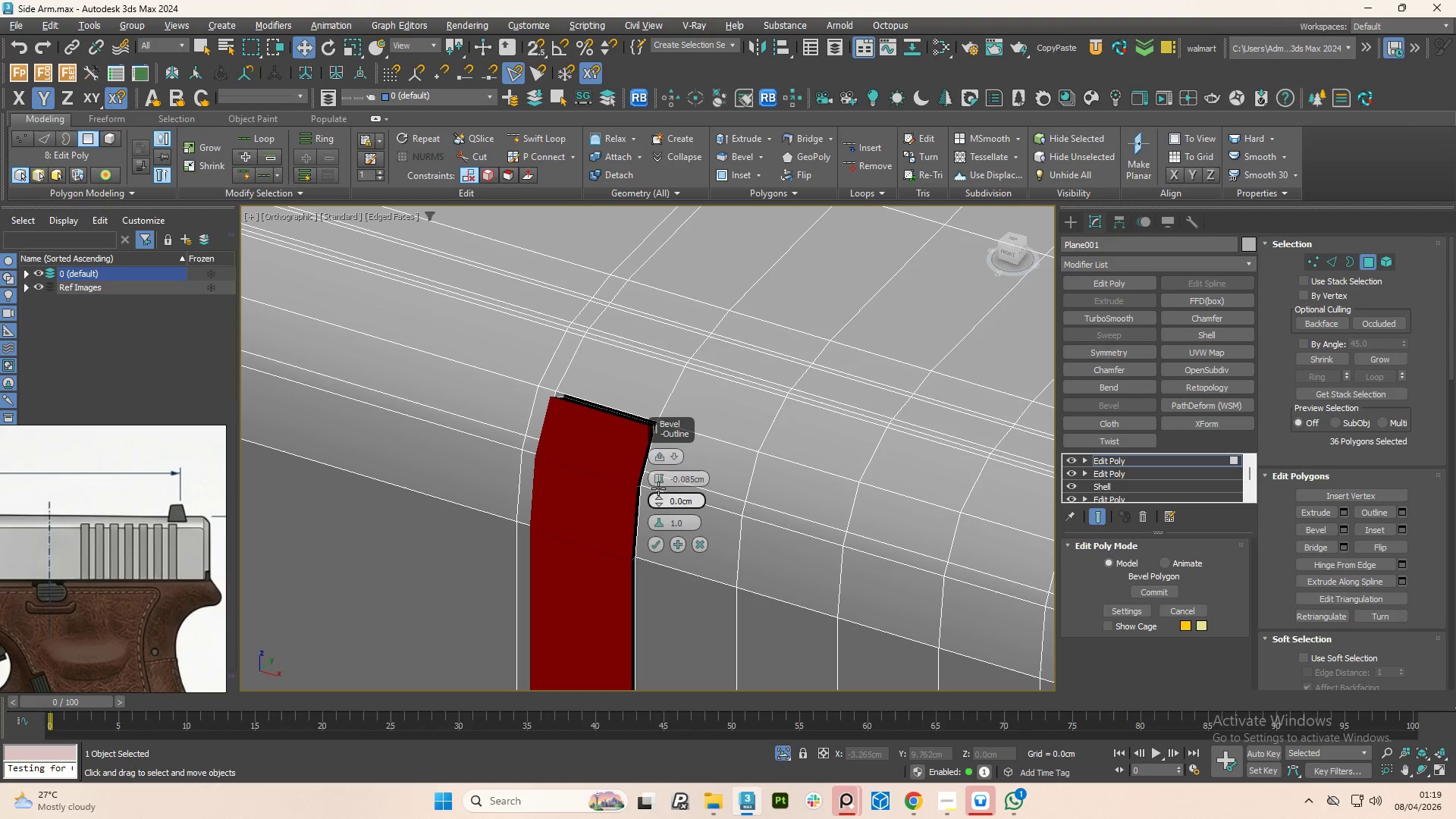 
left_click_drag(start_coordinate=[661, 482], to_coordinate=[657, 460])
 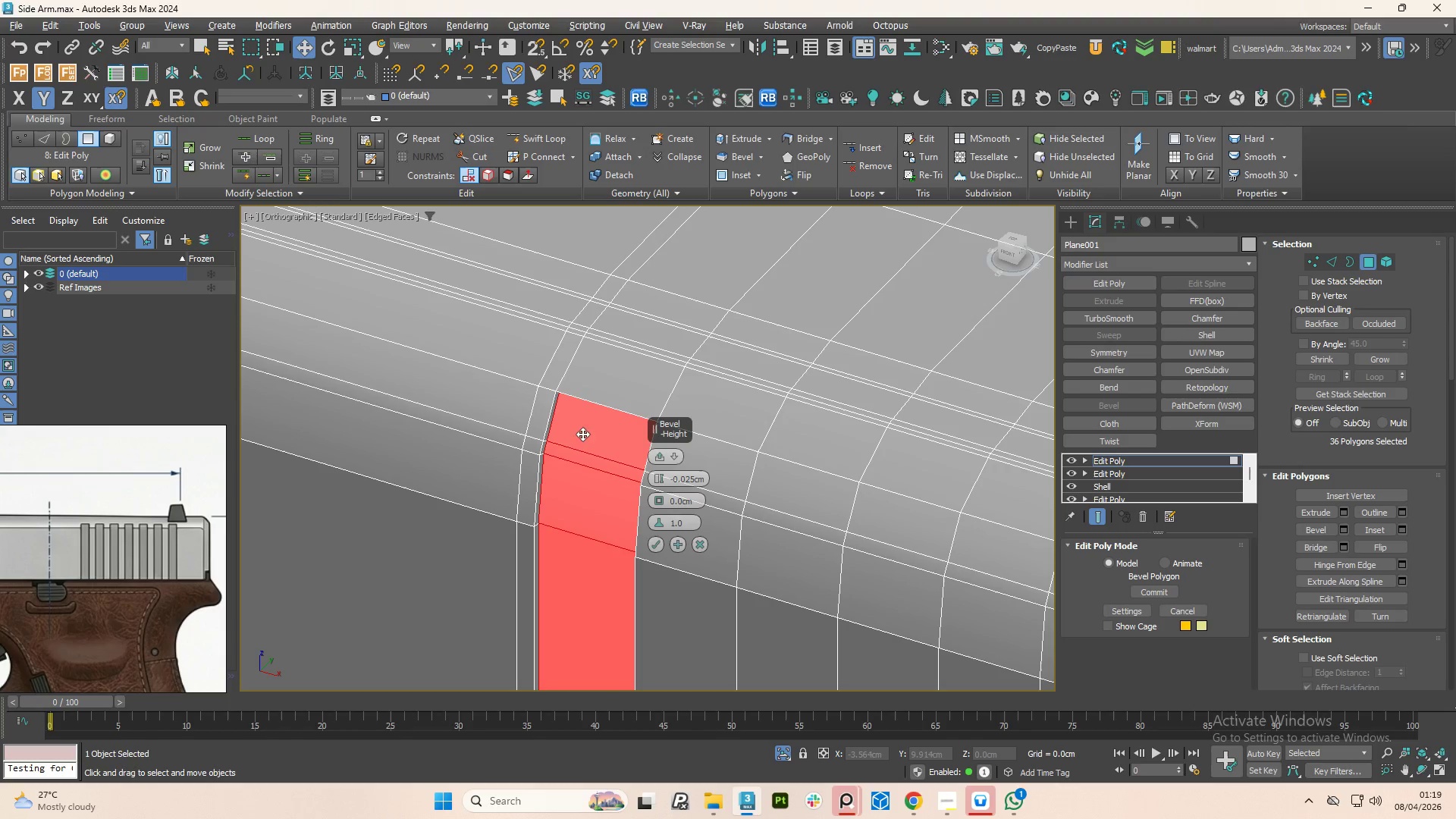 
hold_key(key=AltLeft, duration=1.05)
 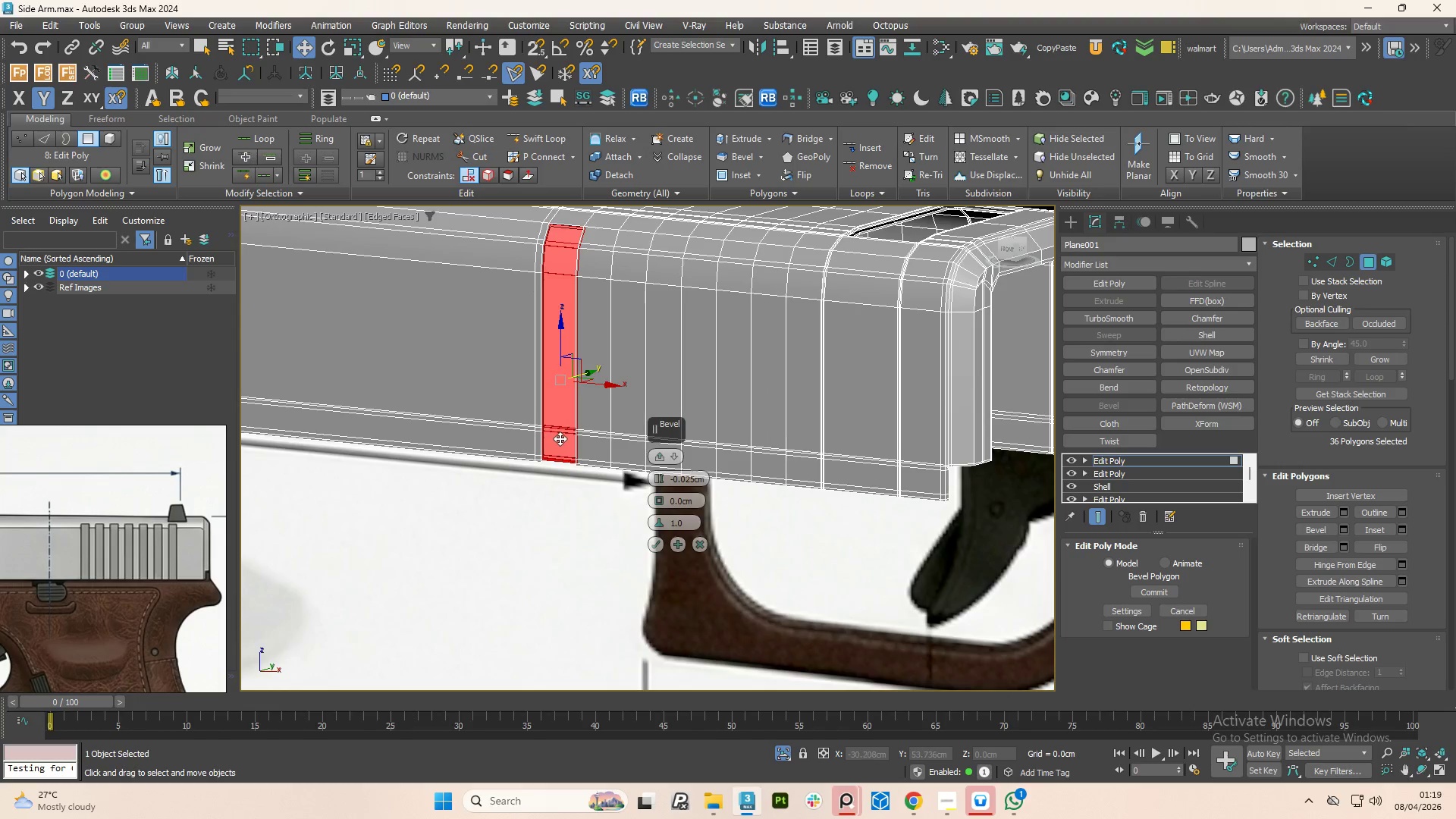 
scroll: coordinate [566, 401], scroll_direction: down, amount: 3.0
 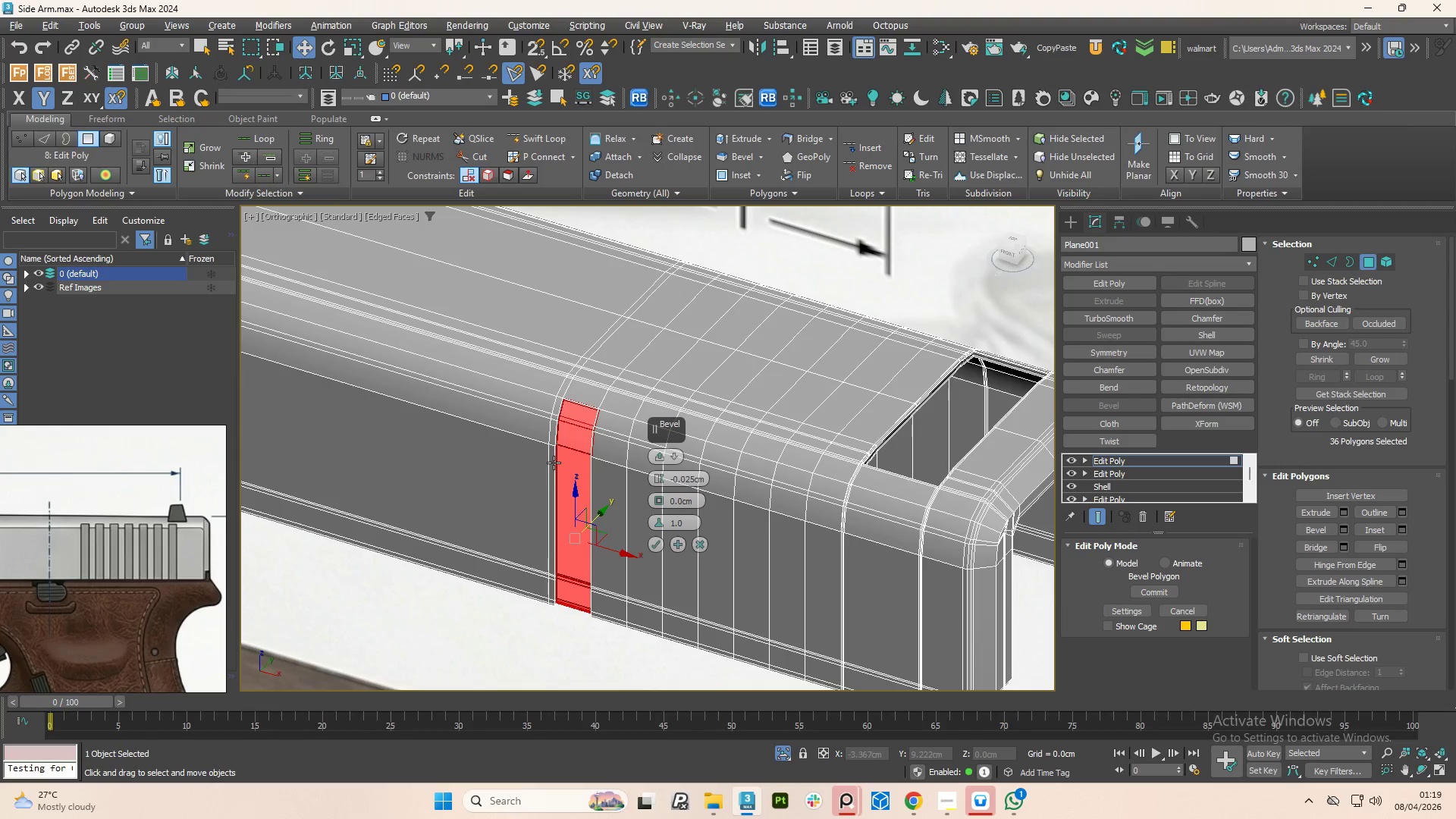 
scroll: coordinate [561, 426], scroll_direction: up, amount: 5.0
 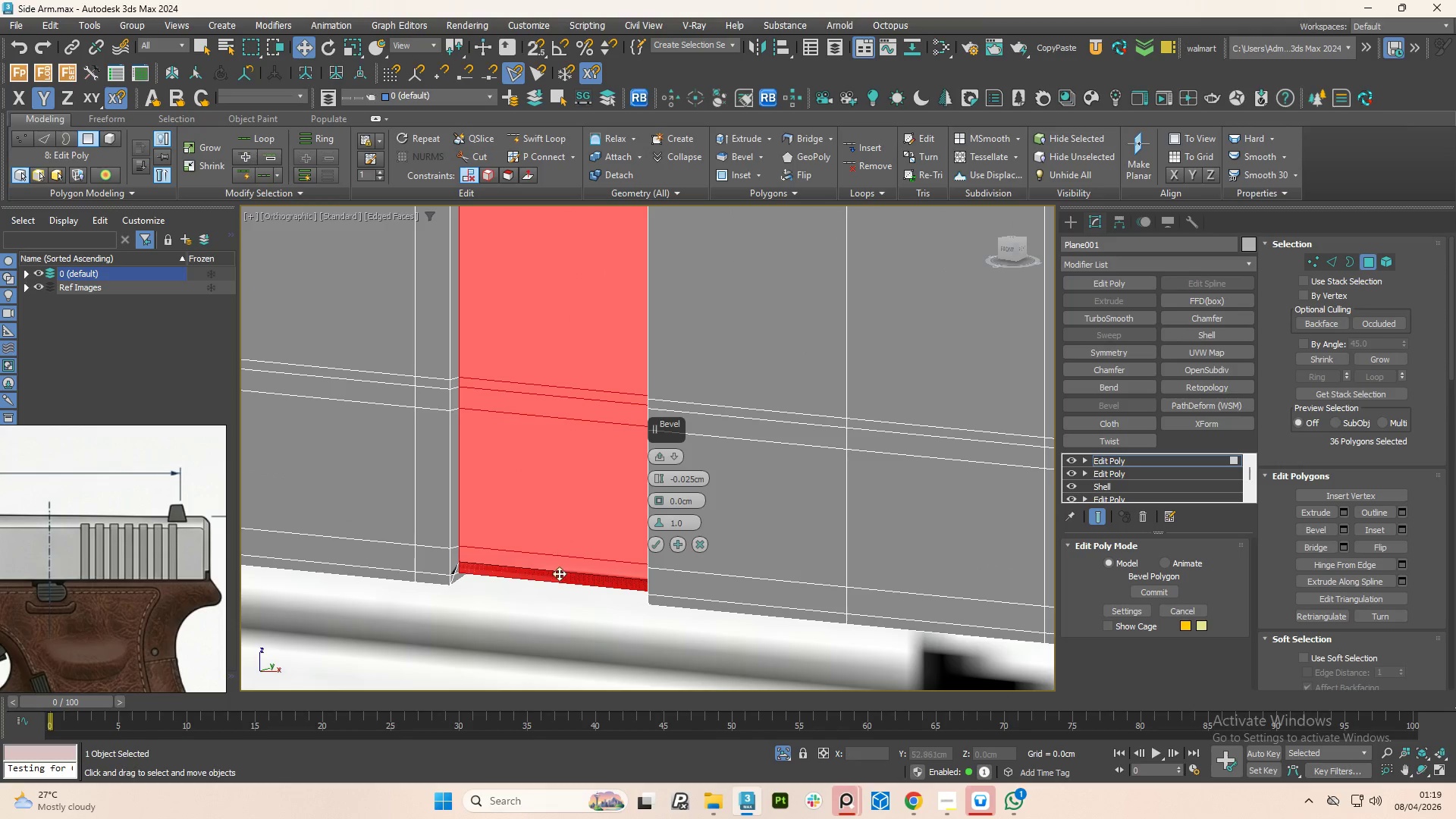 
hold_key(key=AltLeft, duration=1.0)
 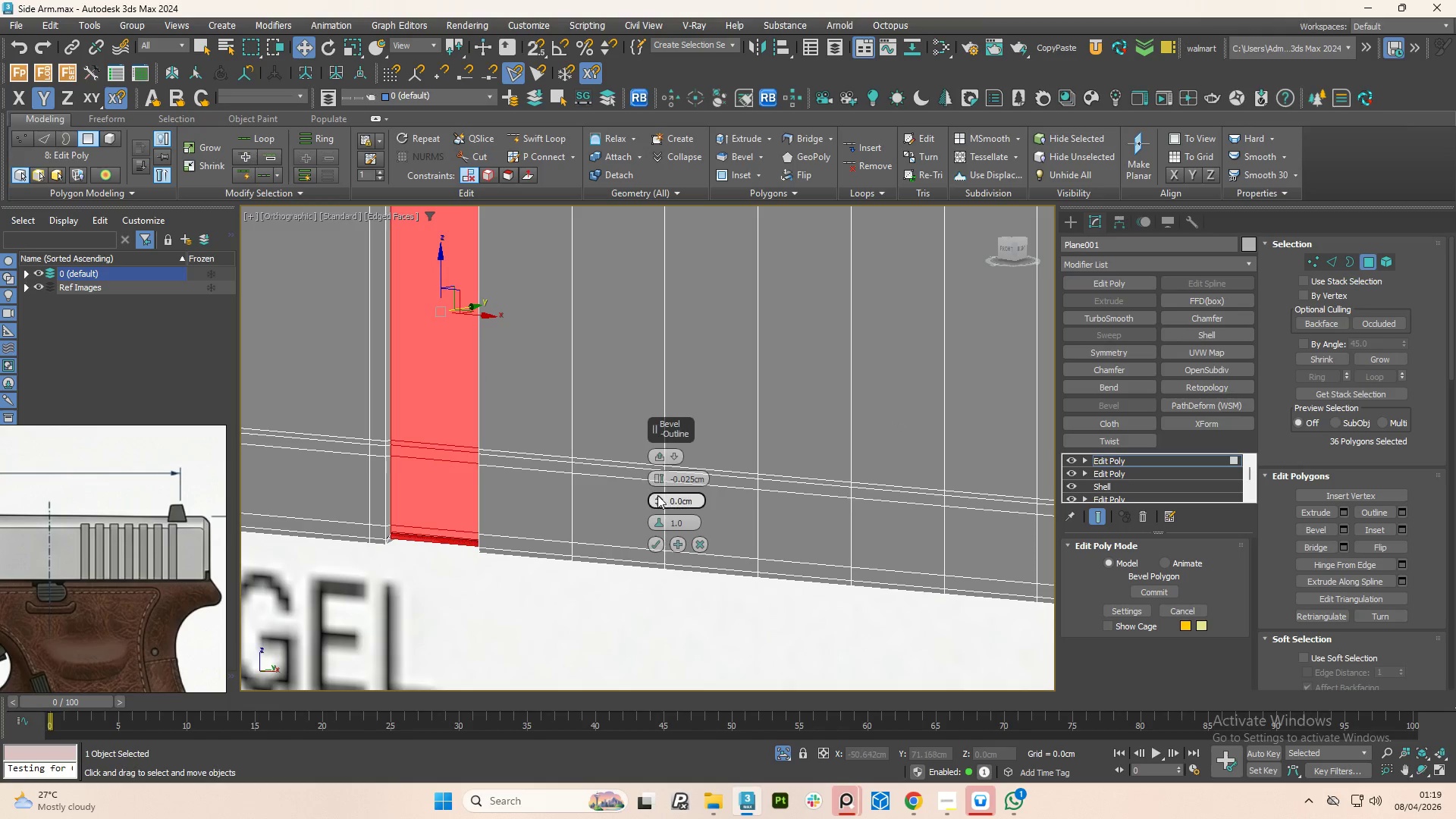 
scroll: coordinate [557, 578], scroll_direction: down, amount: 2.0
 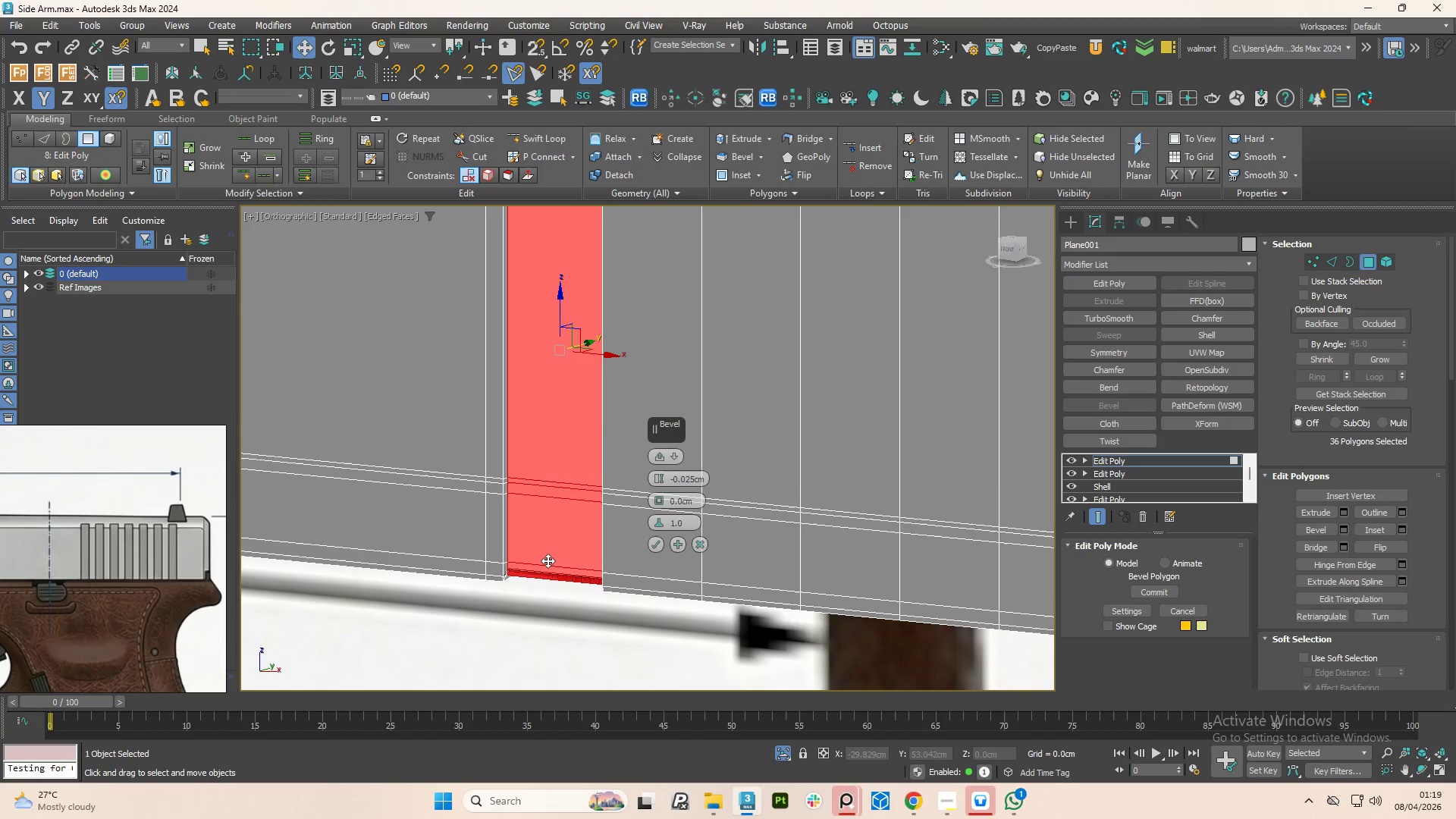 
left_click_drag(start_coordinate=[658, 497], to_coordinate=[667, 513])
 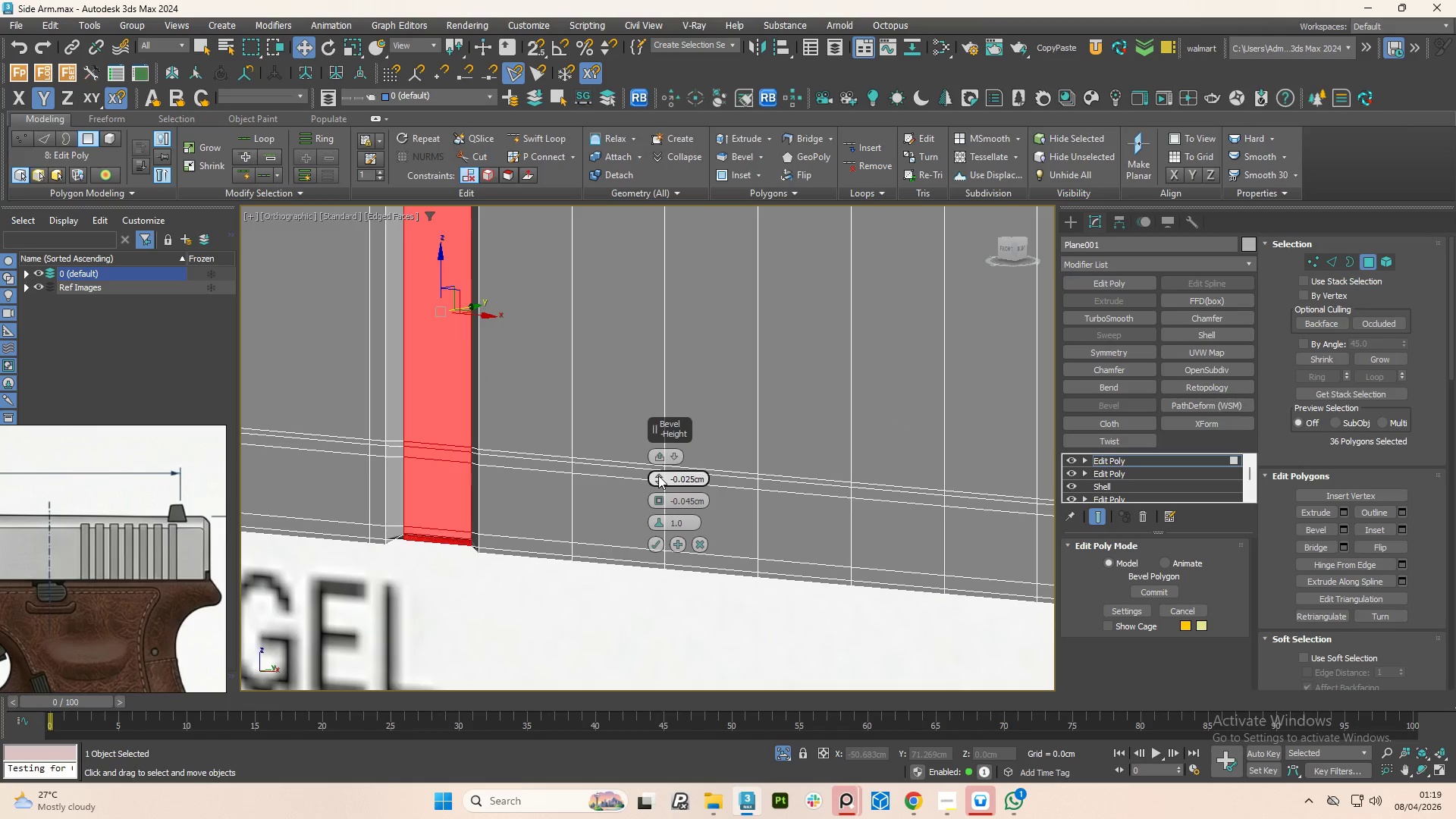 
left_click_drag(start_coordinate=[658, 475], to_coordinate=[661, 470])
 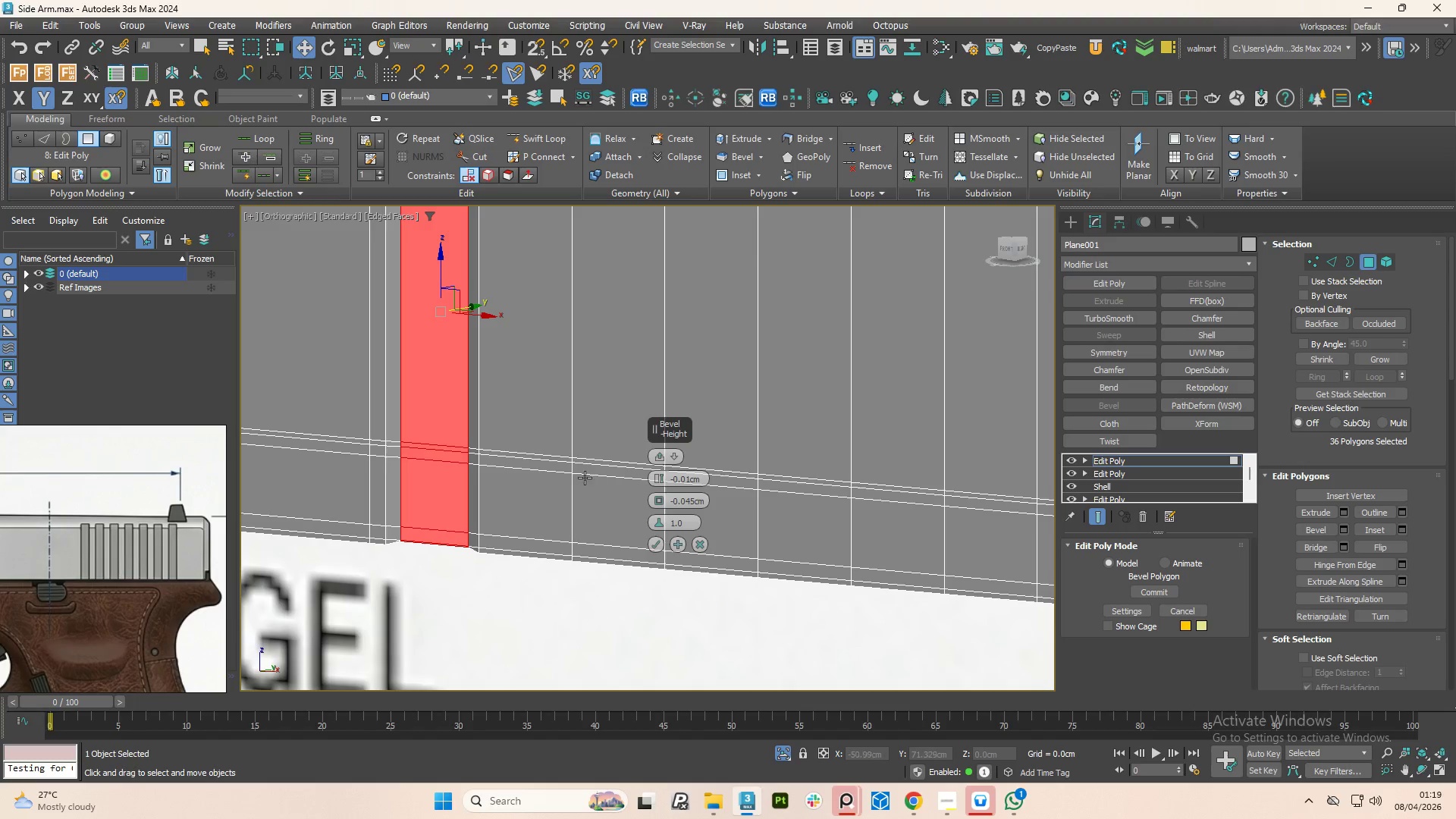 
scroll: coordinate [557, 492], scroll_direction: down, amount: 2.0
 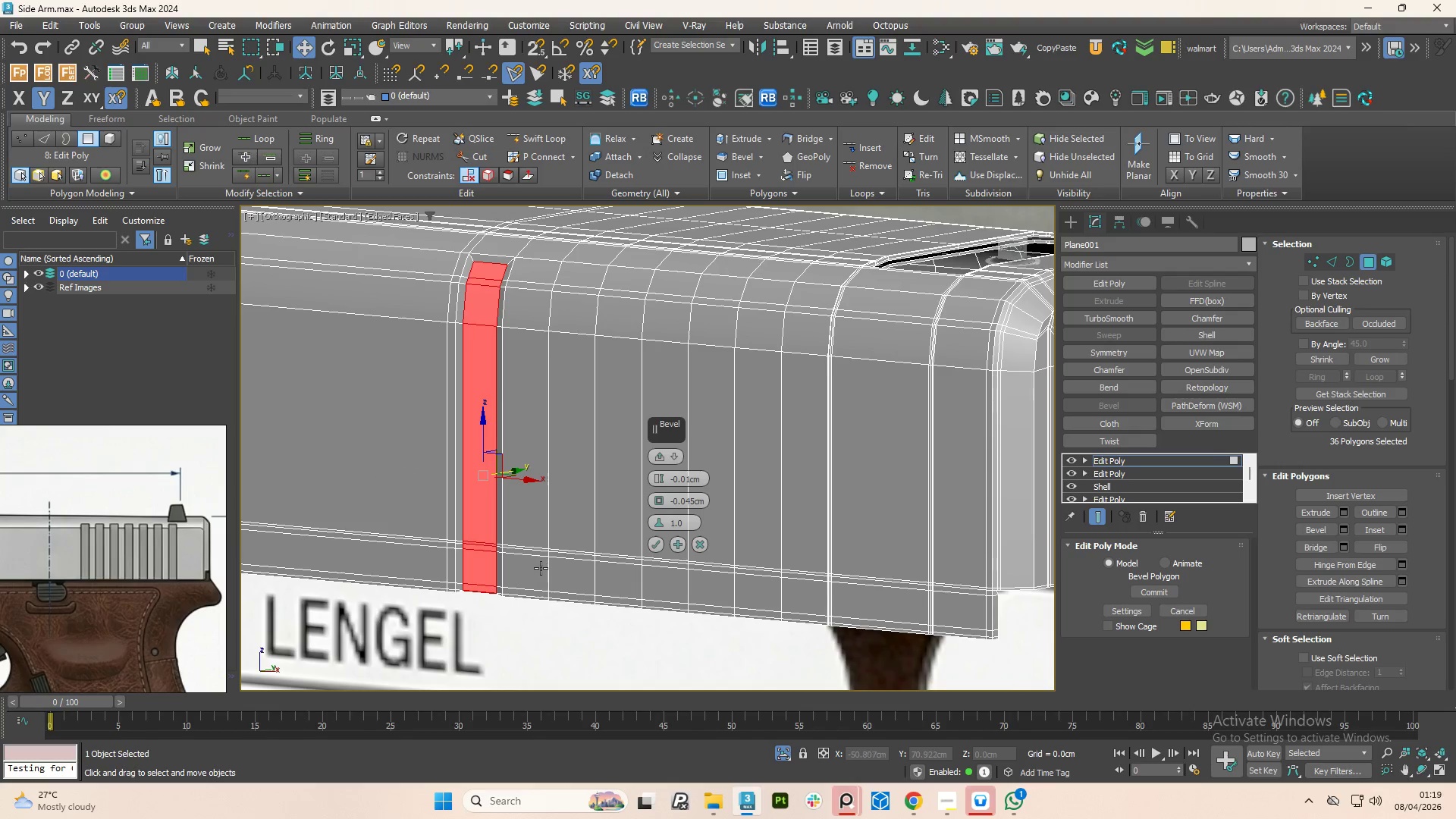 
hold_key(key=AltLeft, duration=0.94)
 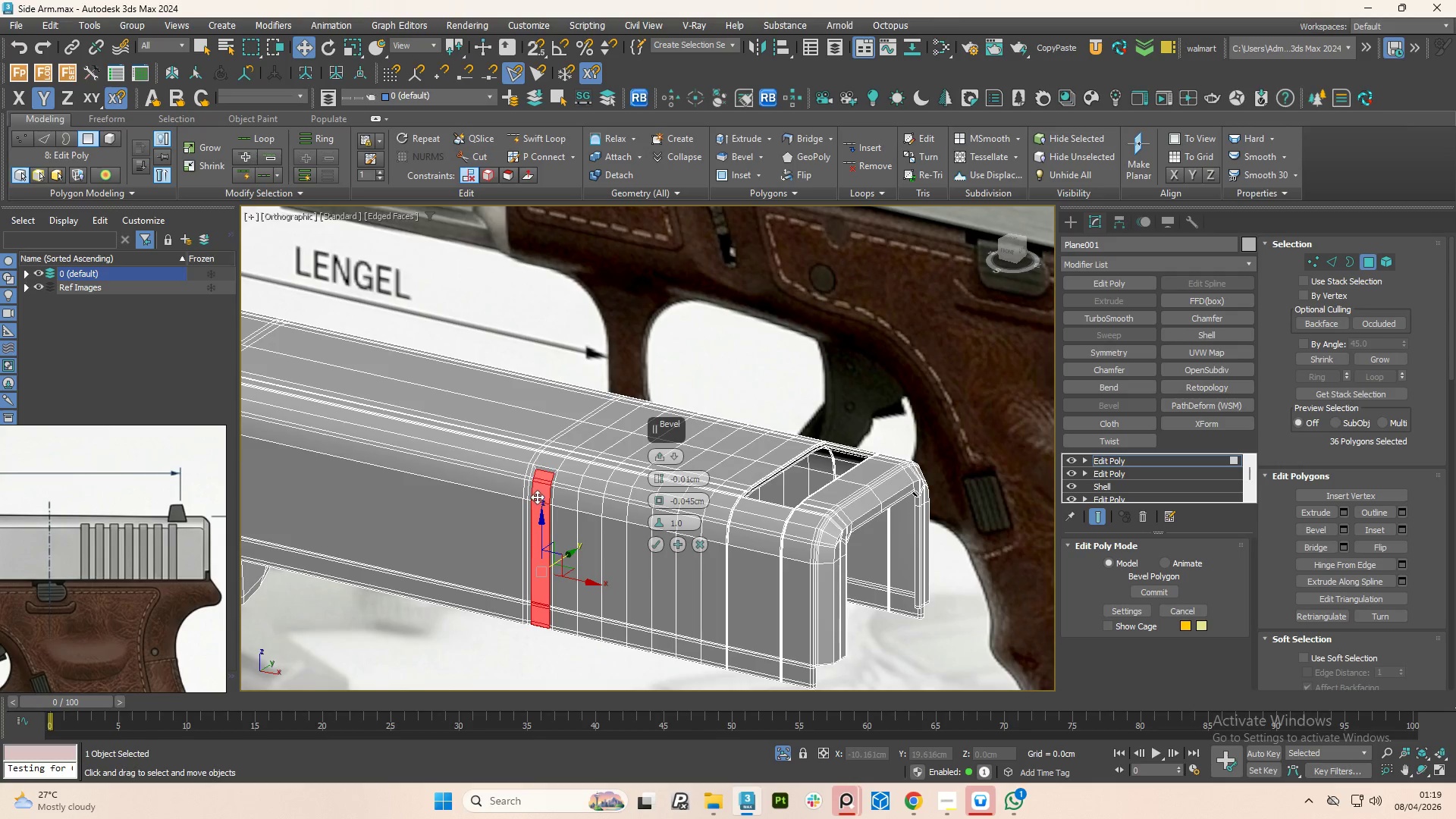 
scroll: coordinate [541, 516], scroll_direction: down, amount: 2.0
 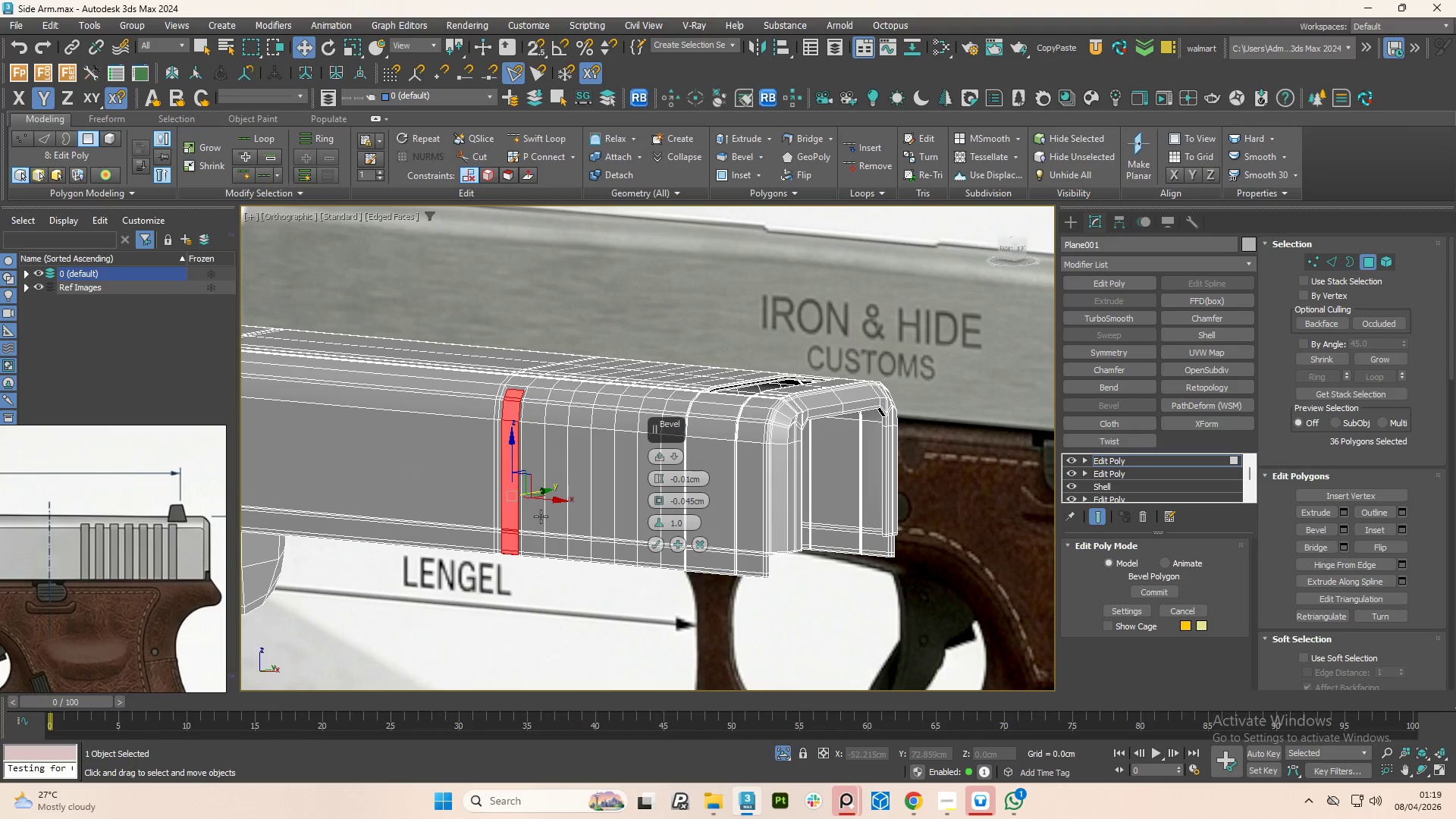 
hold_key(key=AltLeft, duration=0.91)
 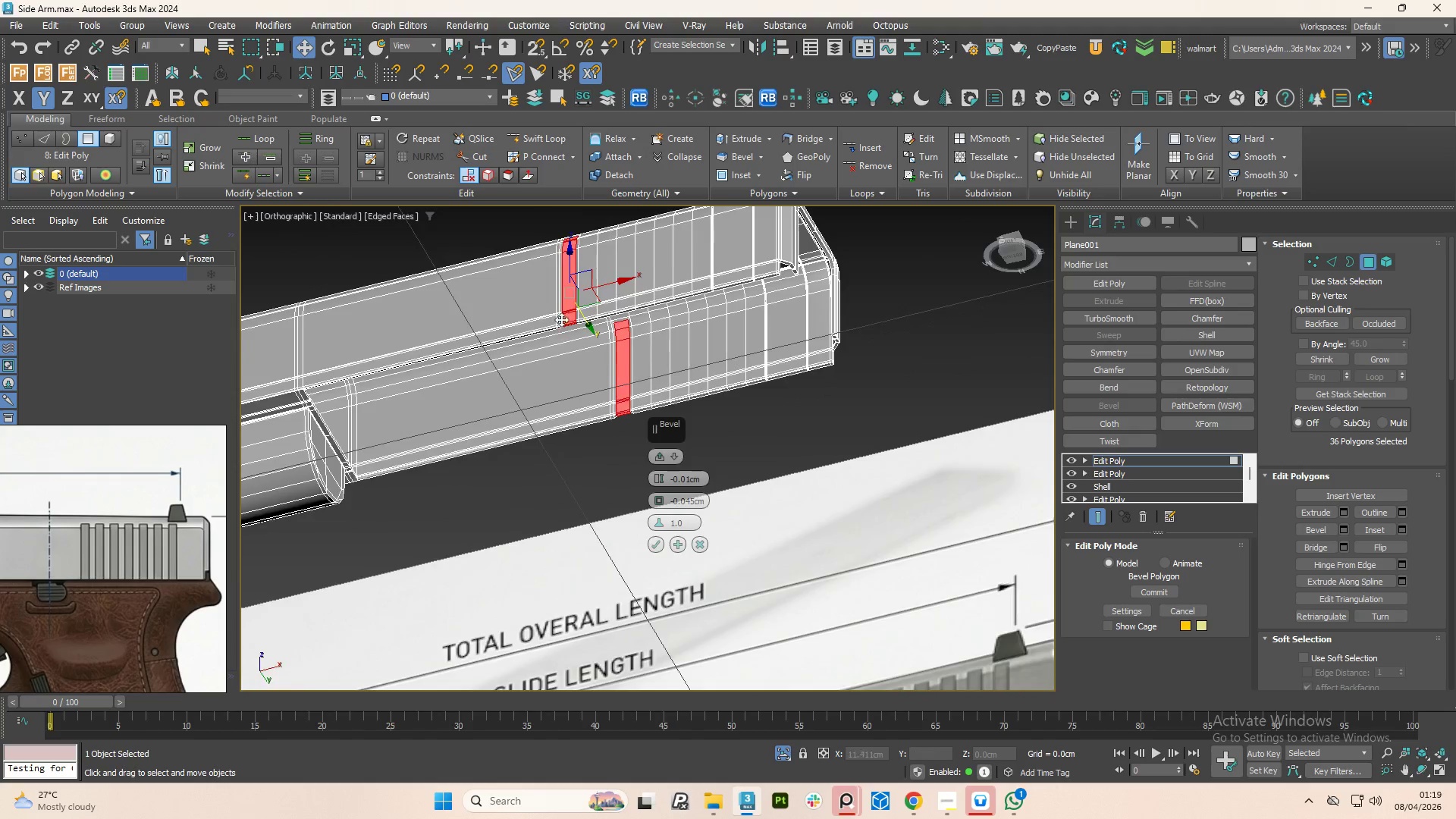 
scroll: coordinate [534, 405], scroll_direction: down, amount: 1.0
 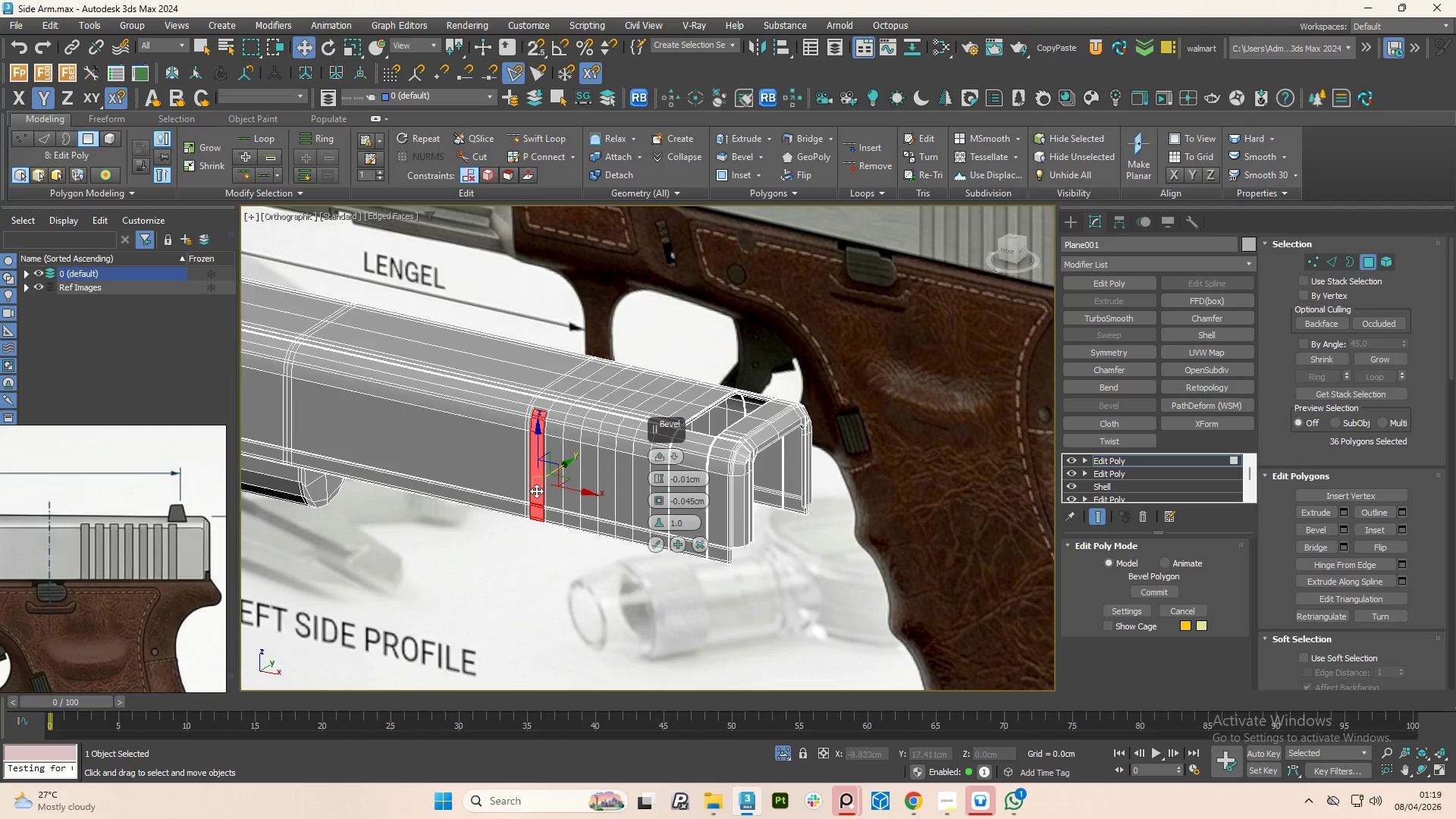 
scroll: coordinate [594, 333], scroll_direction: up, amount: 6.0
 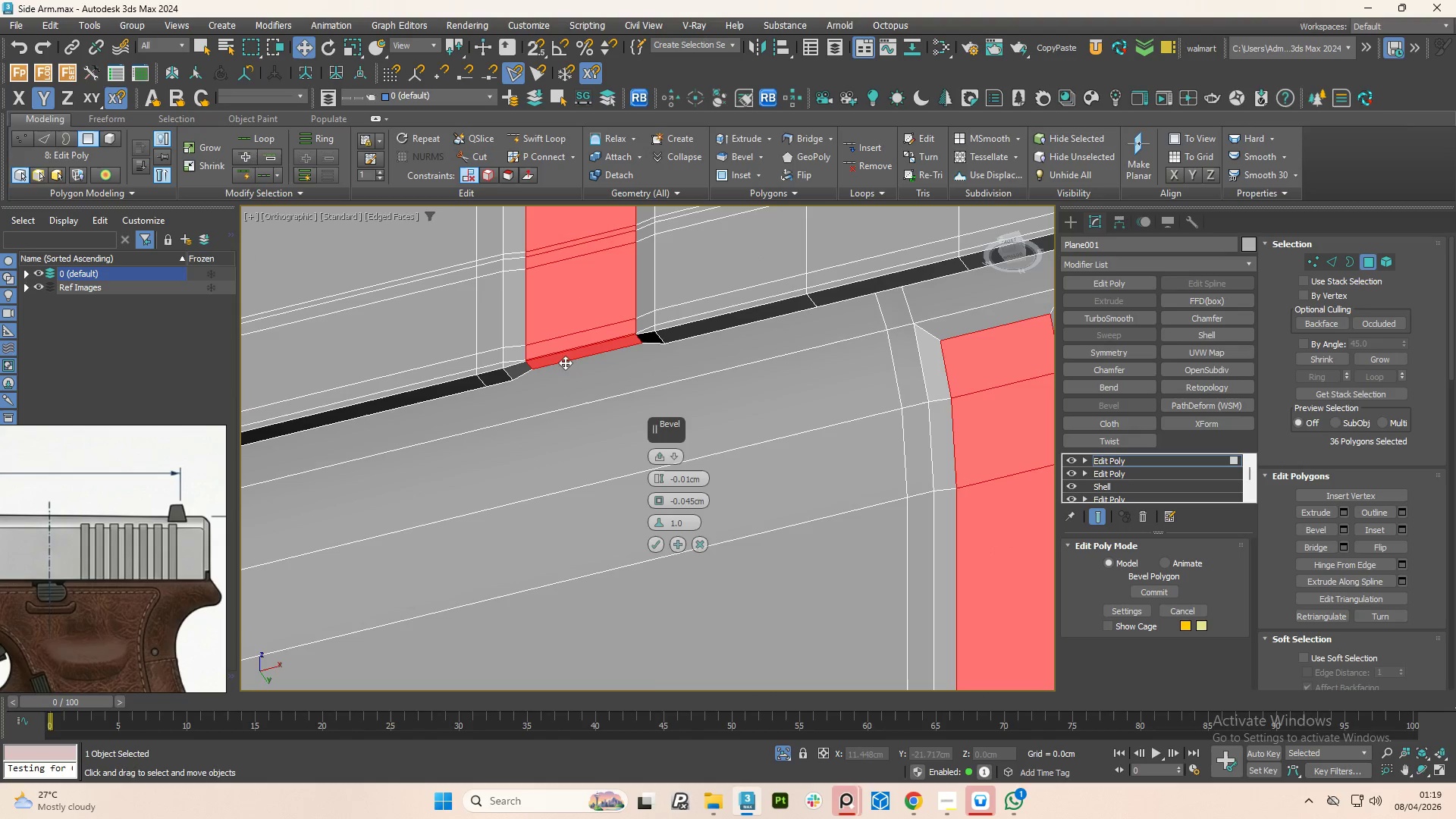 
hold_key(key=AltLeft, duration=0.95)
 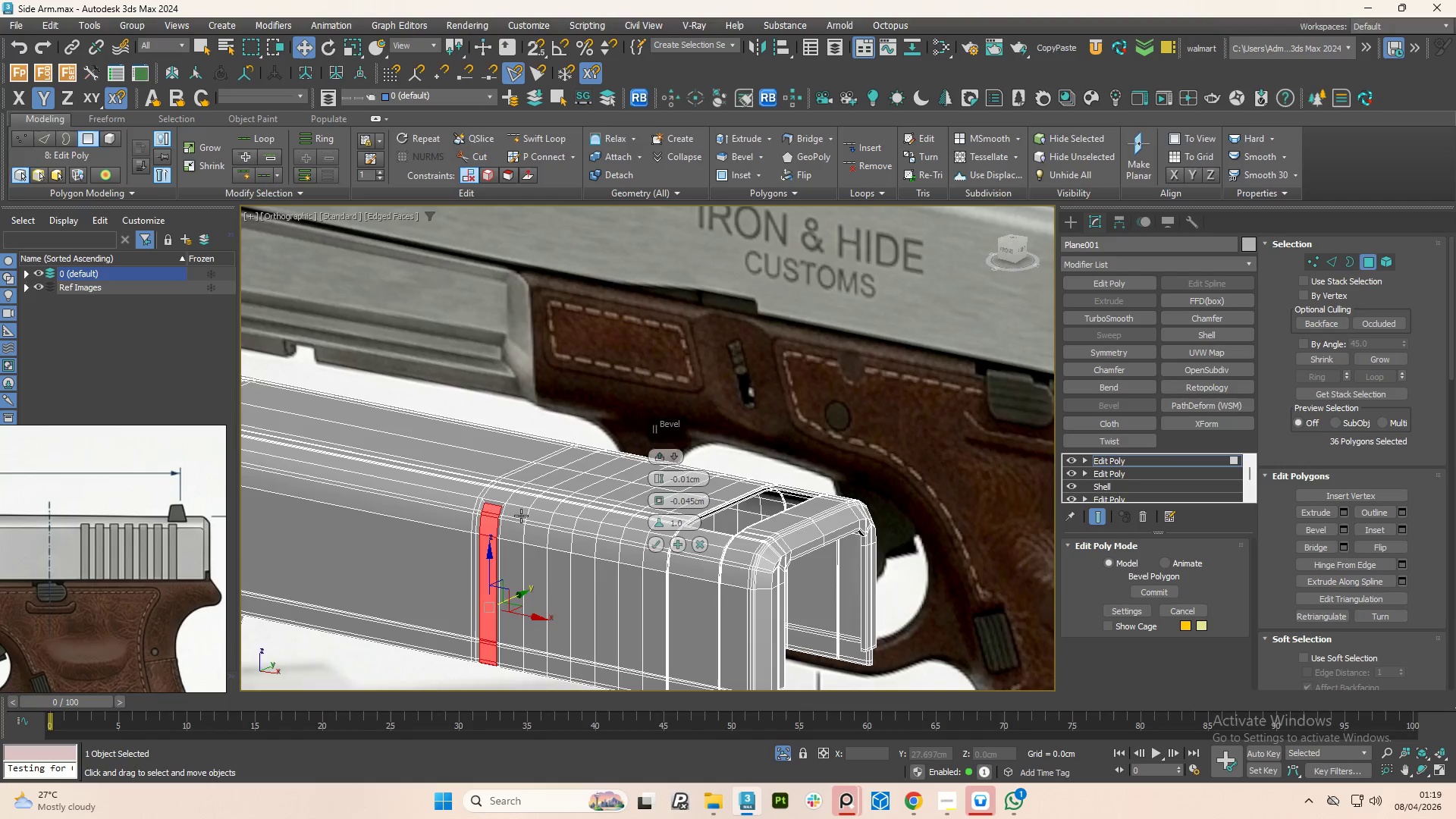 
scroll: coordinate [544, 428], scroll_direction: down, amount: 5.0
 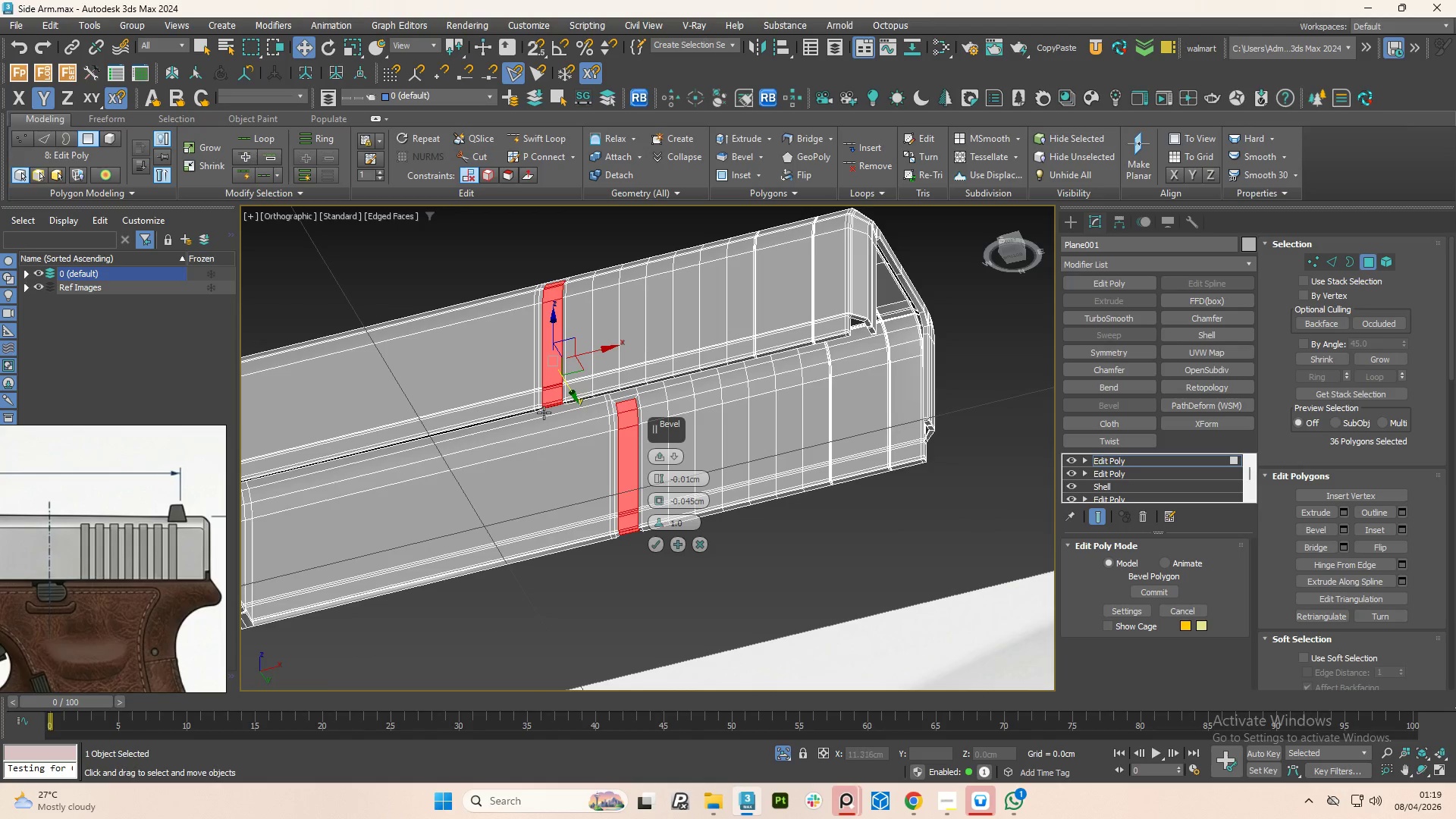 
scroll: coordinate [513, 504], scroll_direction: up, amount: 4.0
 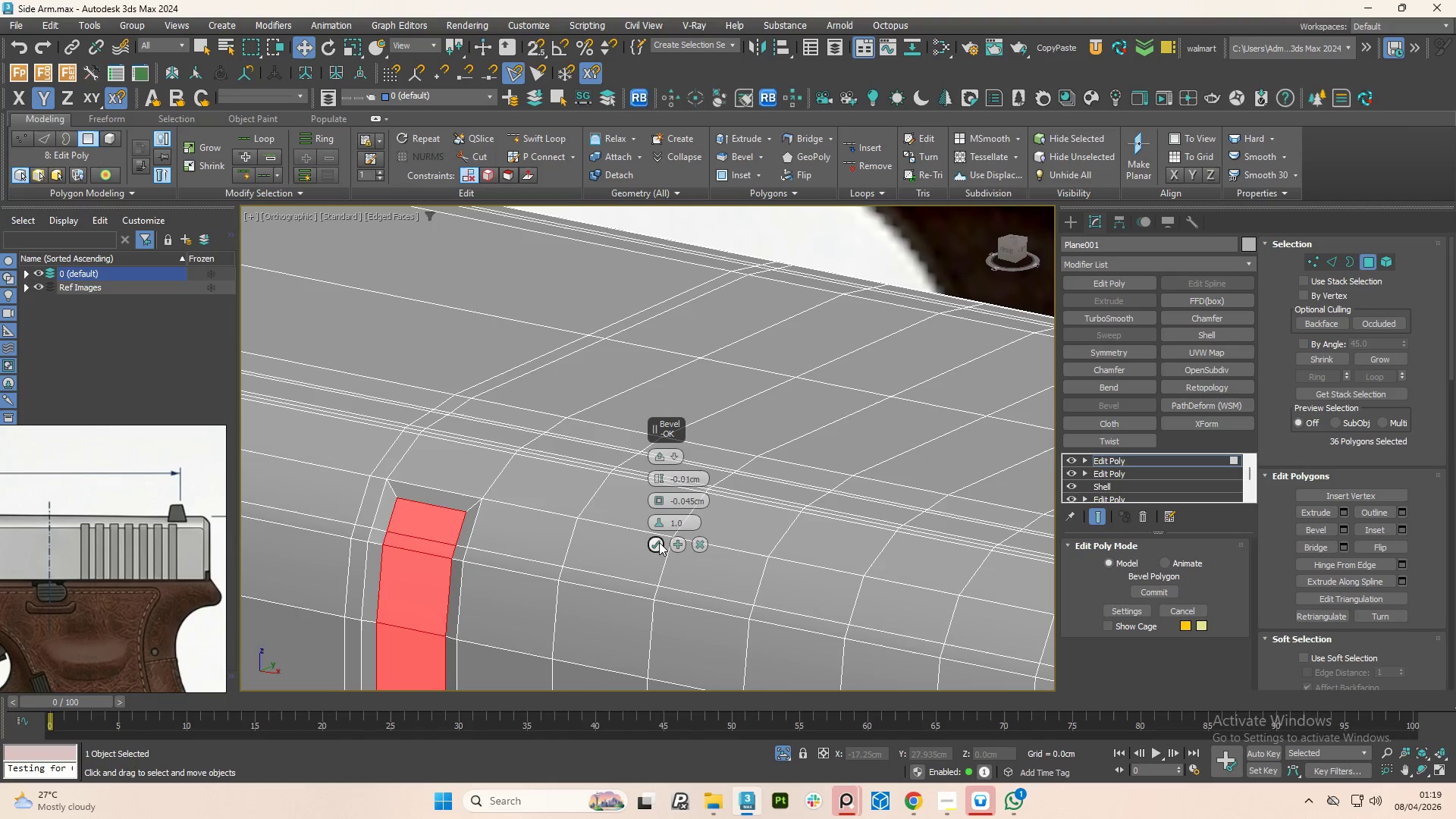 
left_click([659, 542])
 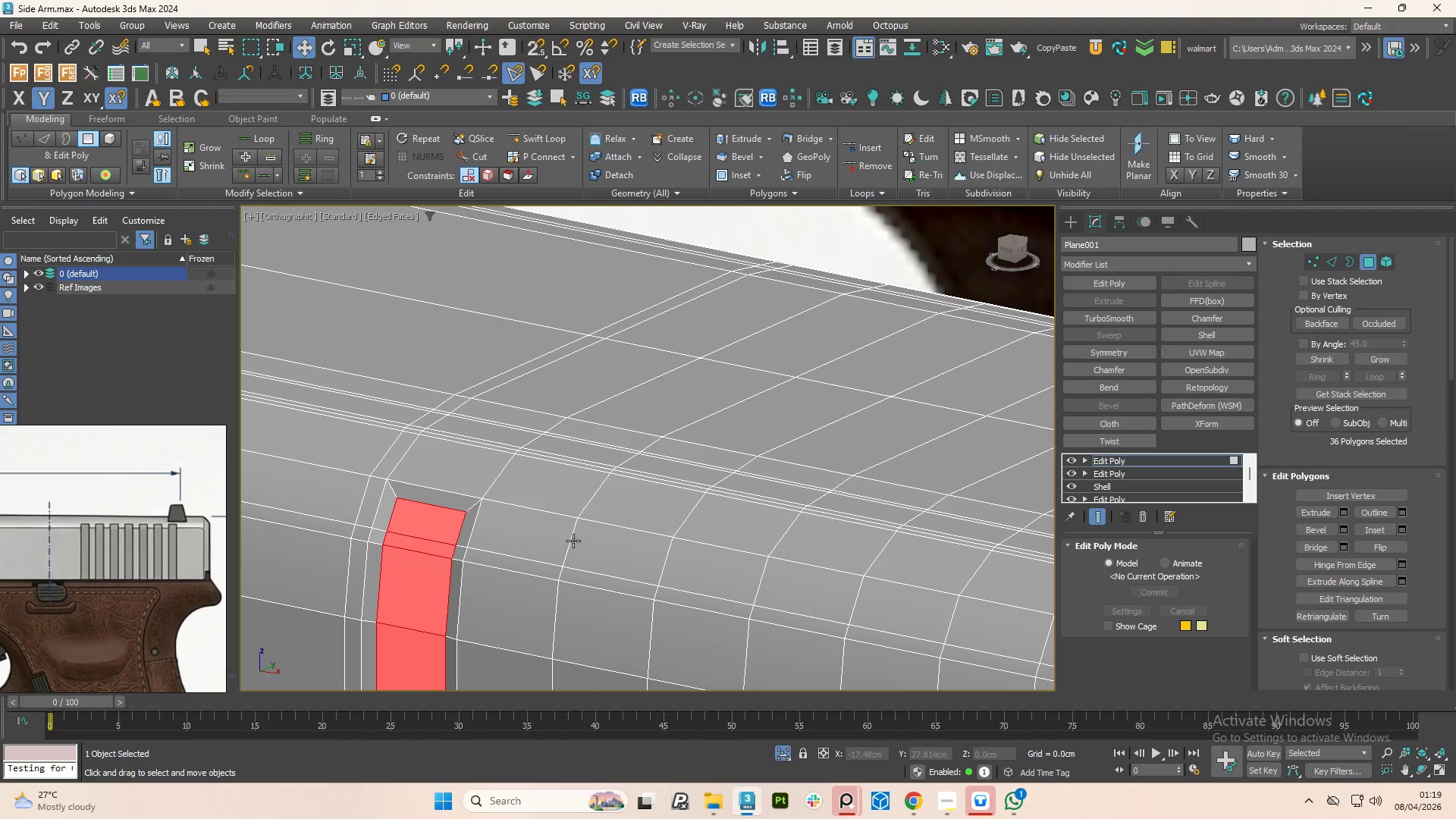 
scroll: coordinate [598, 506], scroll_direction: down, amount: 3.0
 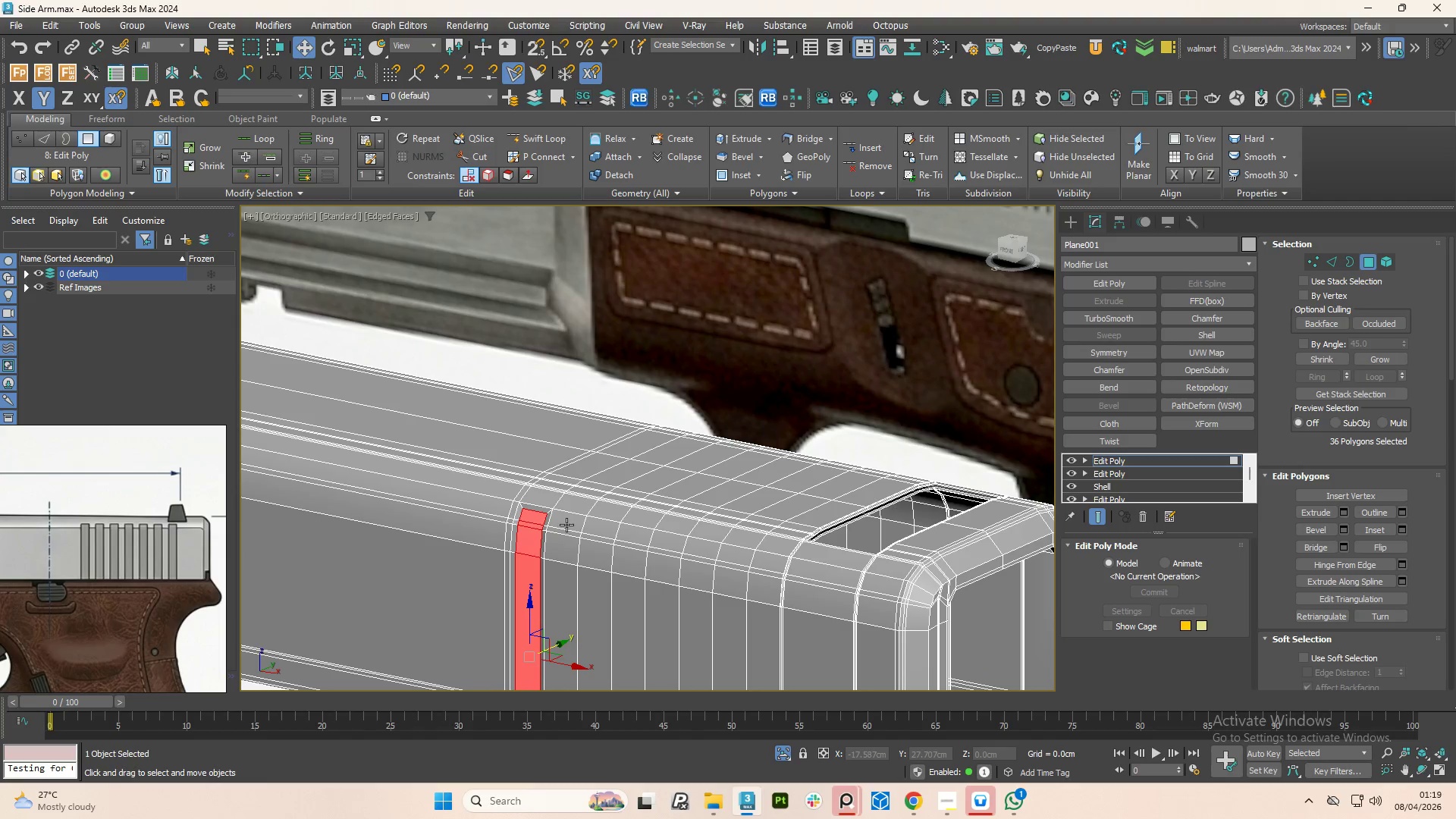 
left_click([566, 525])
 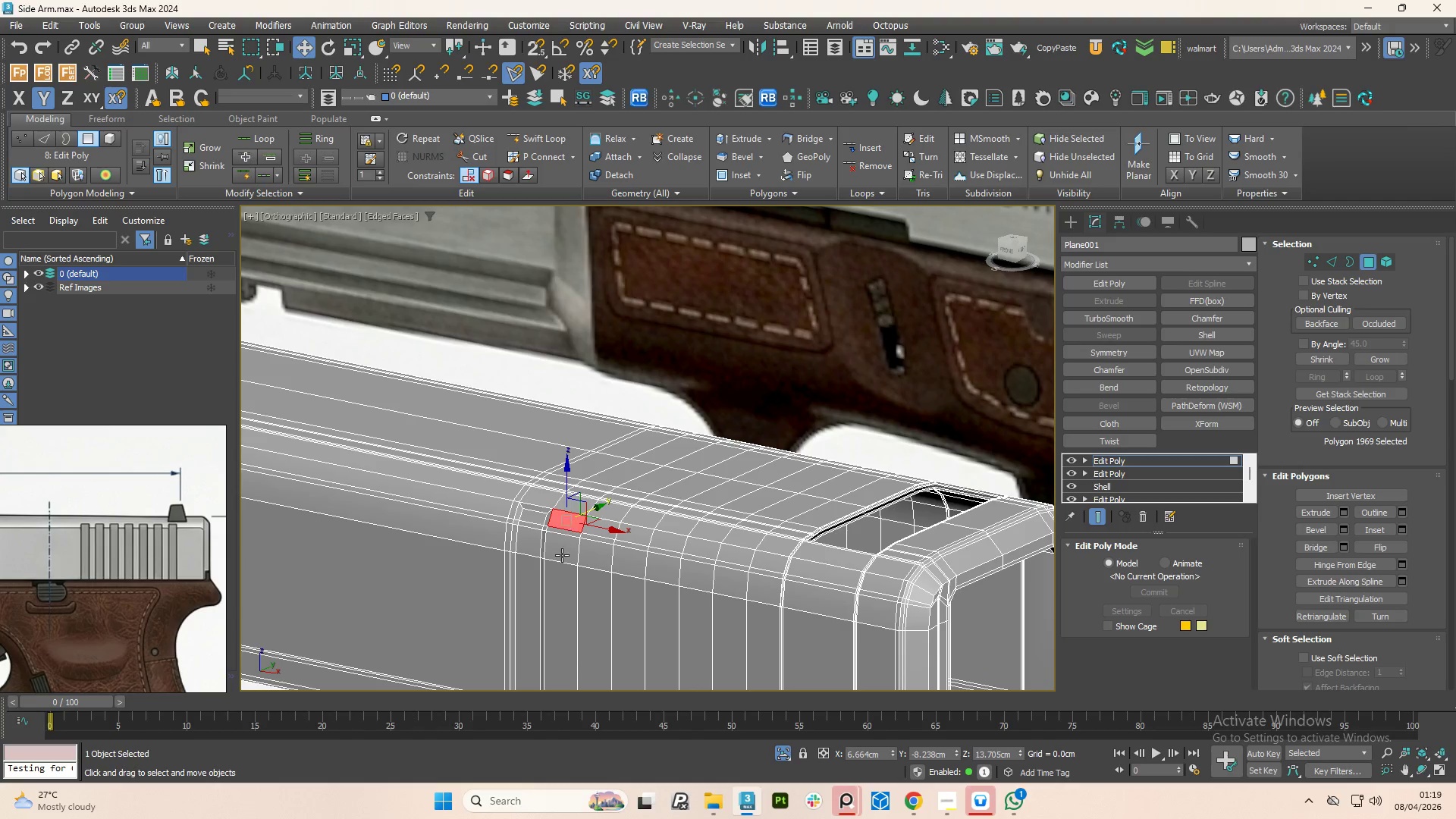 
hold_key(key=ControlLeft, duration=1.5)
left_click([564, 533])
 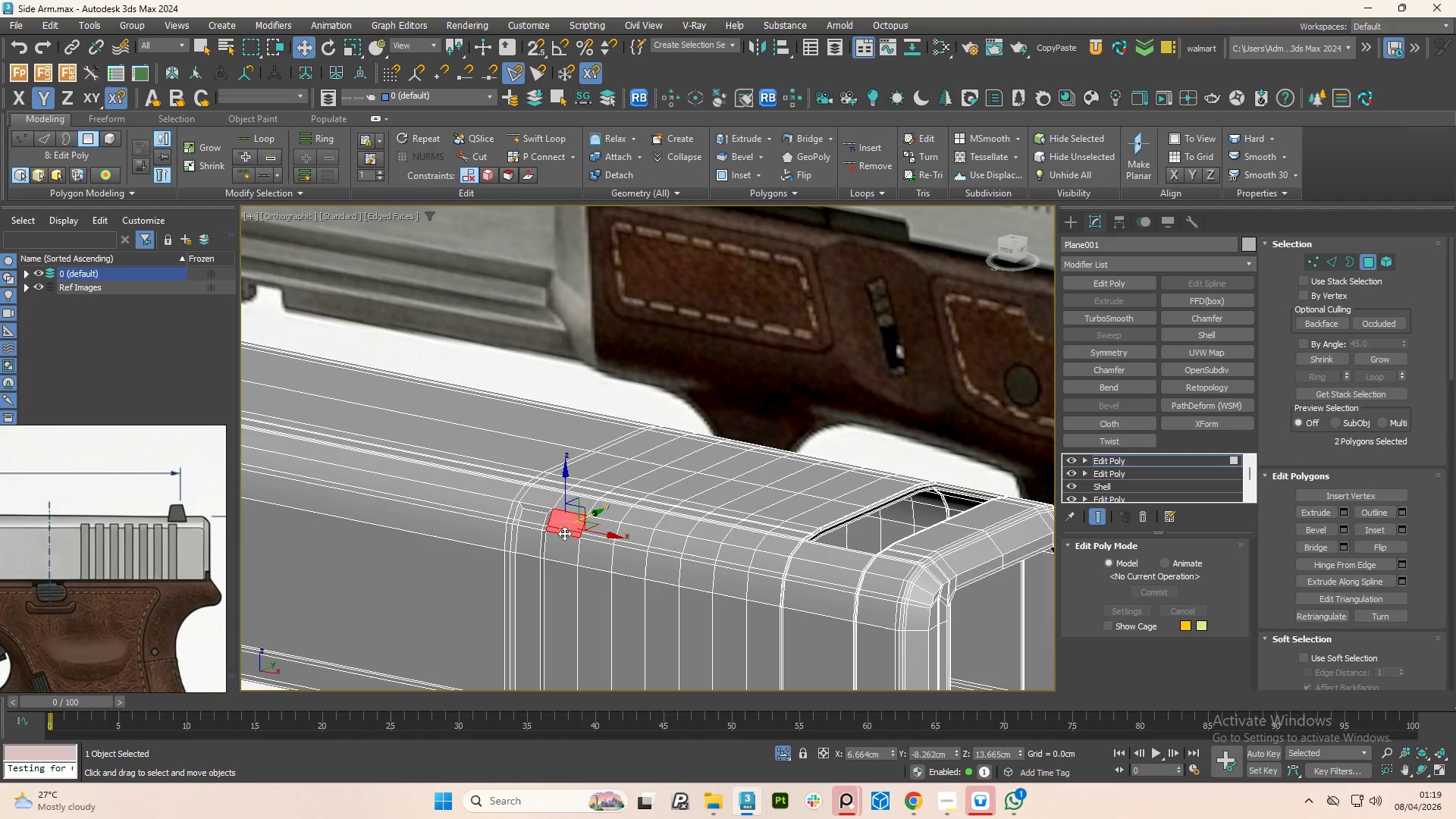 
double_click([564, 533])
 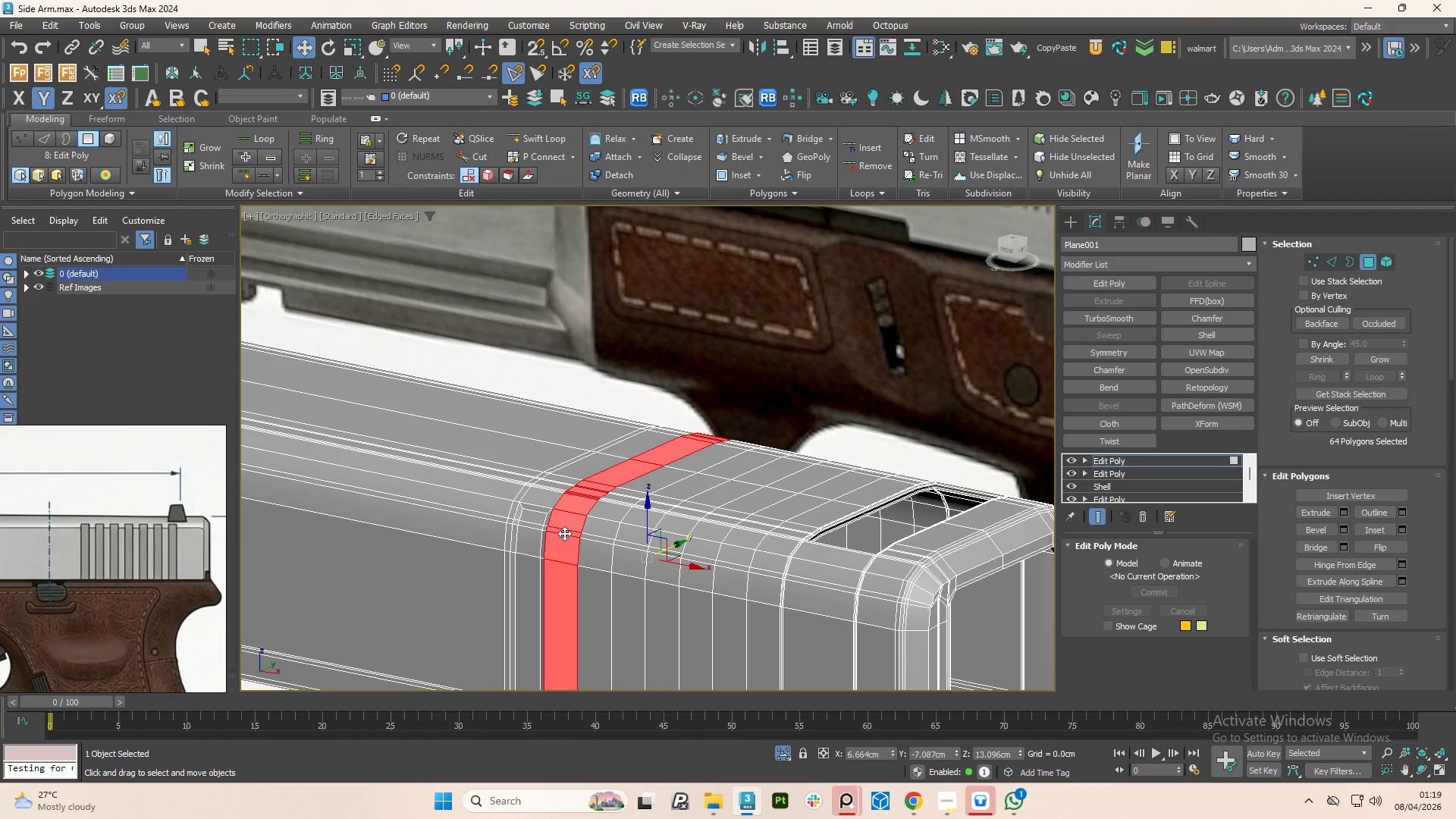 
key(Control+ControlLeft)
 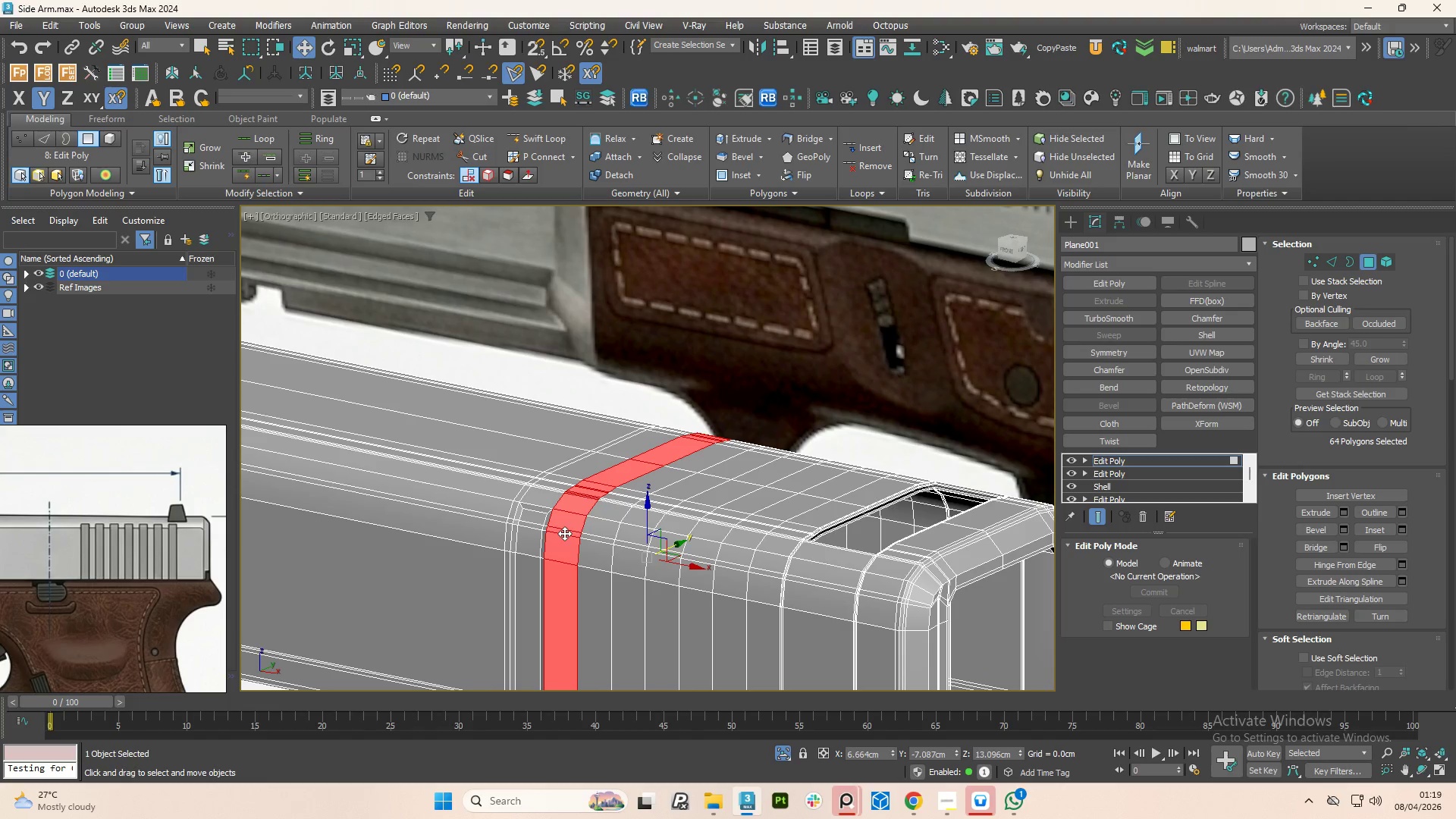 
key(Control+ControlLeft)
 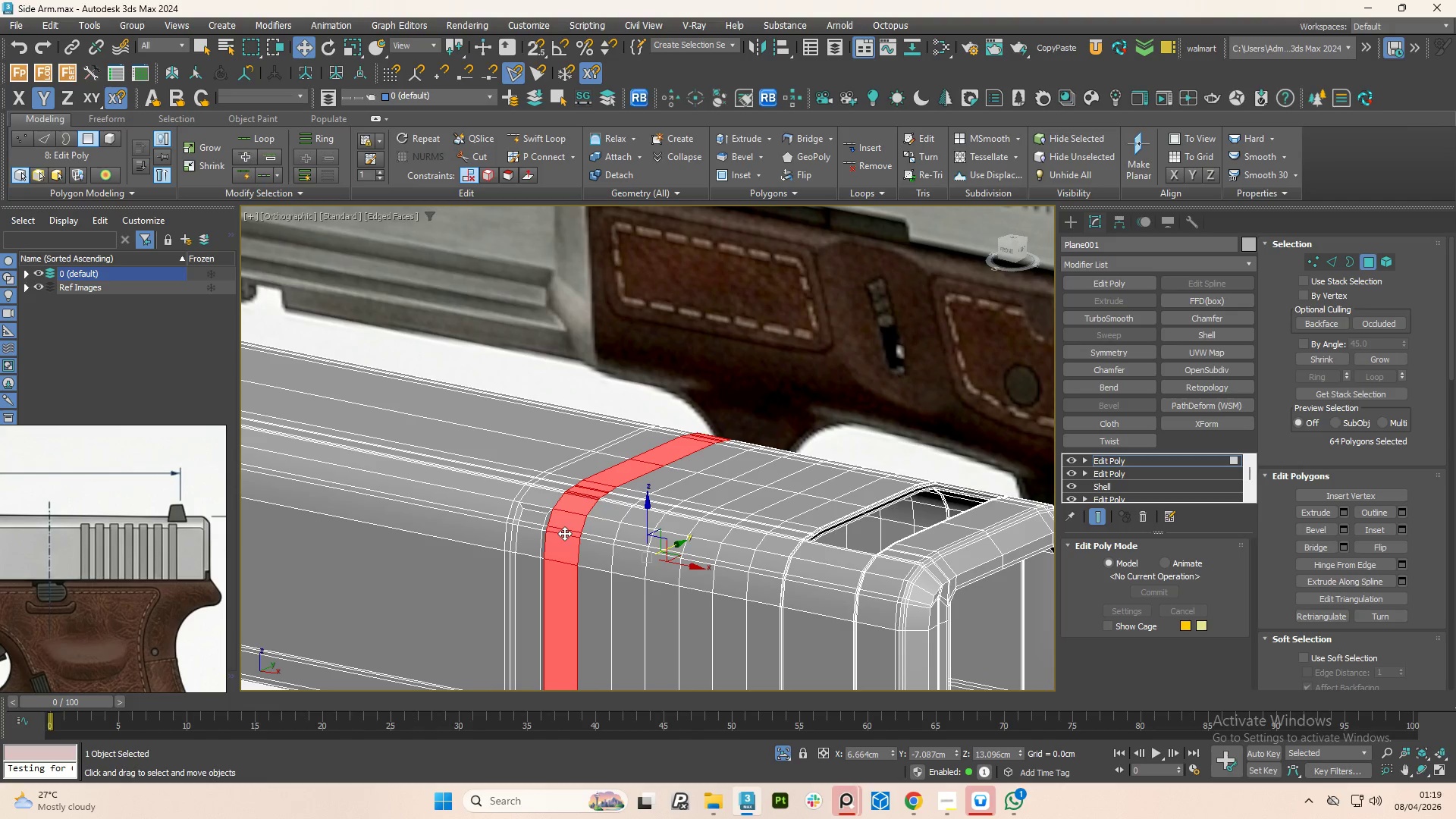 
key(Control+ControlLeft)
 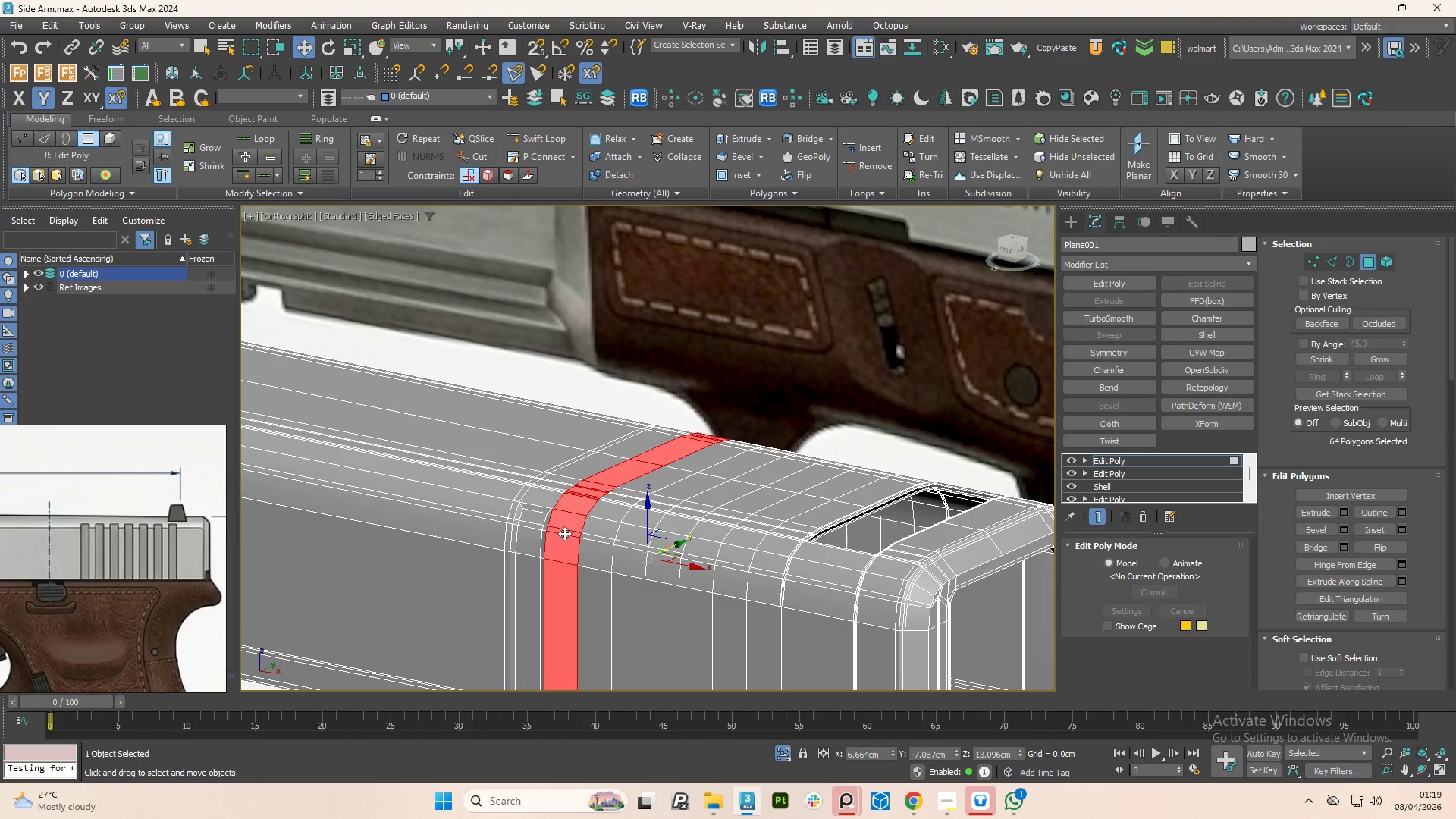 
key(Control+ControlLeft)
 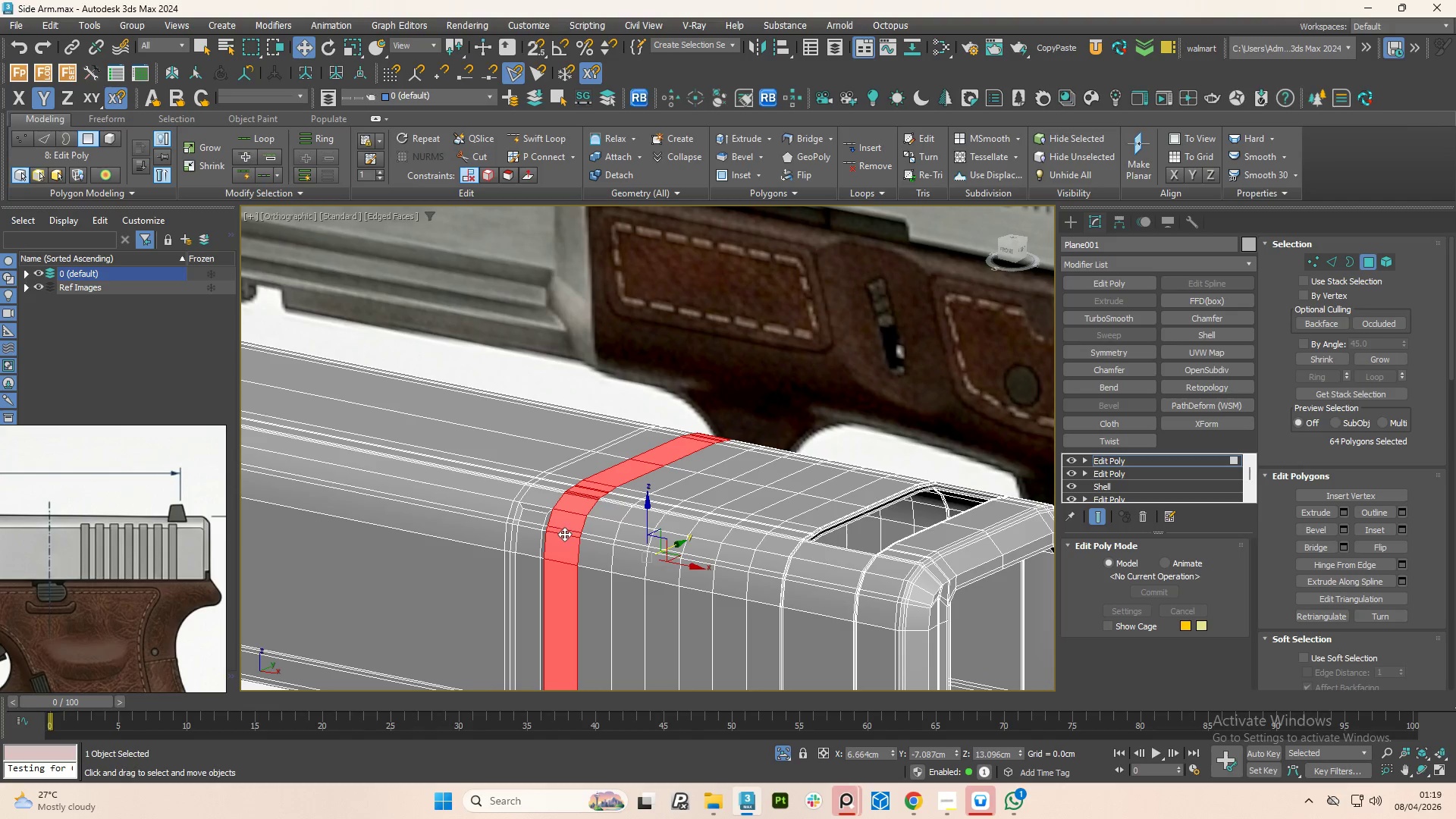 
key(Control+ControlLeft)
 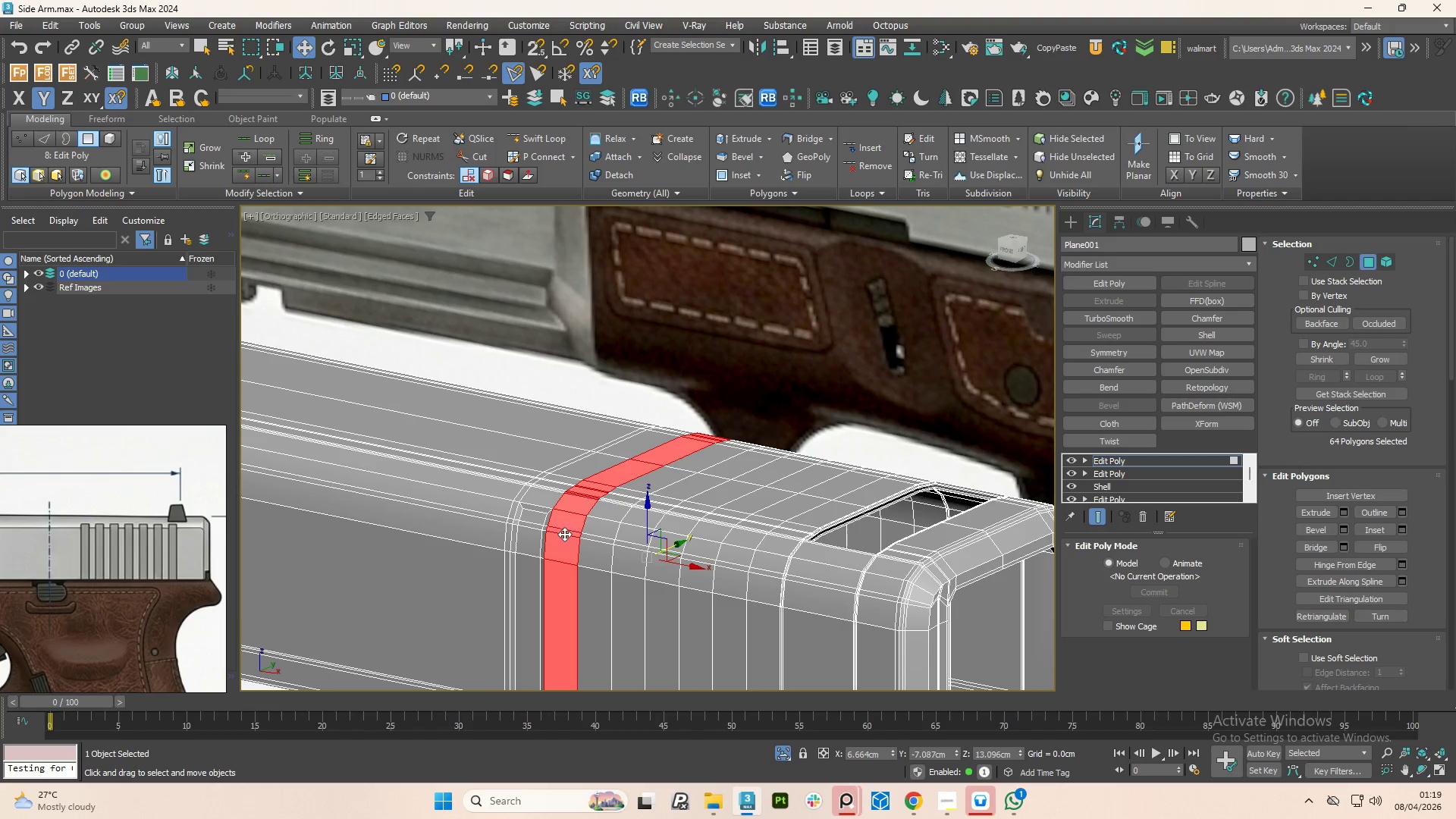 
key(Control+ControlLeft)
 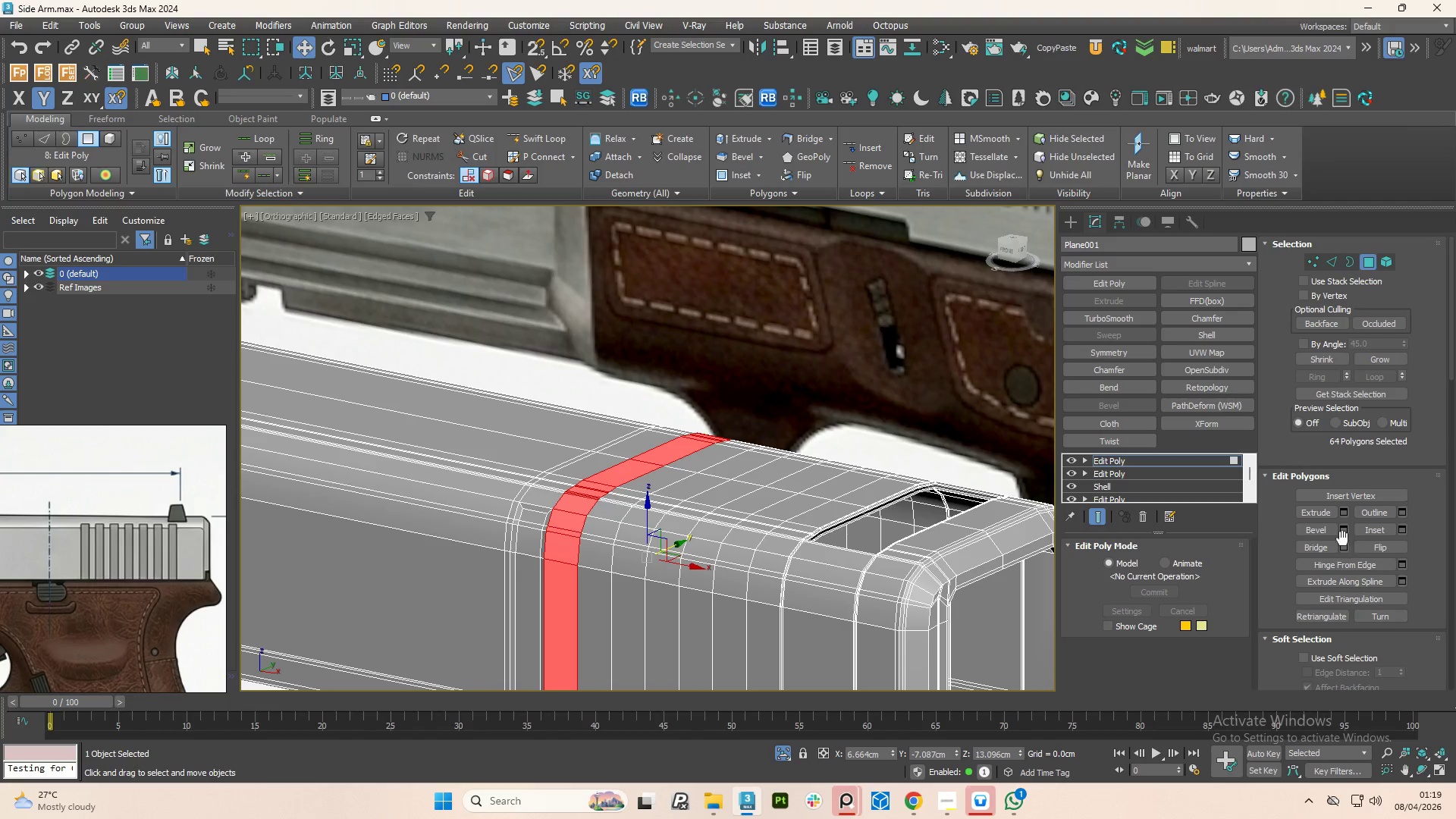 
left_click([1346, 531])
 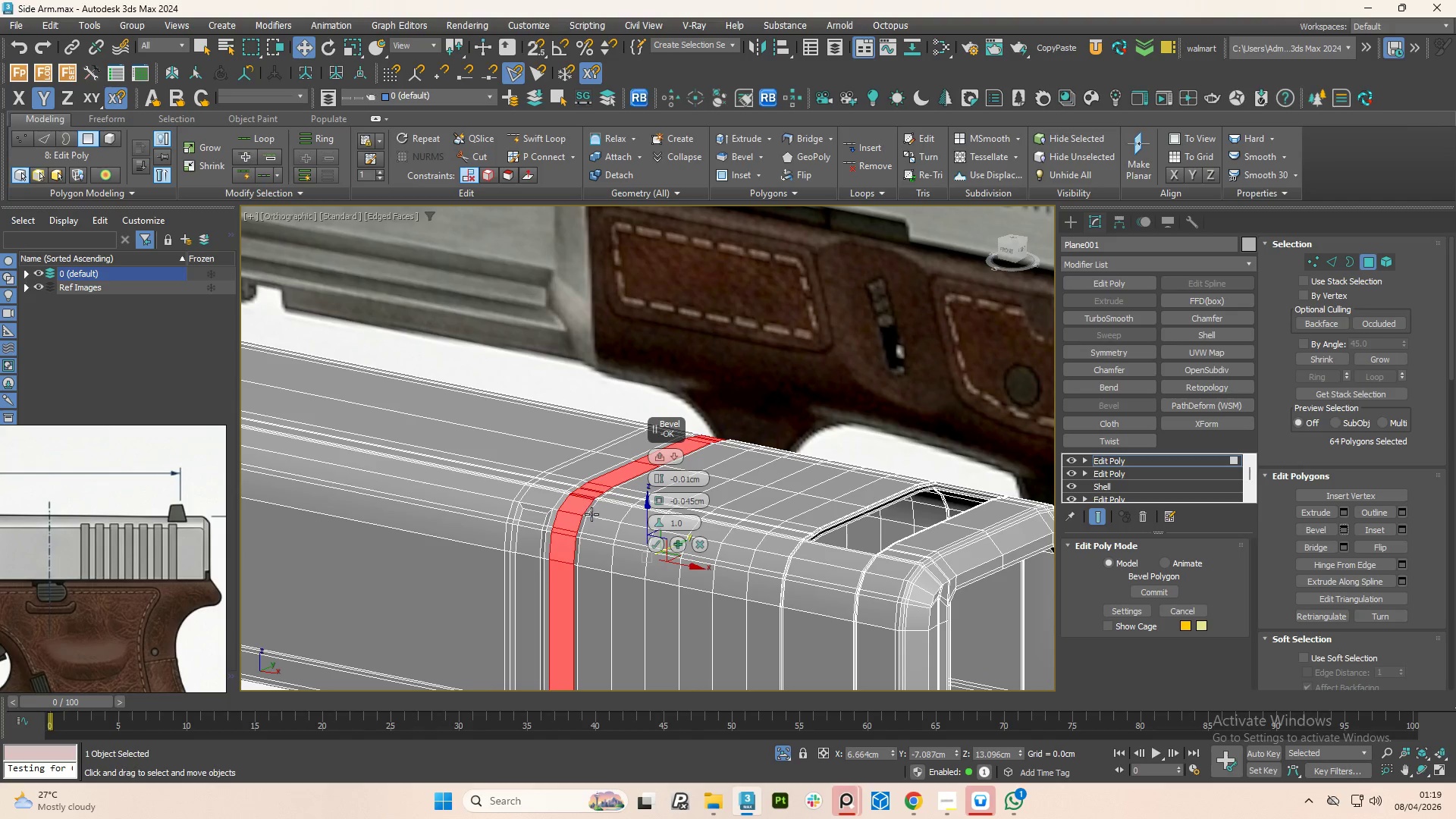 
scroll: coordinate [586, 510], scroll_direction: up, amount: 1.0
 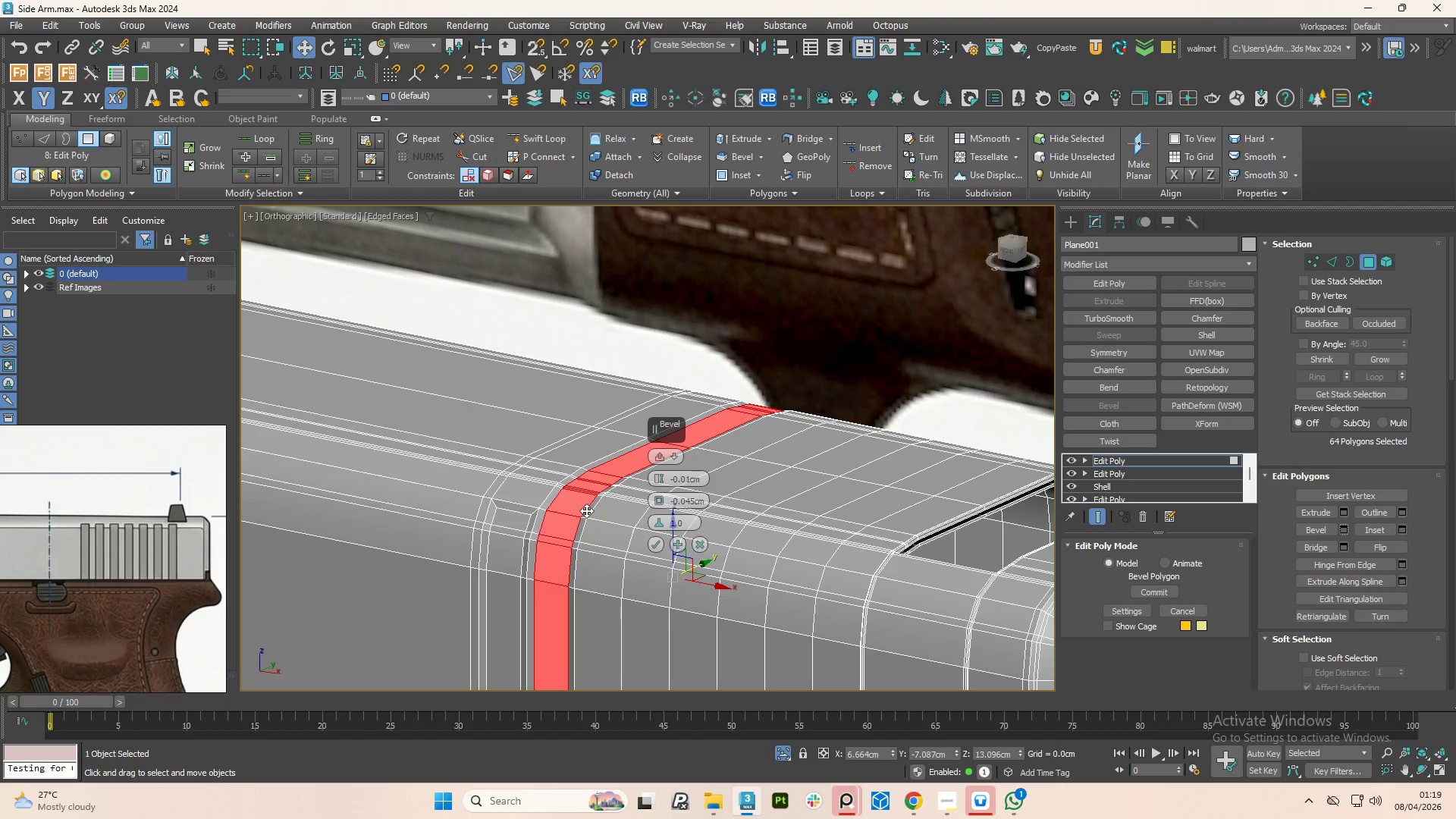 
key(Control+Z)
 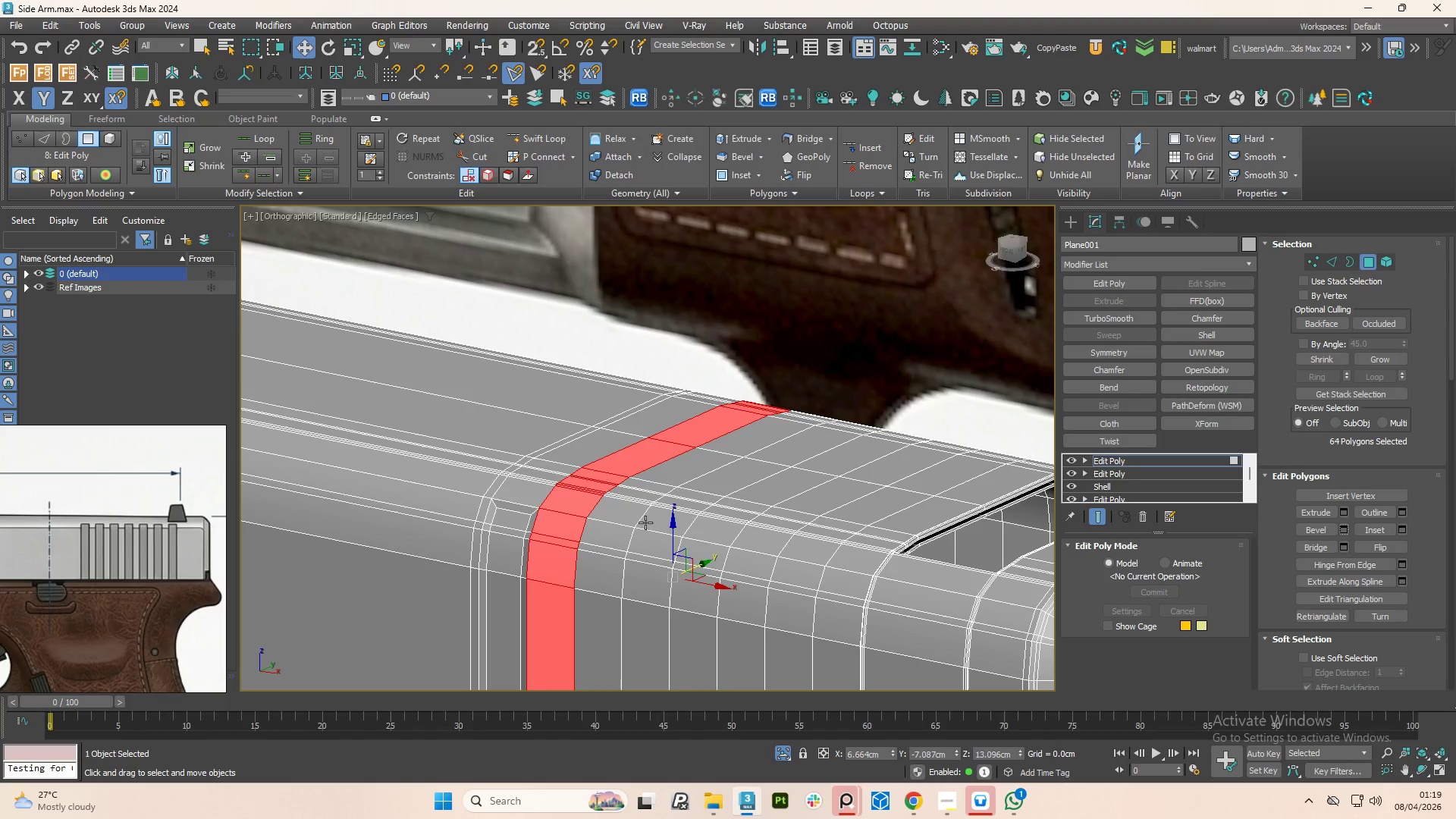 
hold_key(key=AltLeft, duration=0.62)
 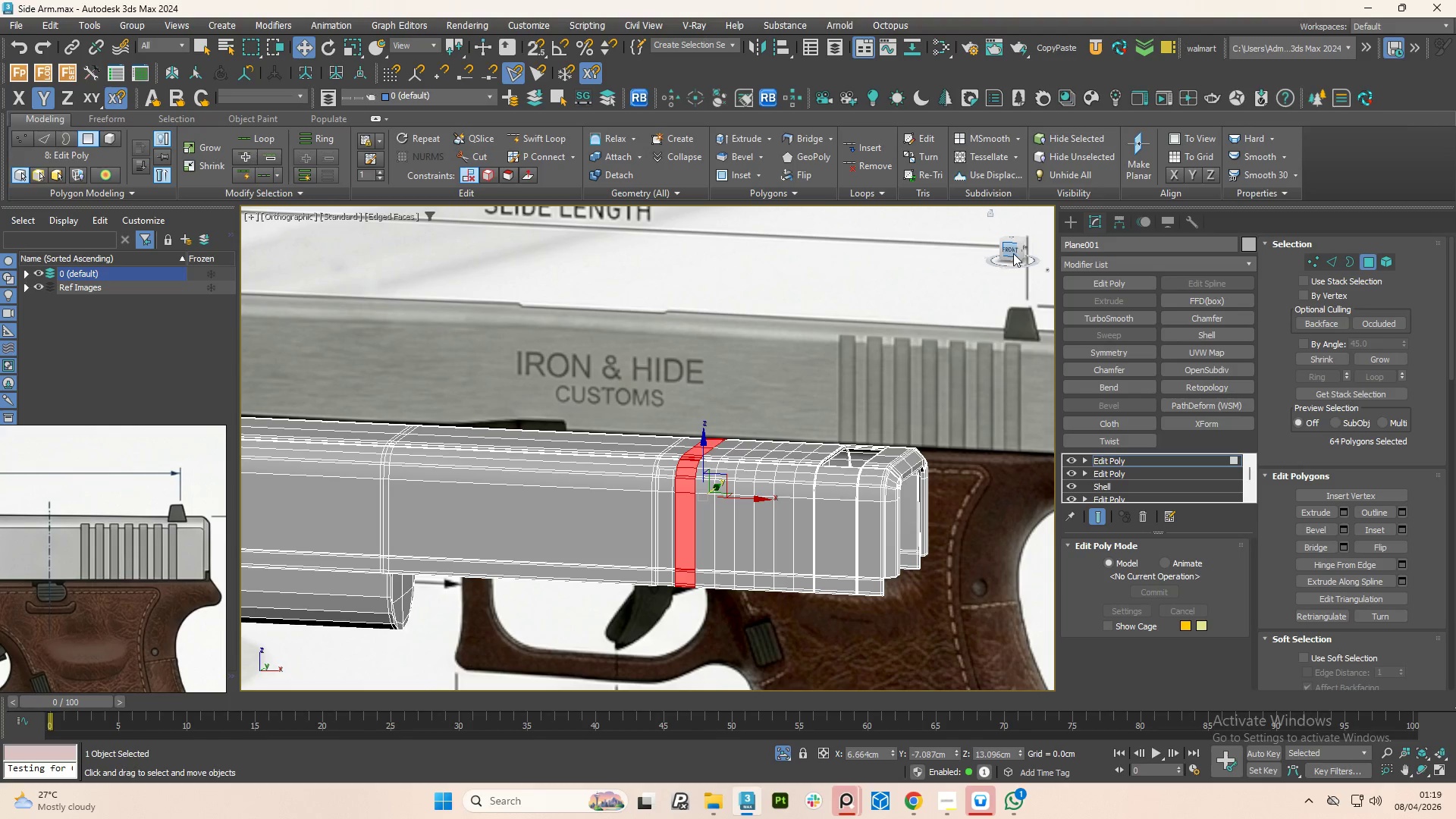 
scroll: coordinate [653, 521], scroll_direction: down, amount: 3.0
 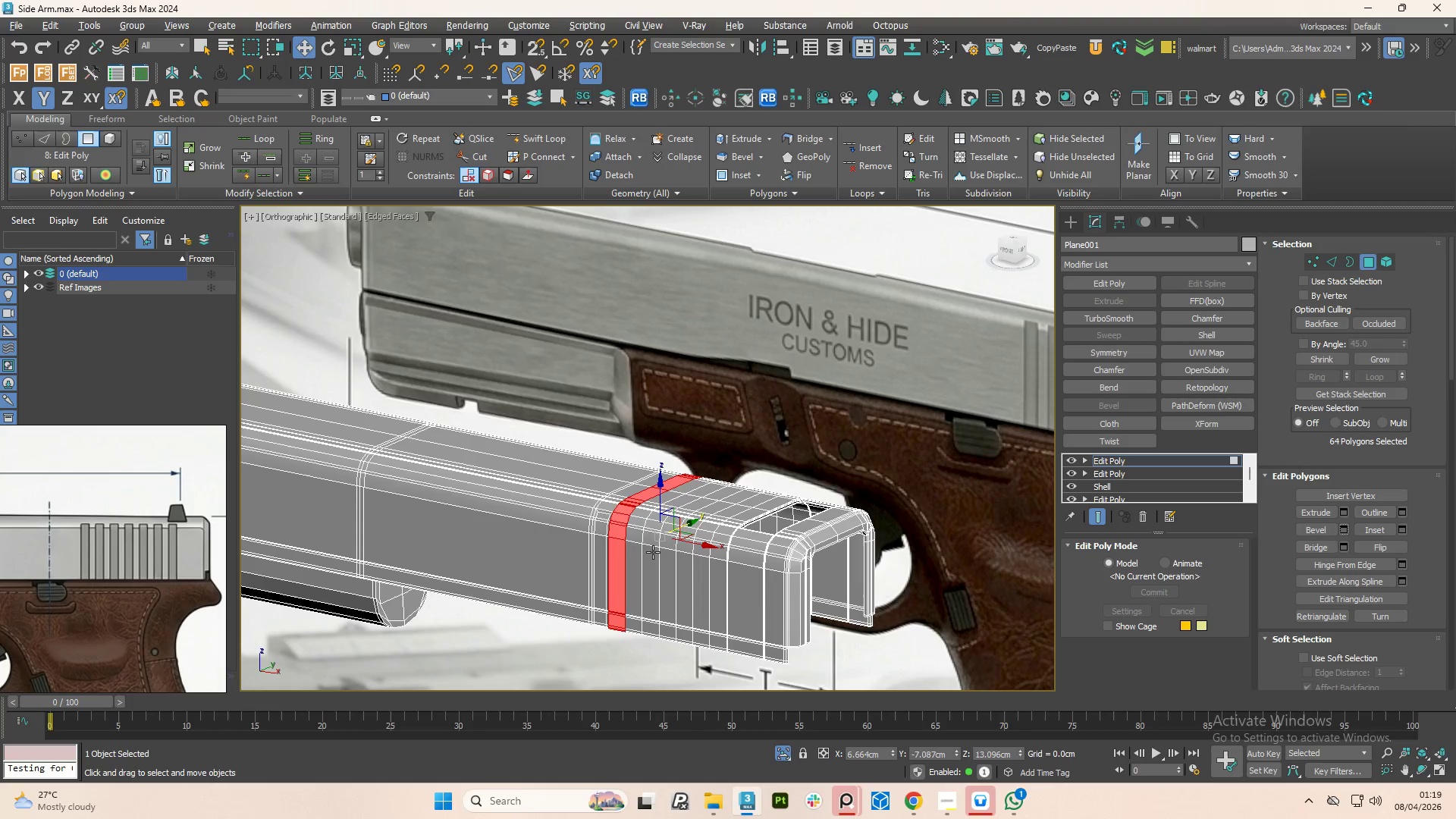 
left_click([1013, 253])
 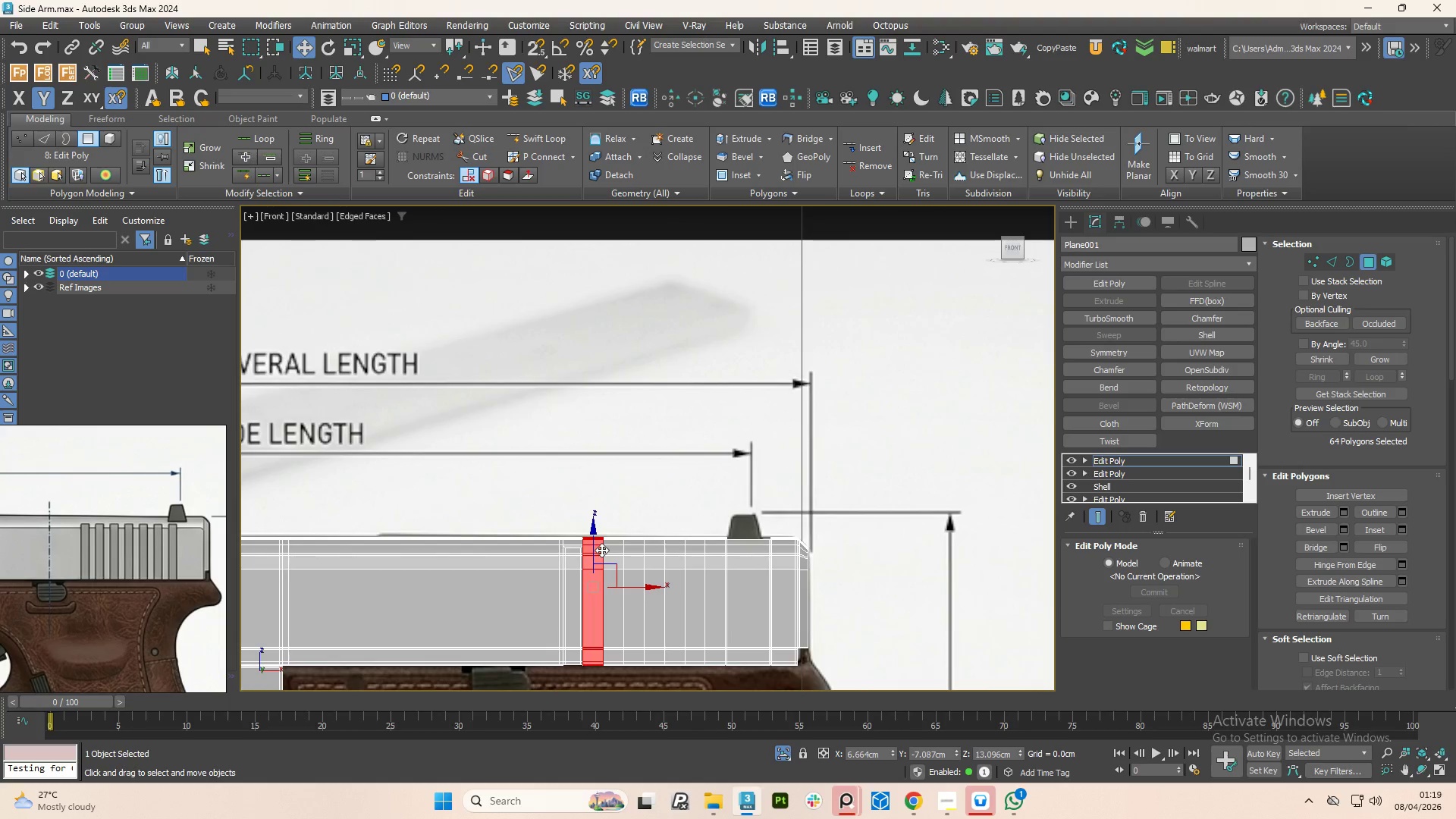 
scroll: coordinate [601, 550], scroll_direction: up, amount: 1.0
 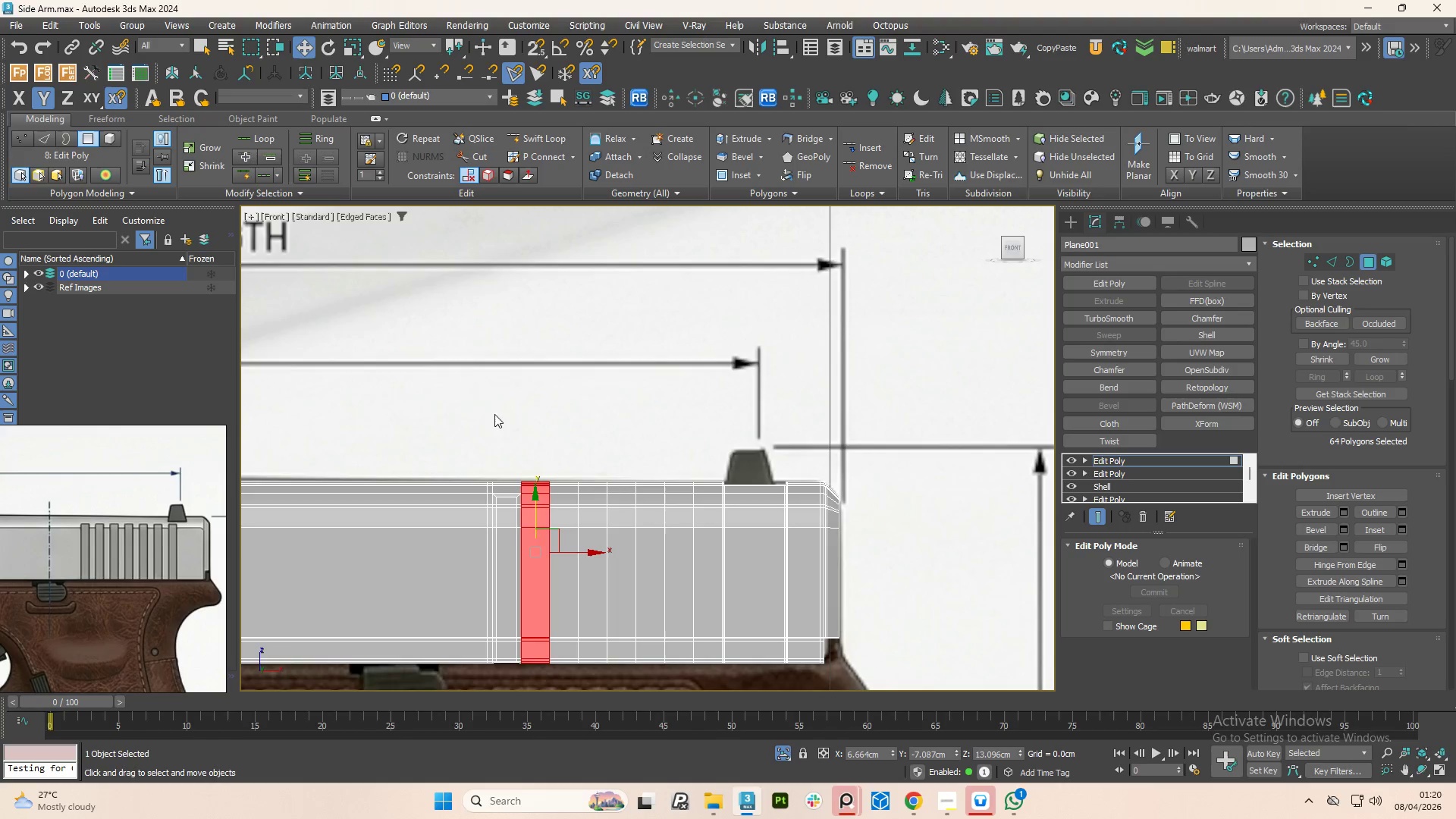 
hold_key(key=AltLeft, duration=1.5)
left_click_drag(start_coordinate=[438, 337], to_coordinate=[695, 489])
 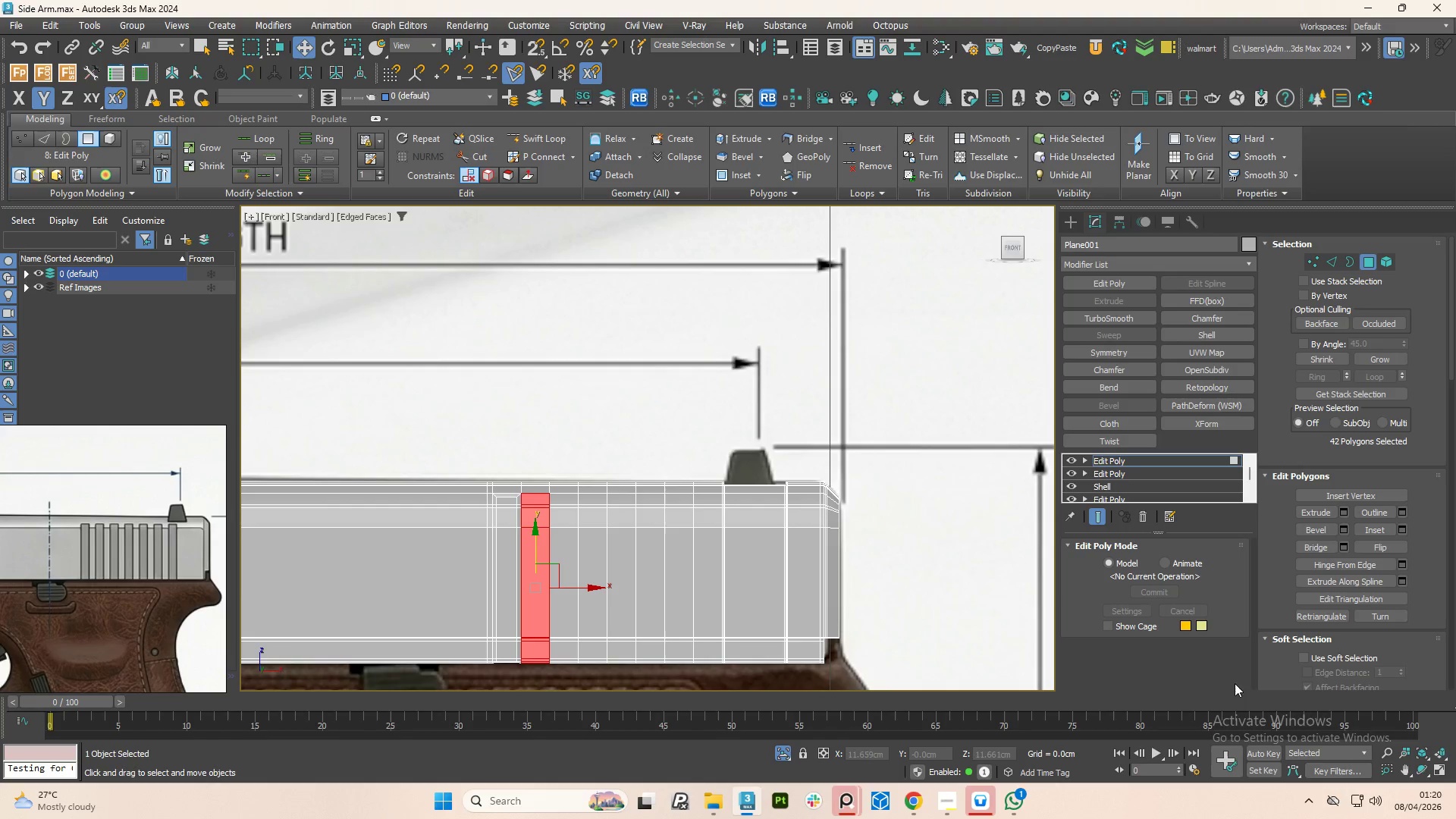 
hold_key(key=AltLeft, duration=0.84)
 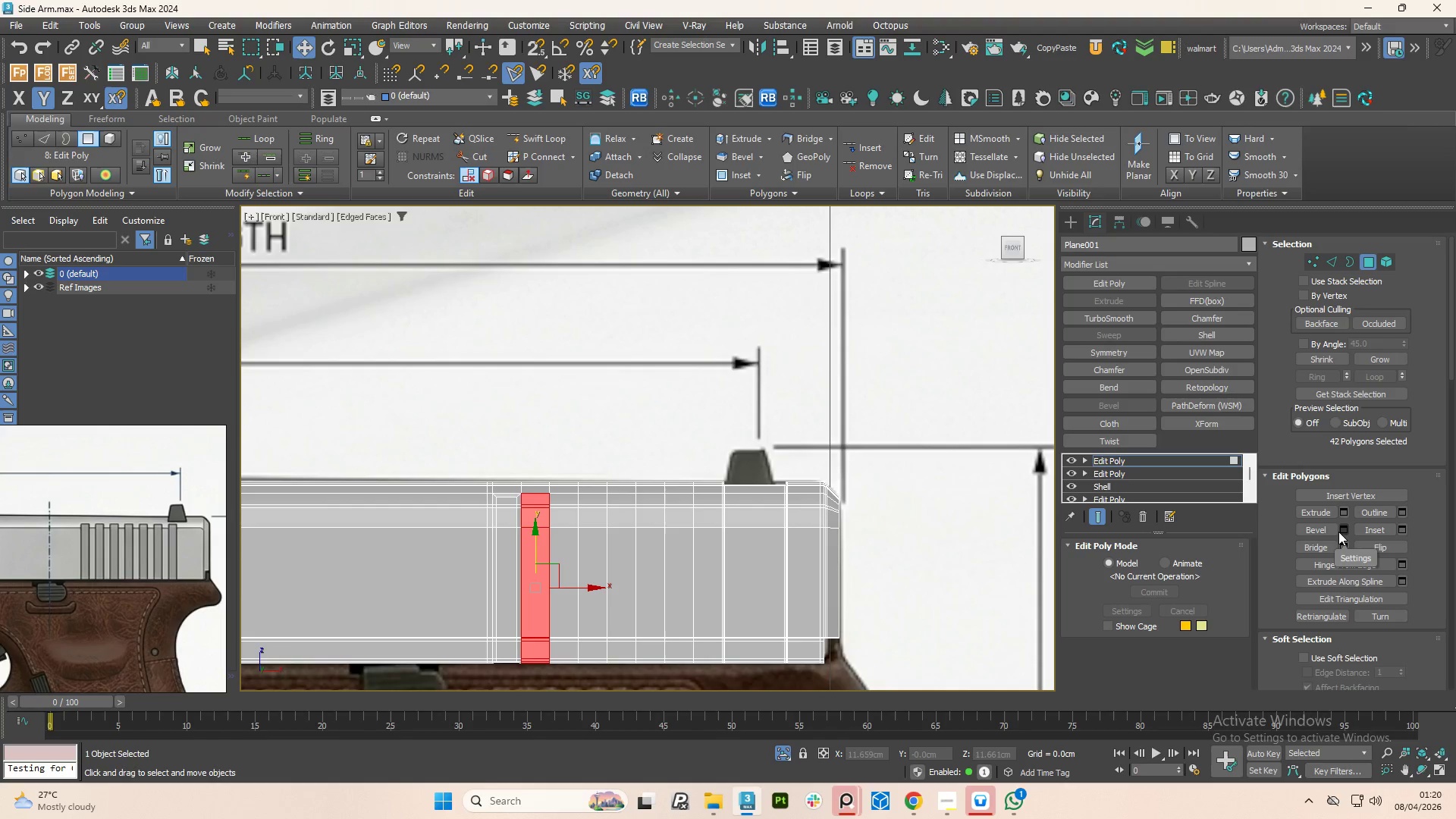 
left_click([1329, 530])
 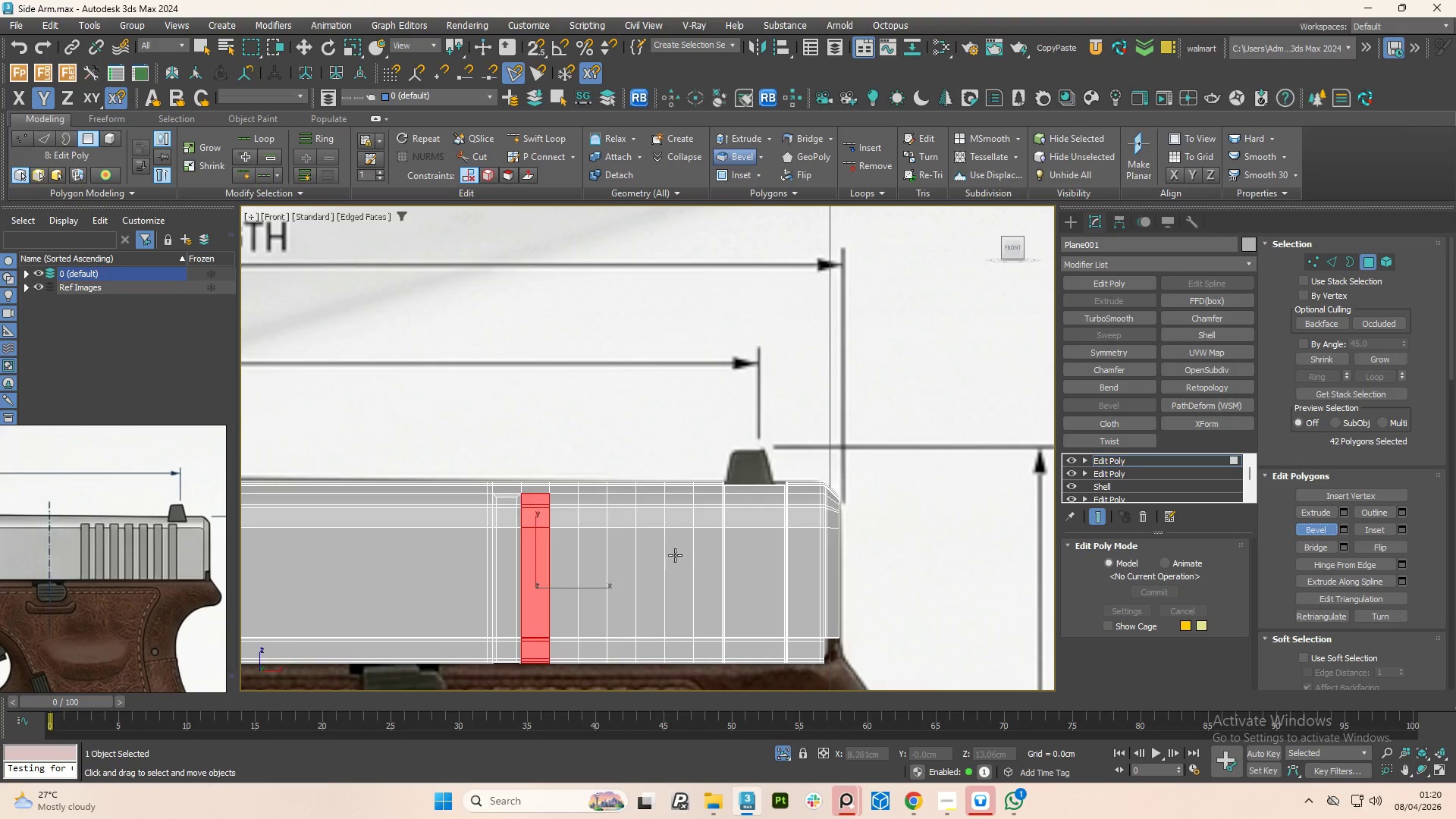 
hold_key(key=AltLeft, duration=0.75)
 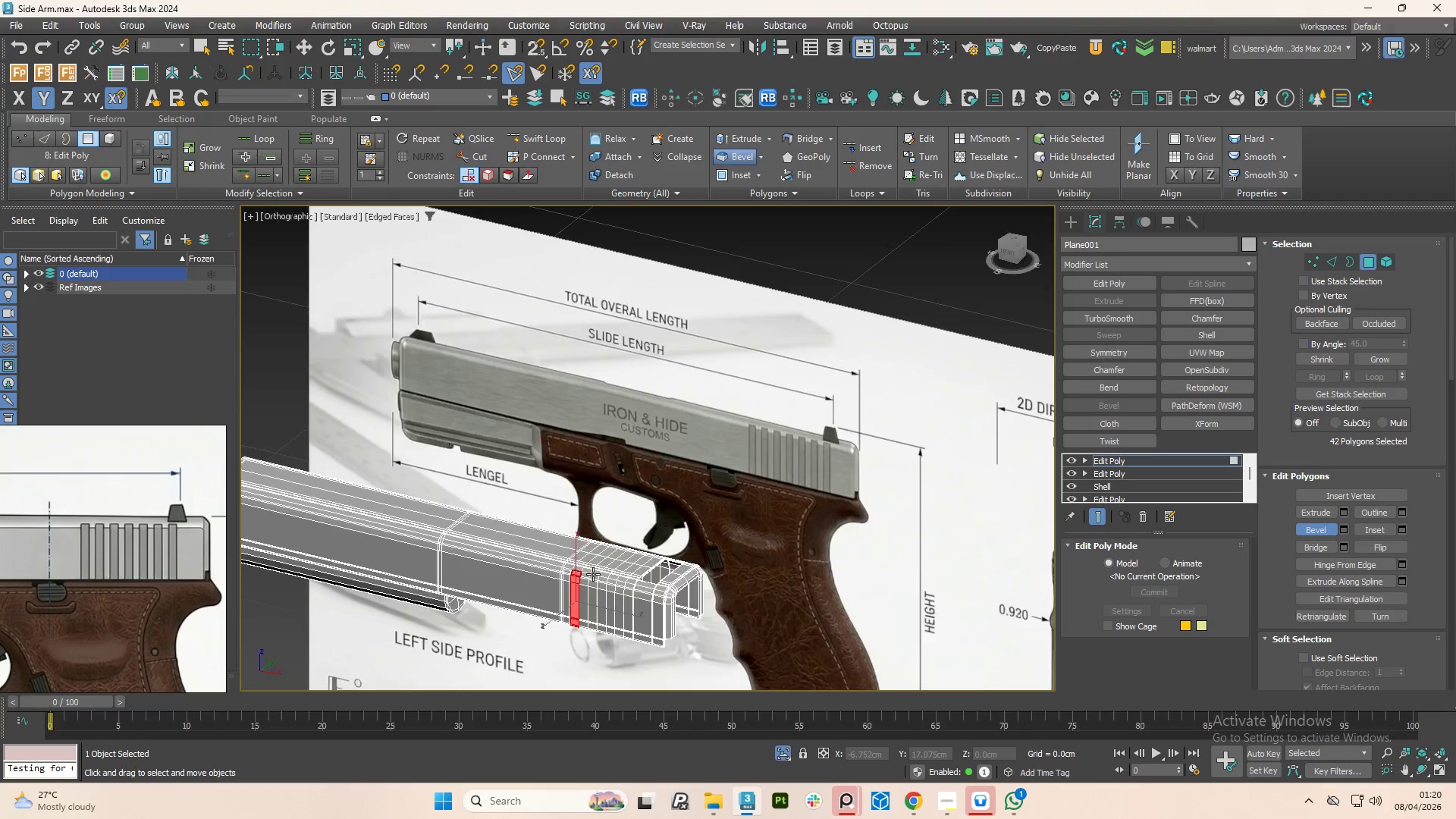 
scroll: coordinate [655, 536], scroll_direction: down, amount: 3.0
 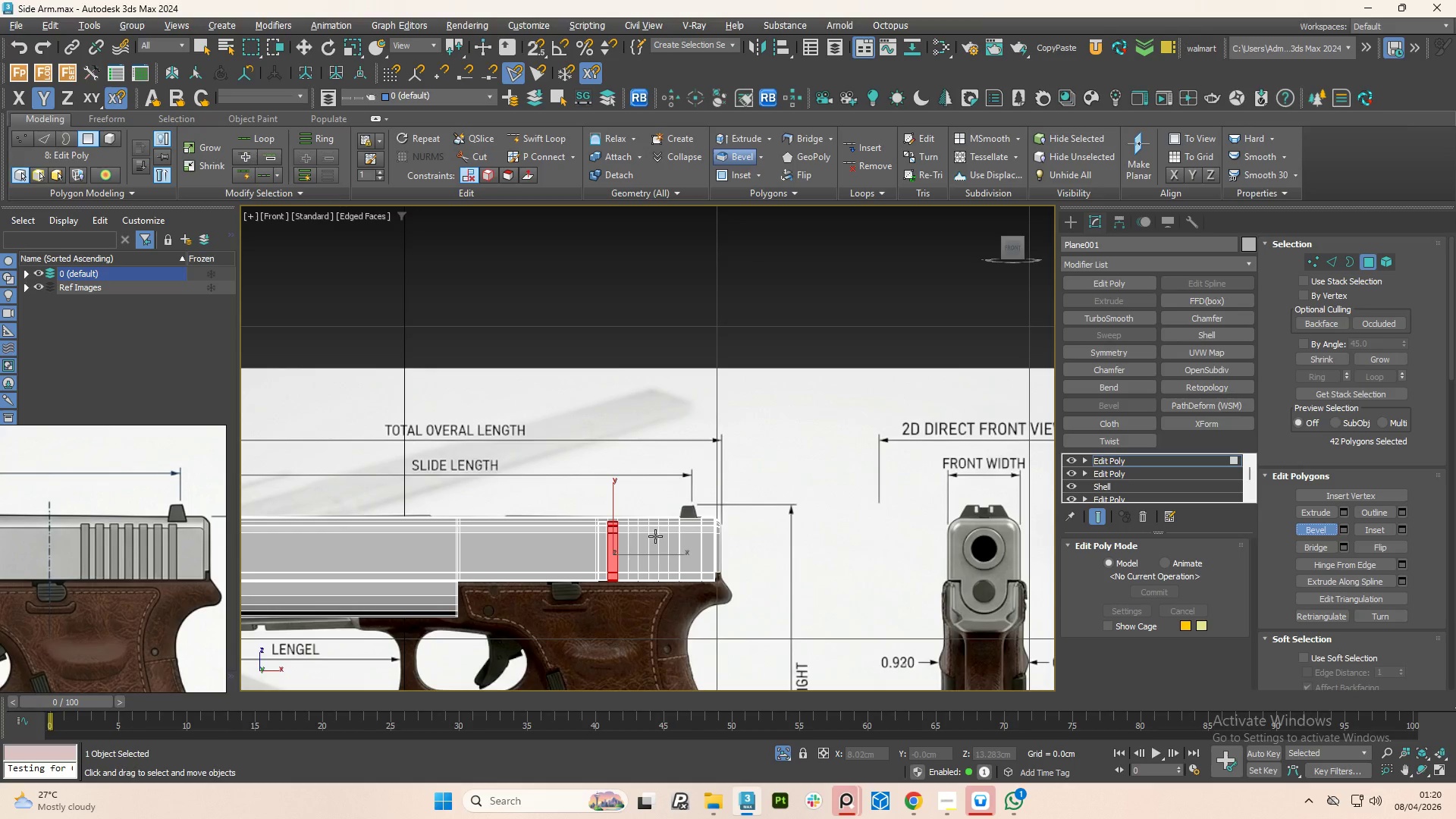 
scroll: coordinate [561, 511], scroll_direction: up, amount: 8.0
 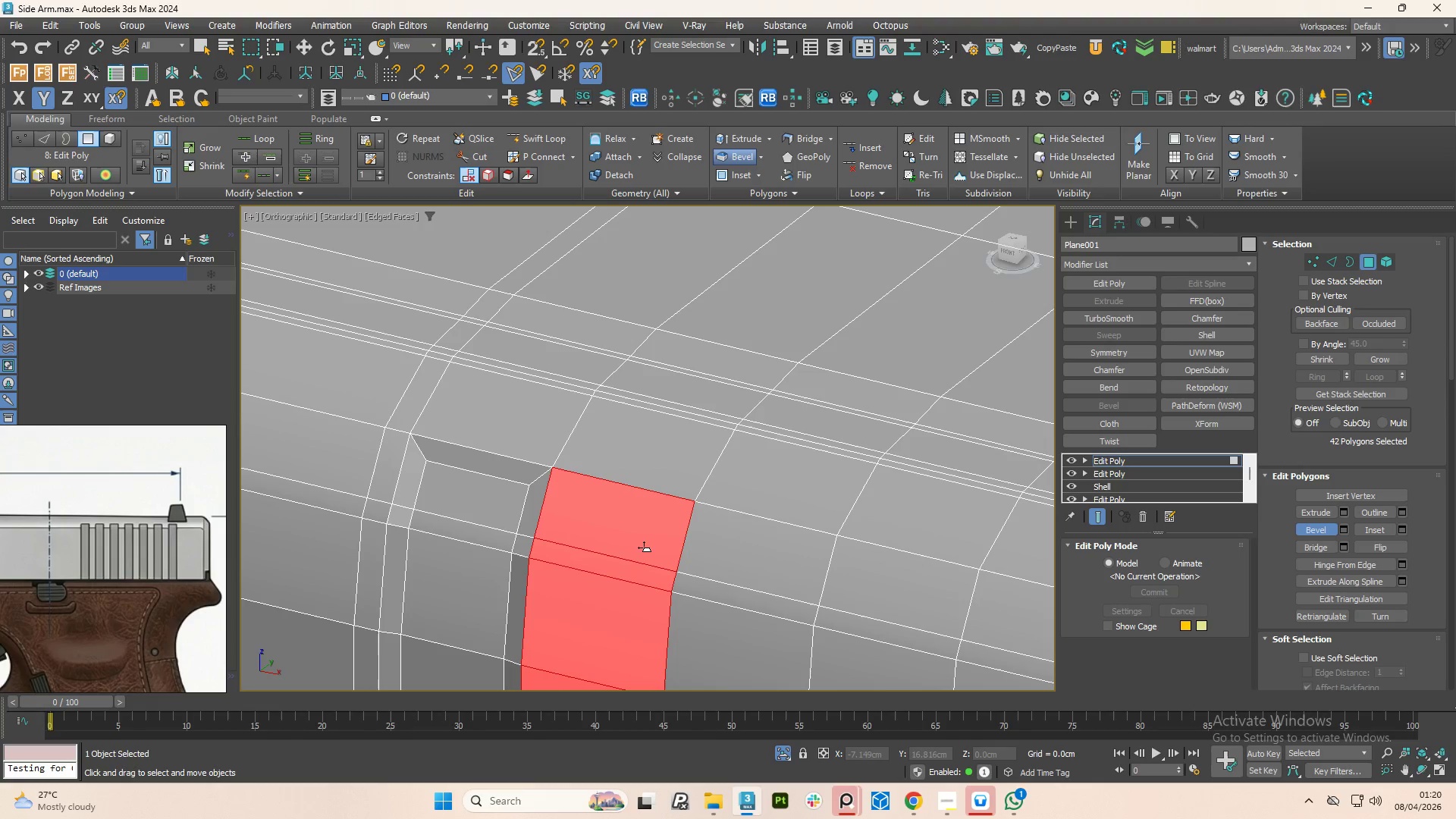 
left_click([643, 548])
 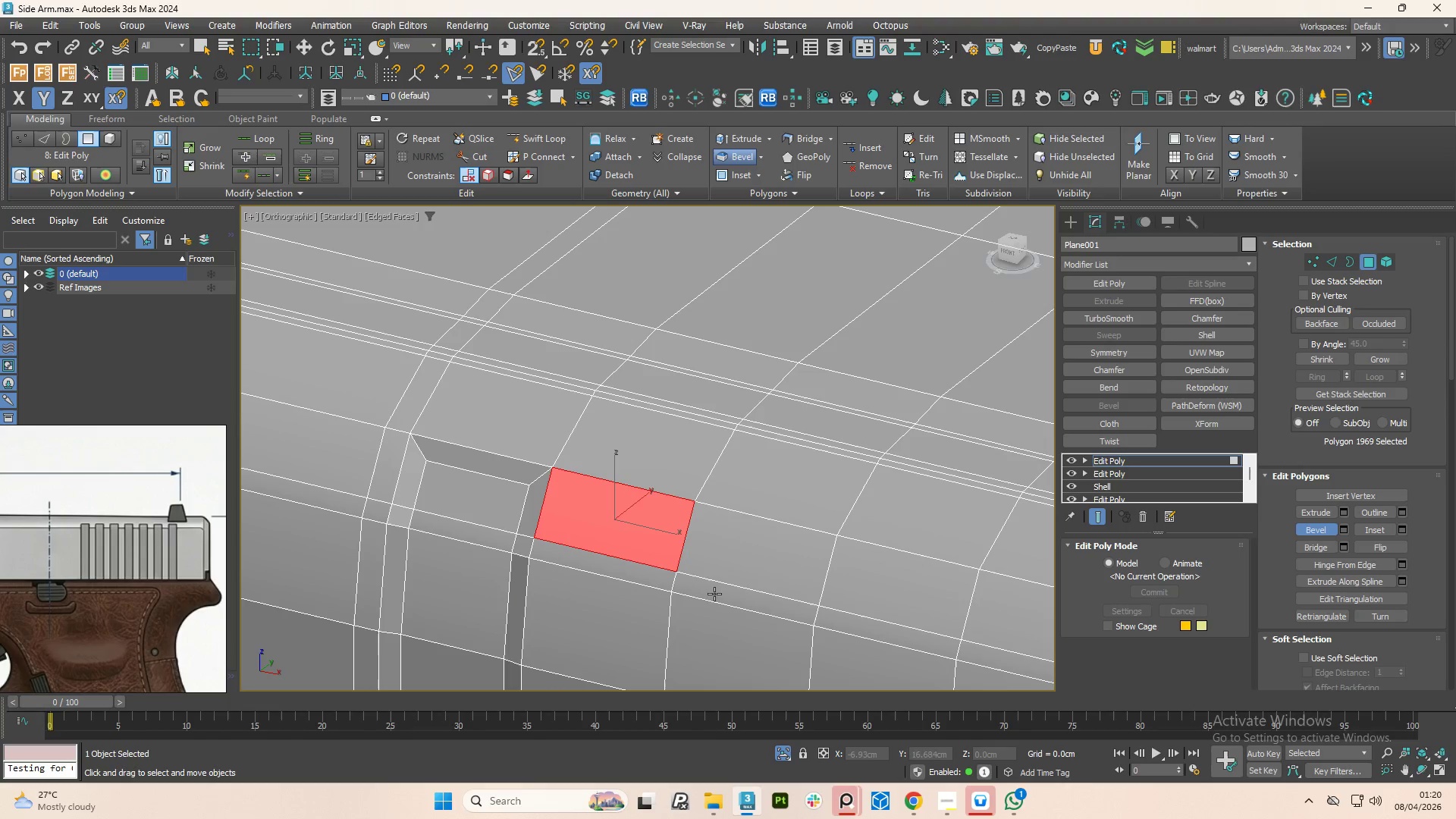 
key(Control+Z)
 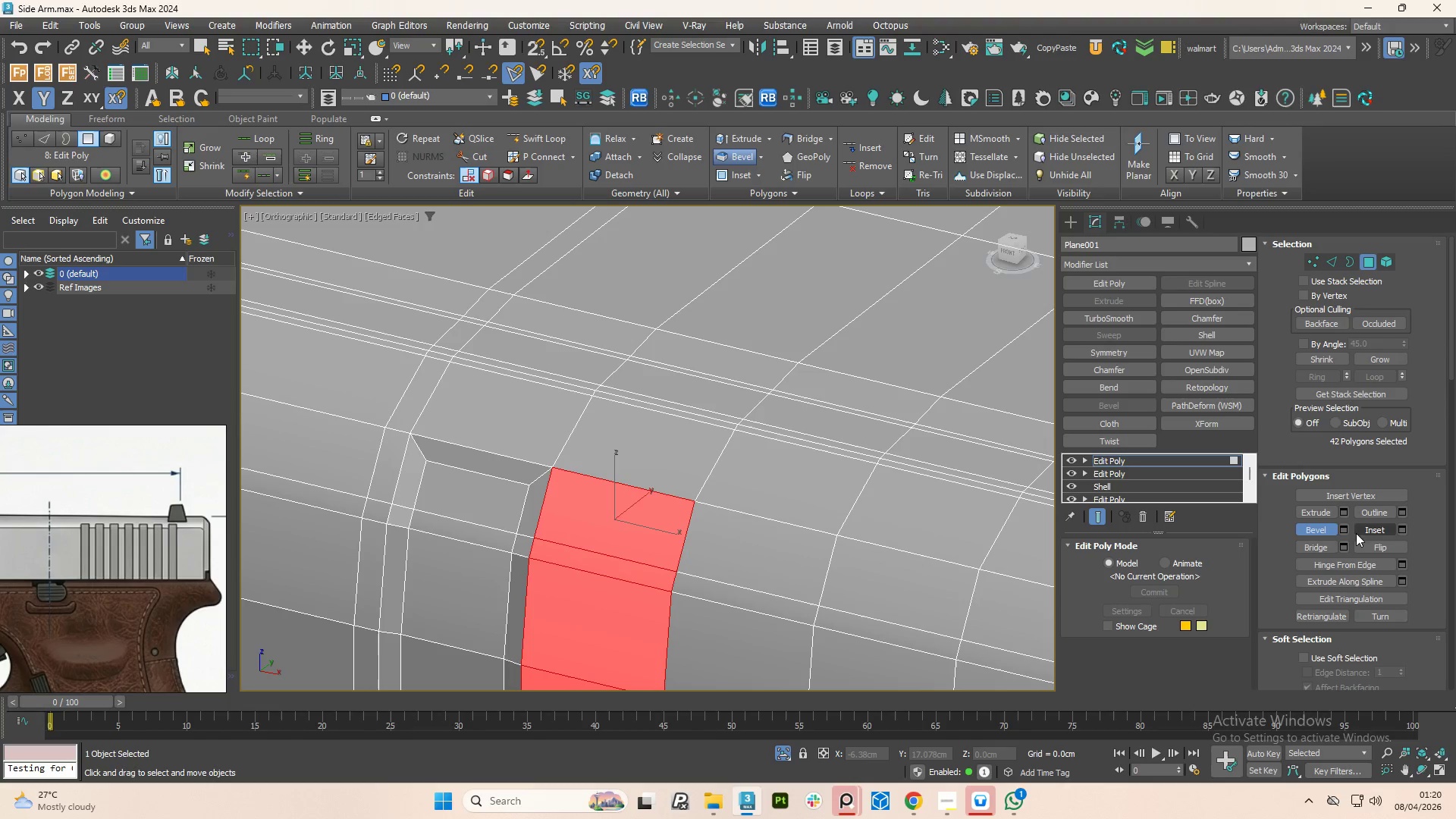 
left_click([1341, 531])
 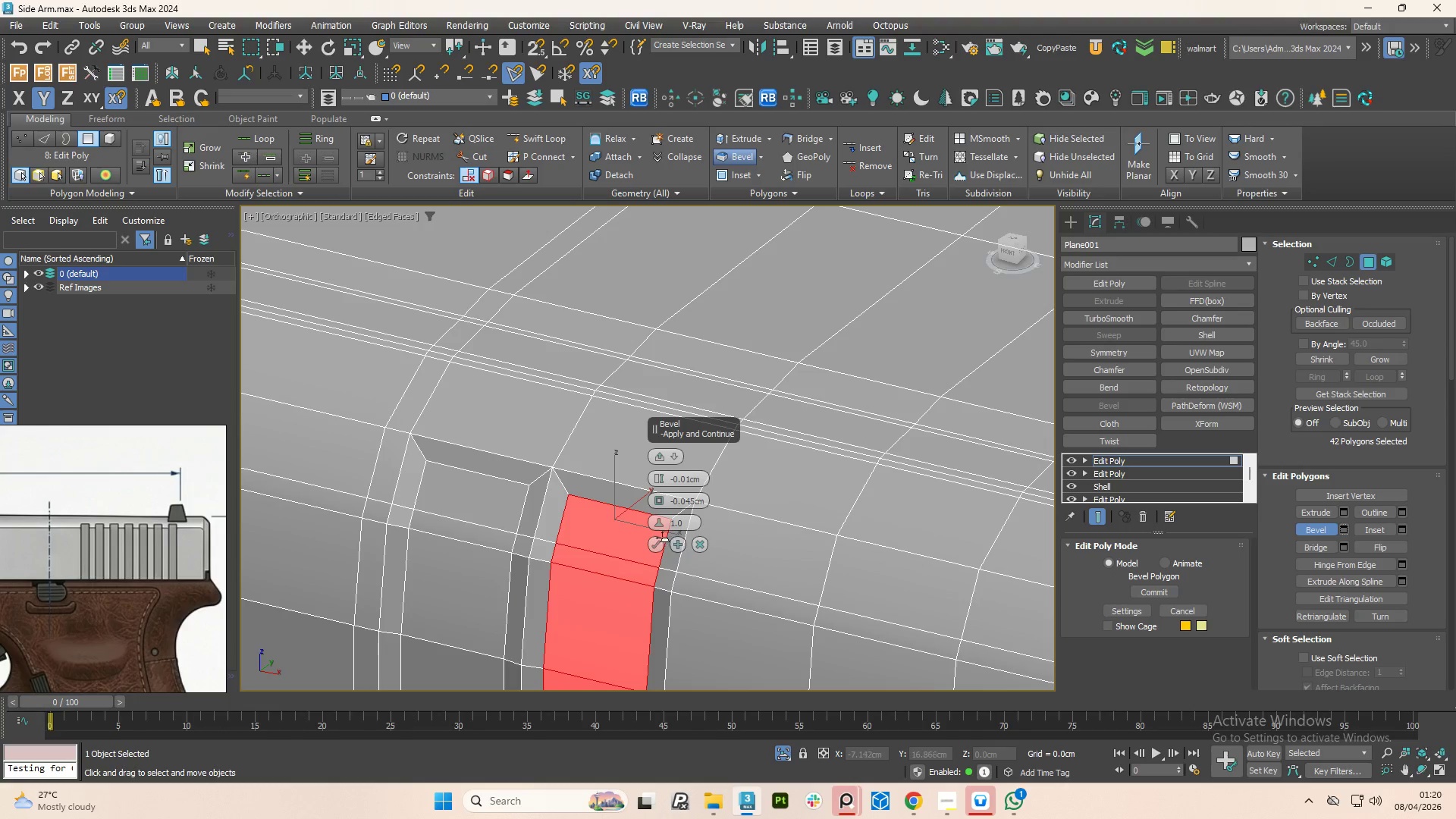 
left_click([657, 539])
 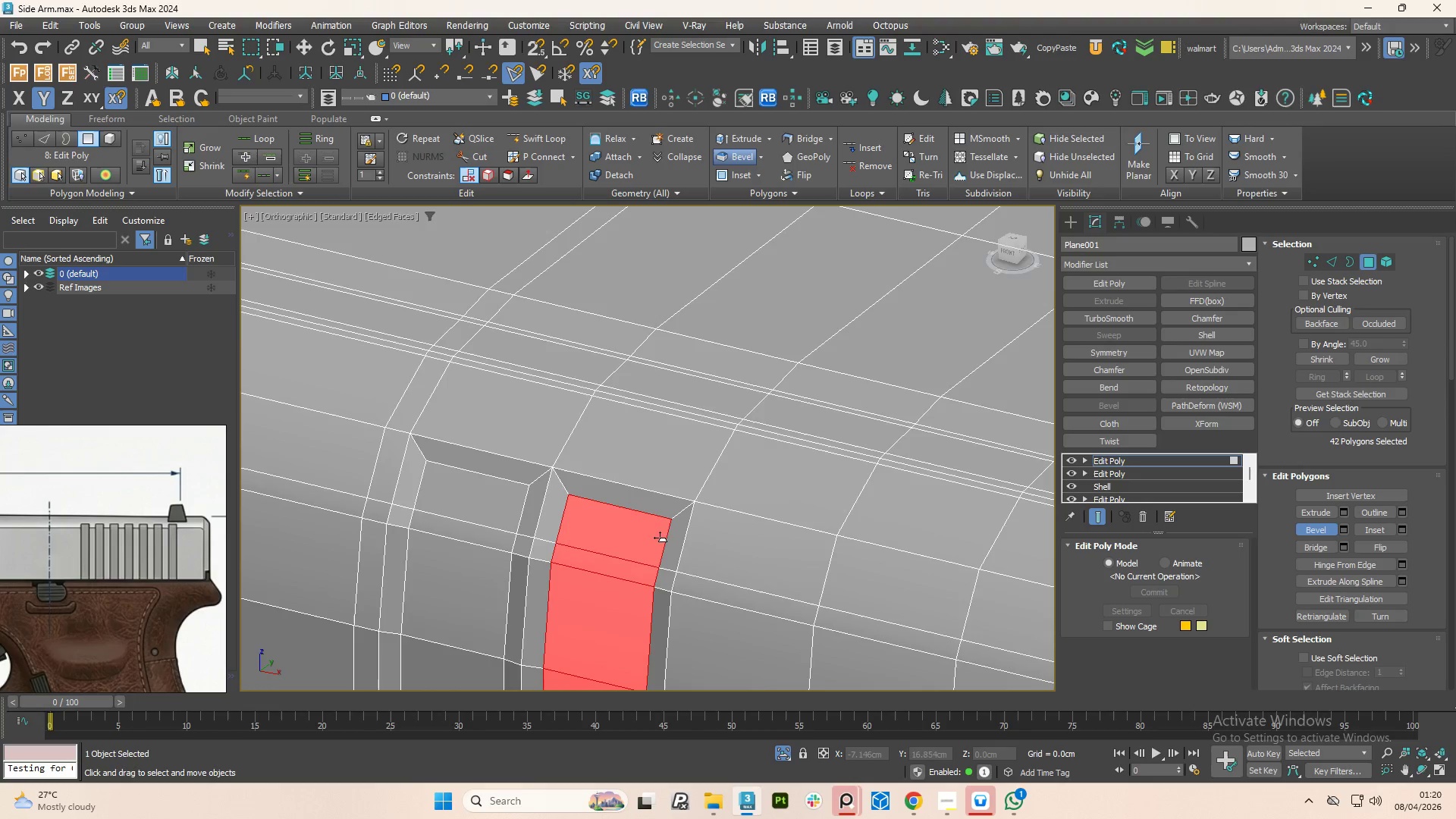 
scroll: coordinate [674, 526], scroll_direction: down, amount: 3.0
 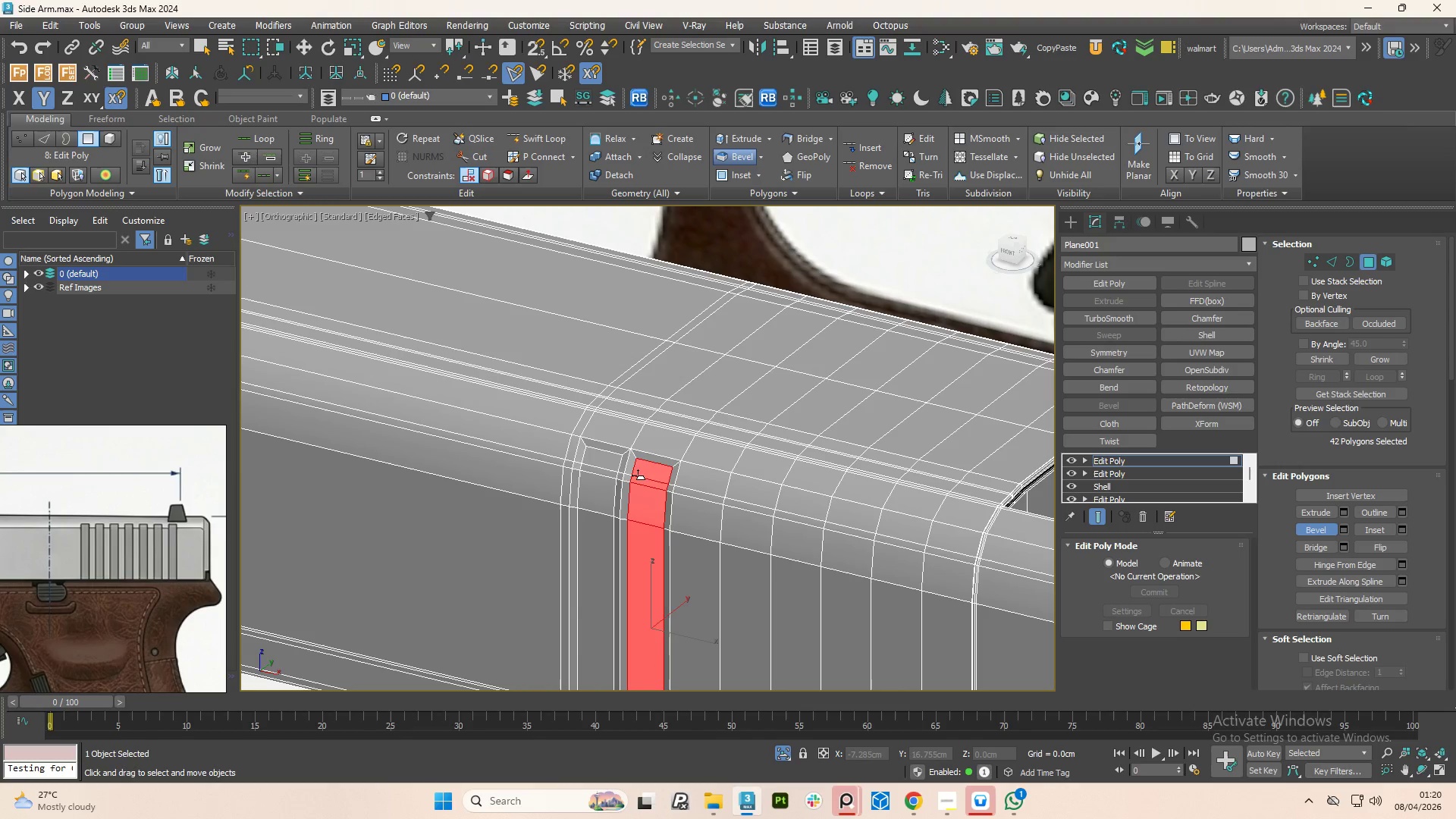 
wait(5.01)
 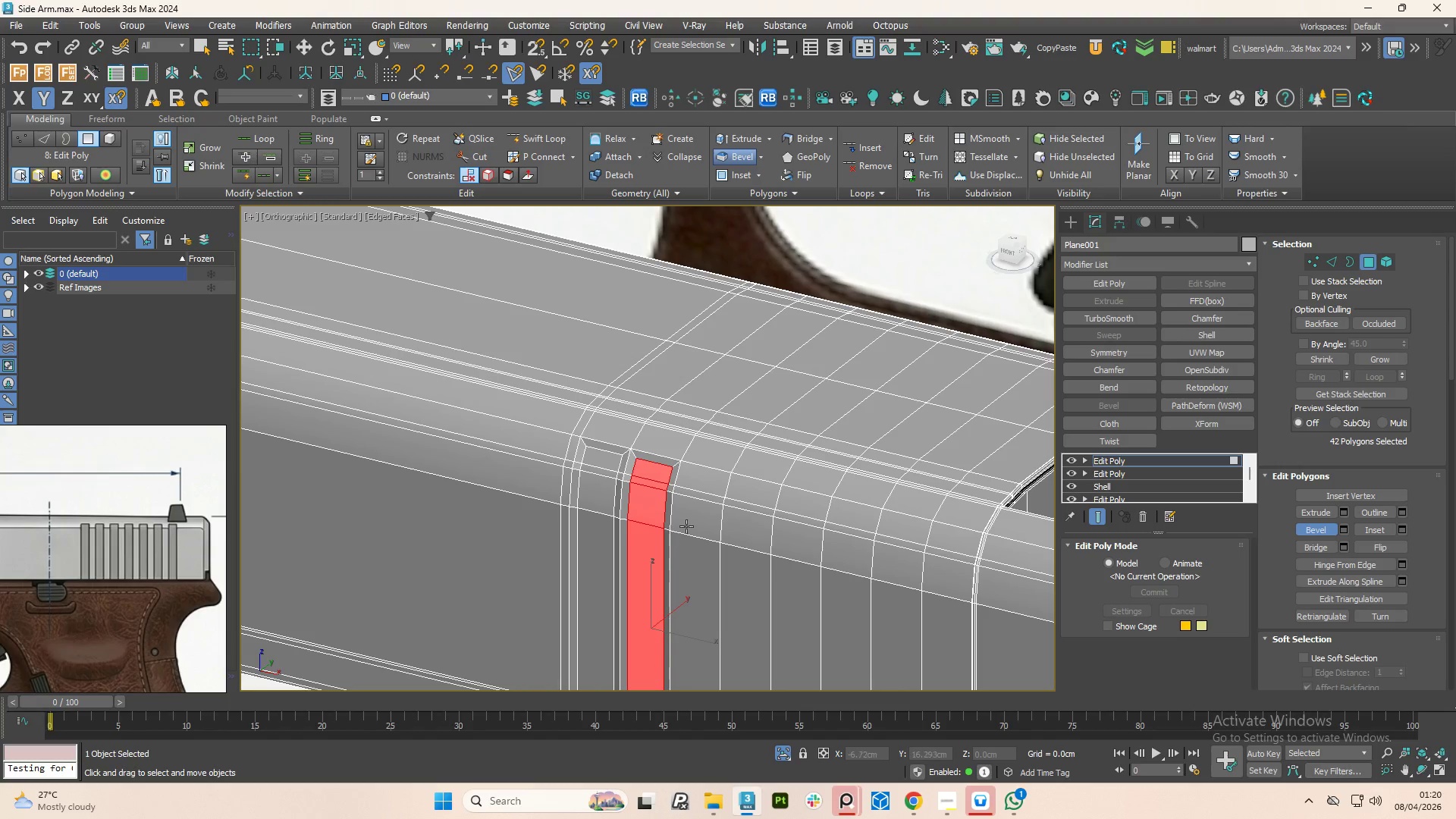 
key(F4)
 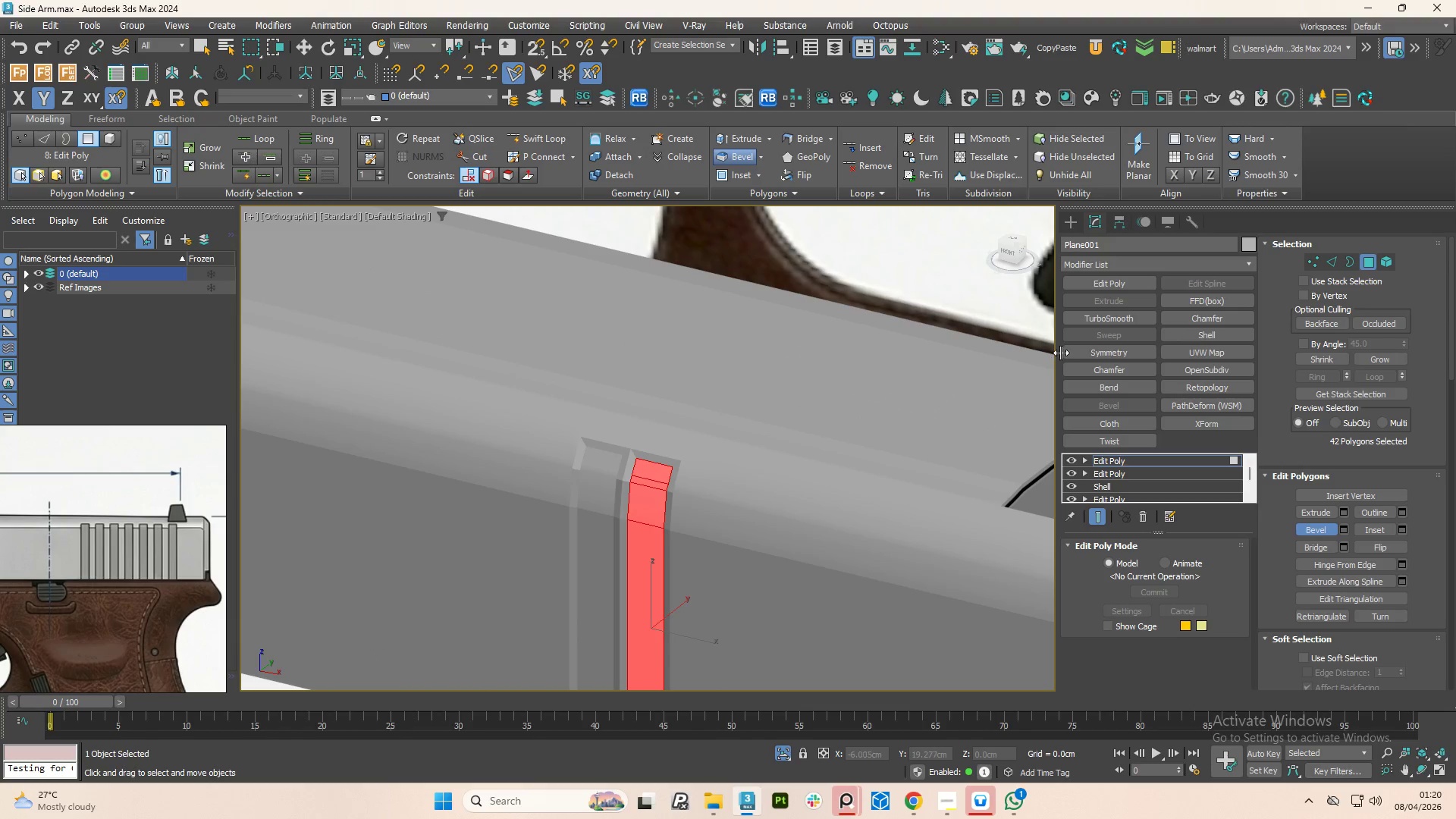 
left_click([1119, 321])
 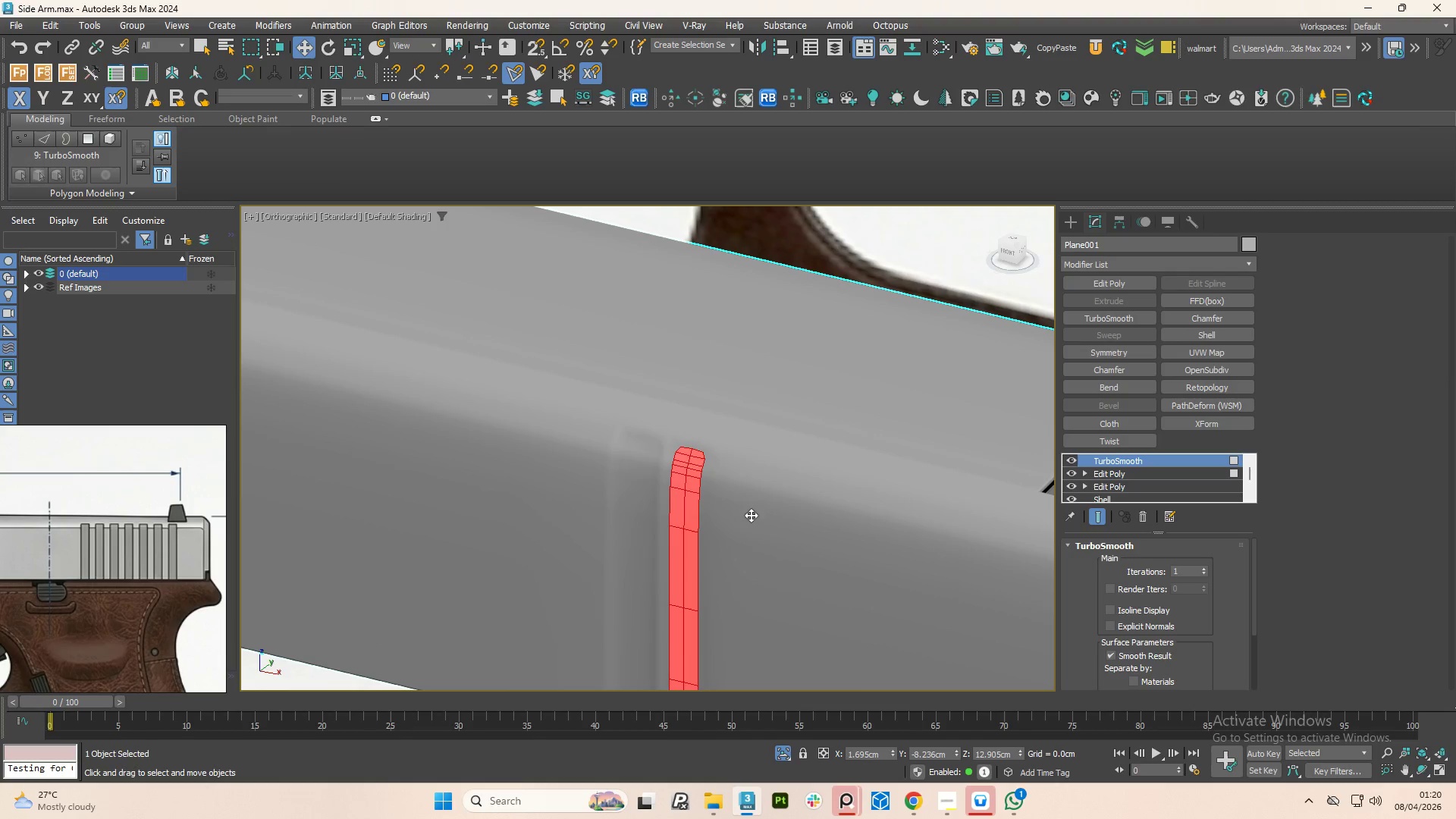 
scroll: coordinate [645, 515], scroll_direction: up, amount: 1.0
 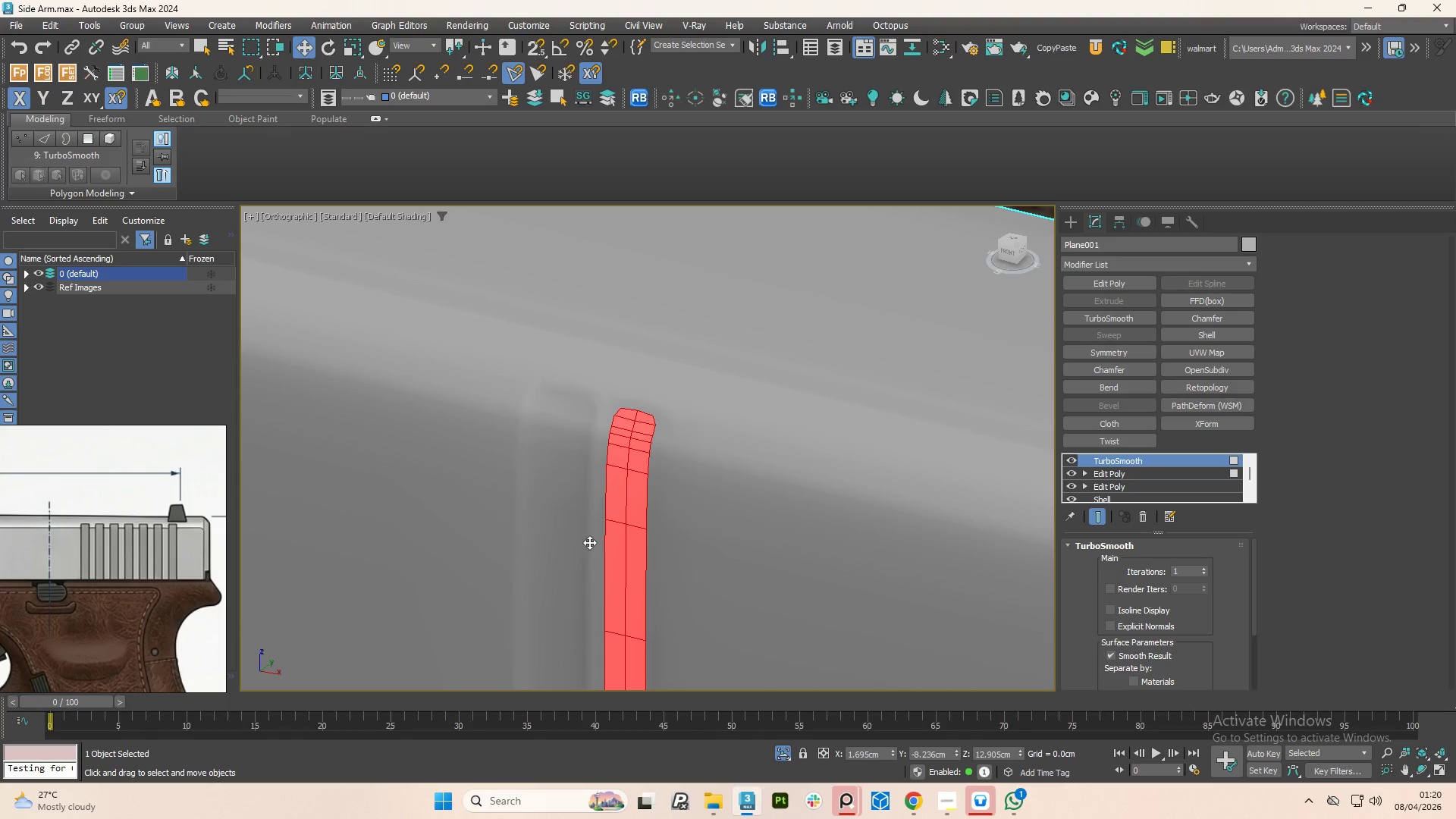 
key(F4)
 